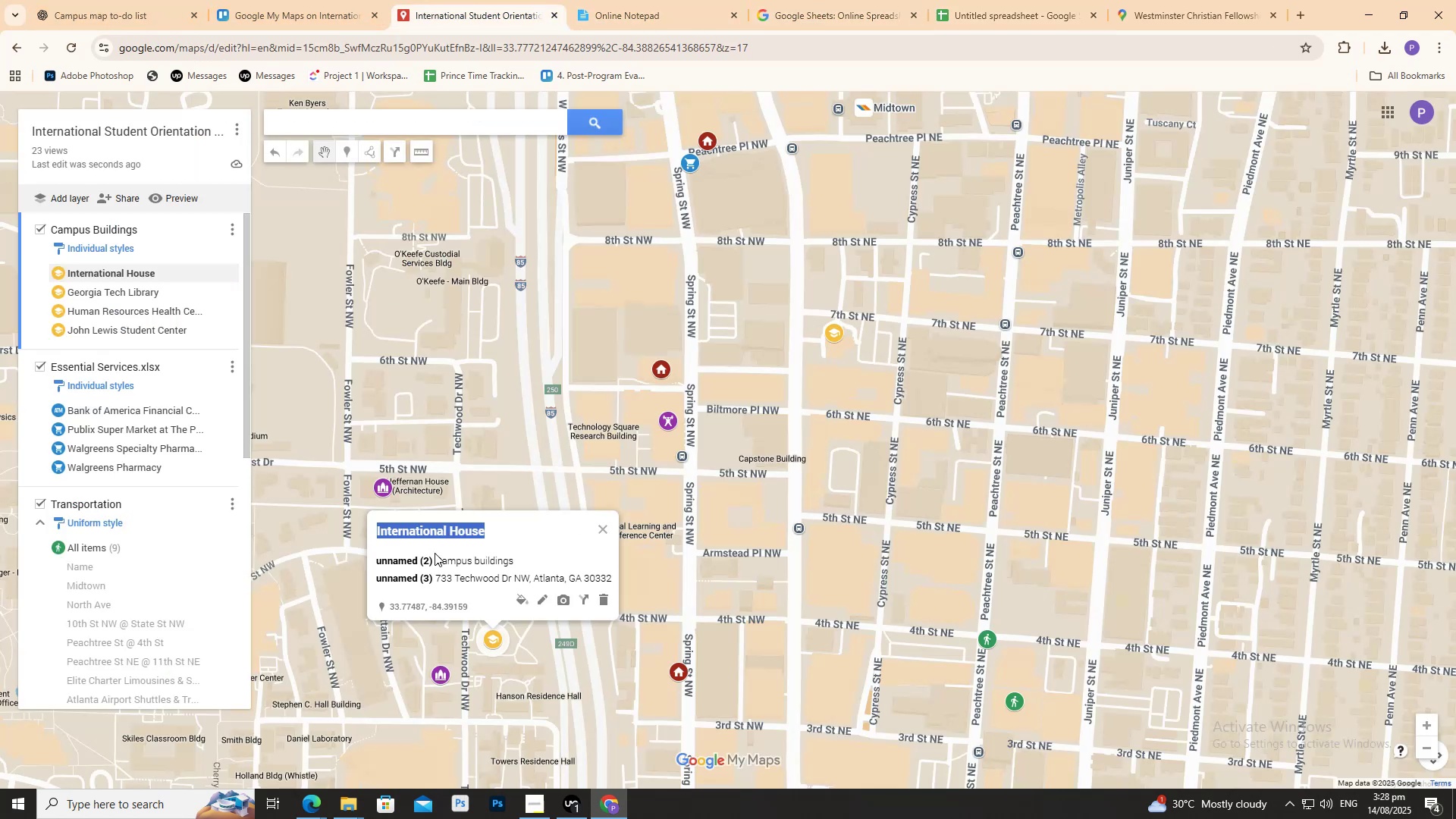 
left_click_drag(start_coordinate=[436, 557], to_coordinate=[516, 557])
 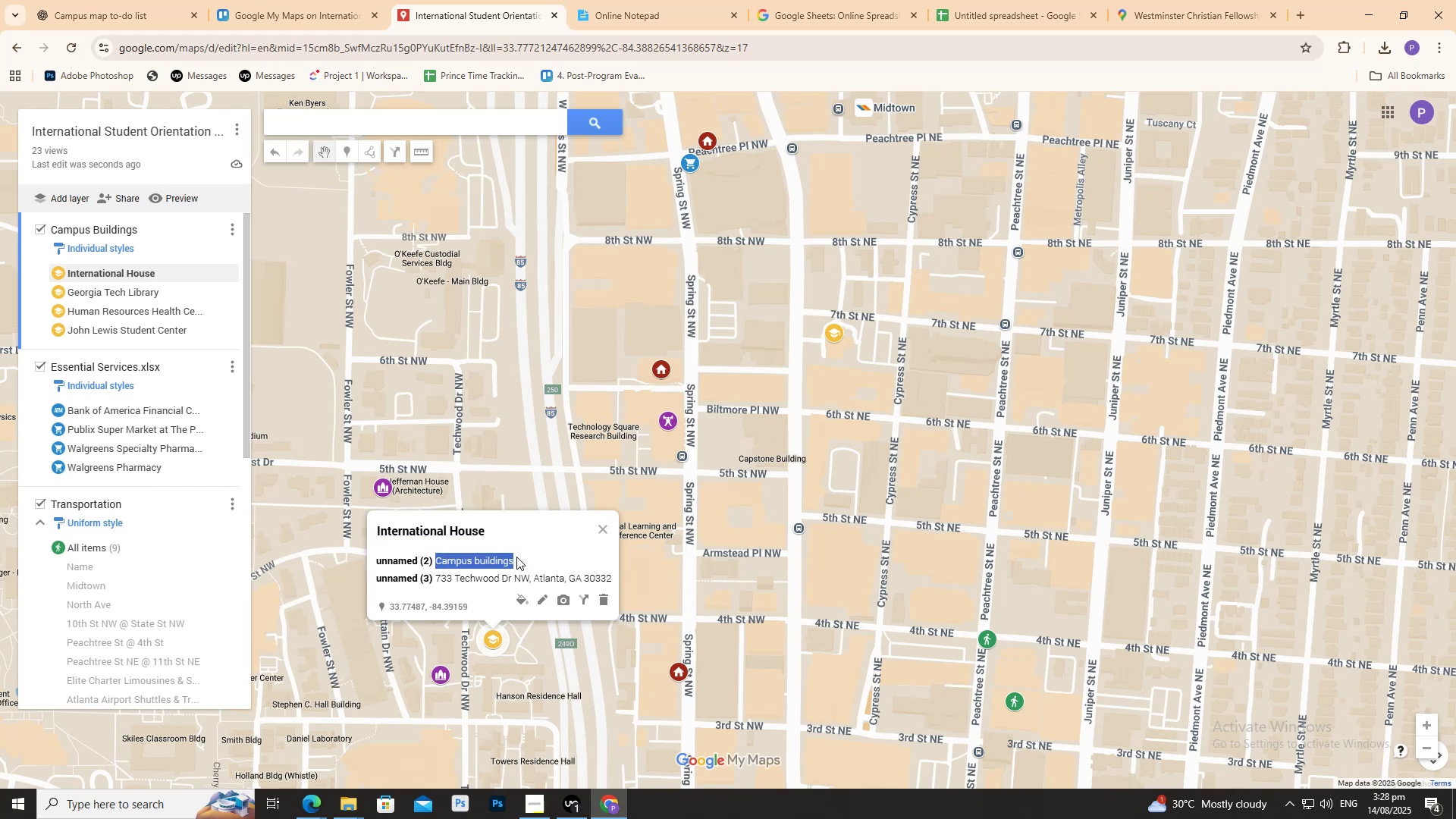 
key(Control+C)
 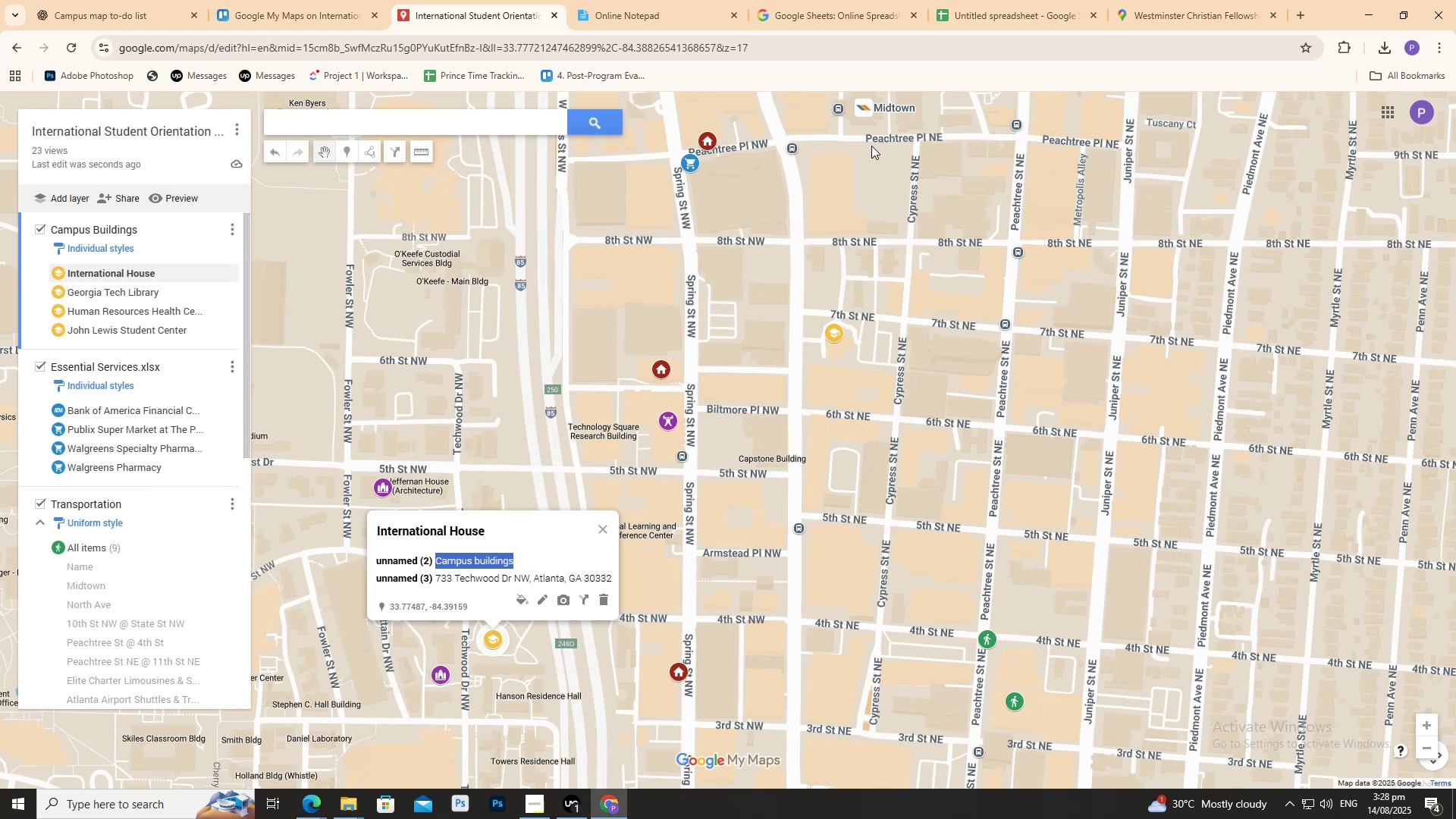 
key(Control+C)
 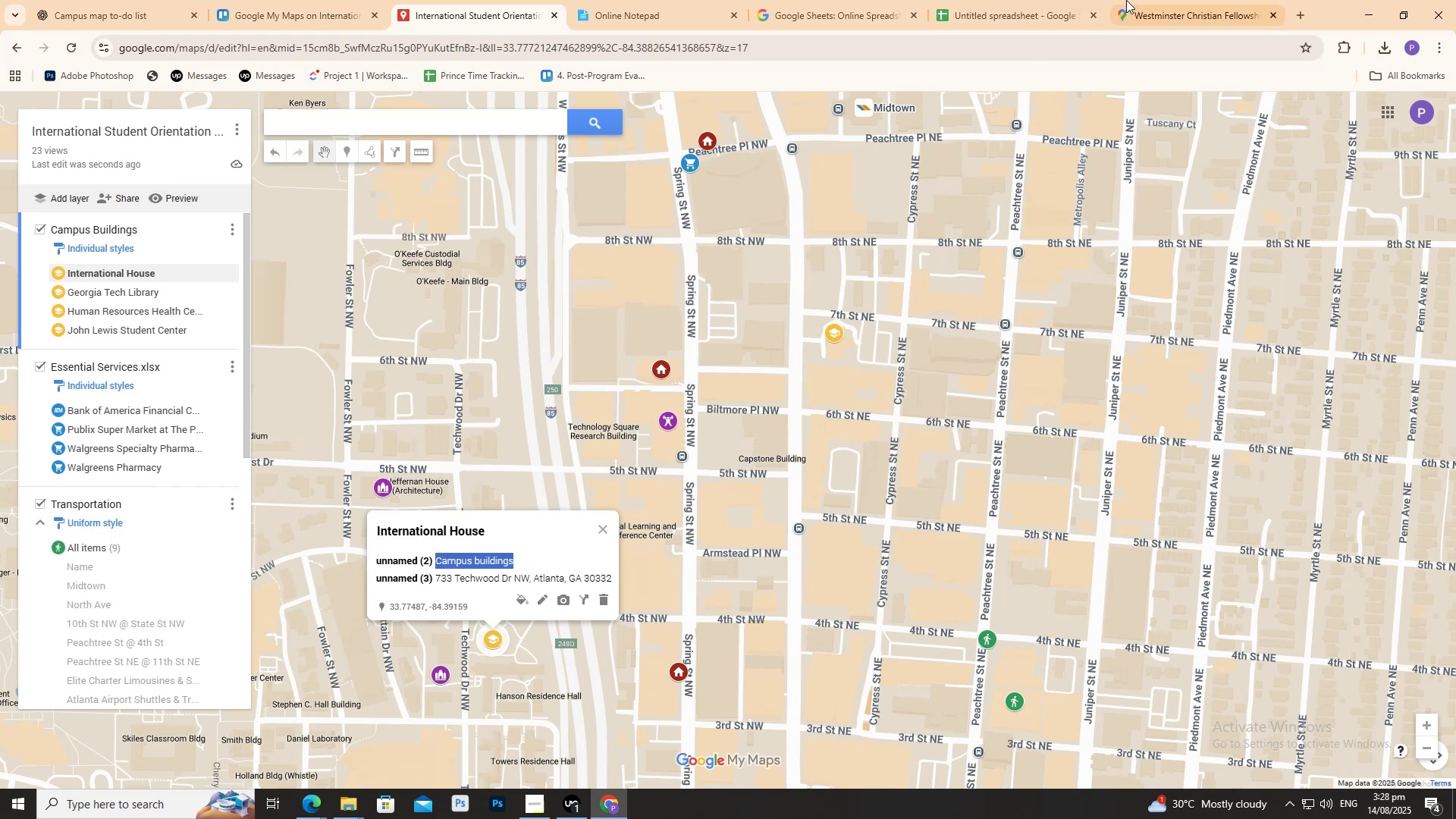 
left_click([1135, 0])
 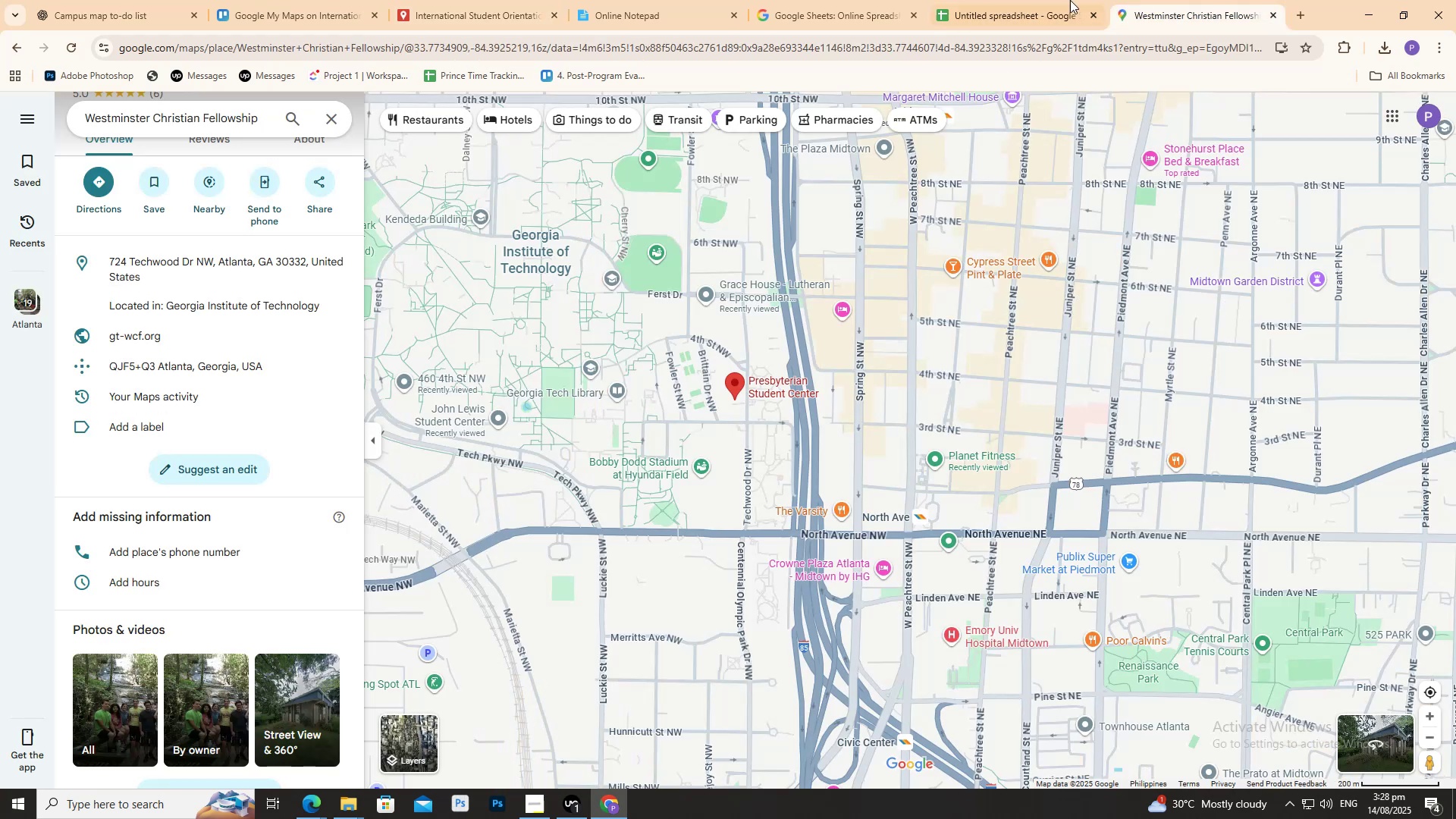 
double_click([1070, 0])
 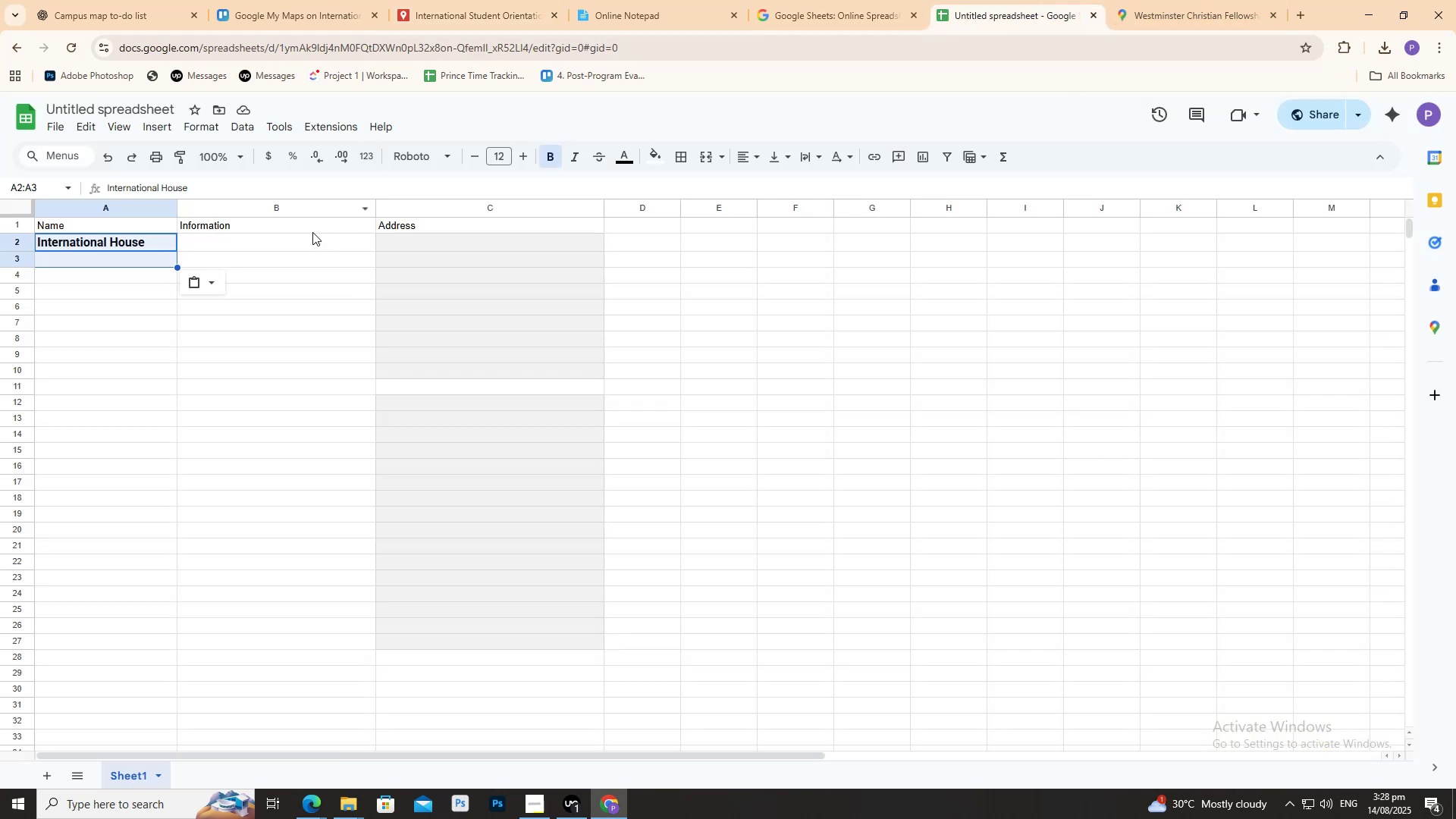 
left_click([310, 237])
 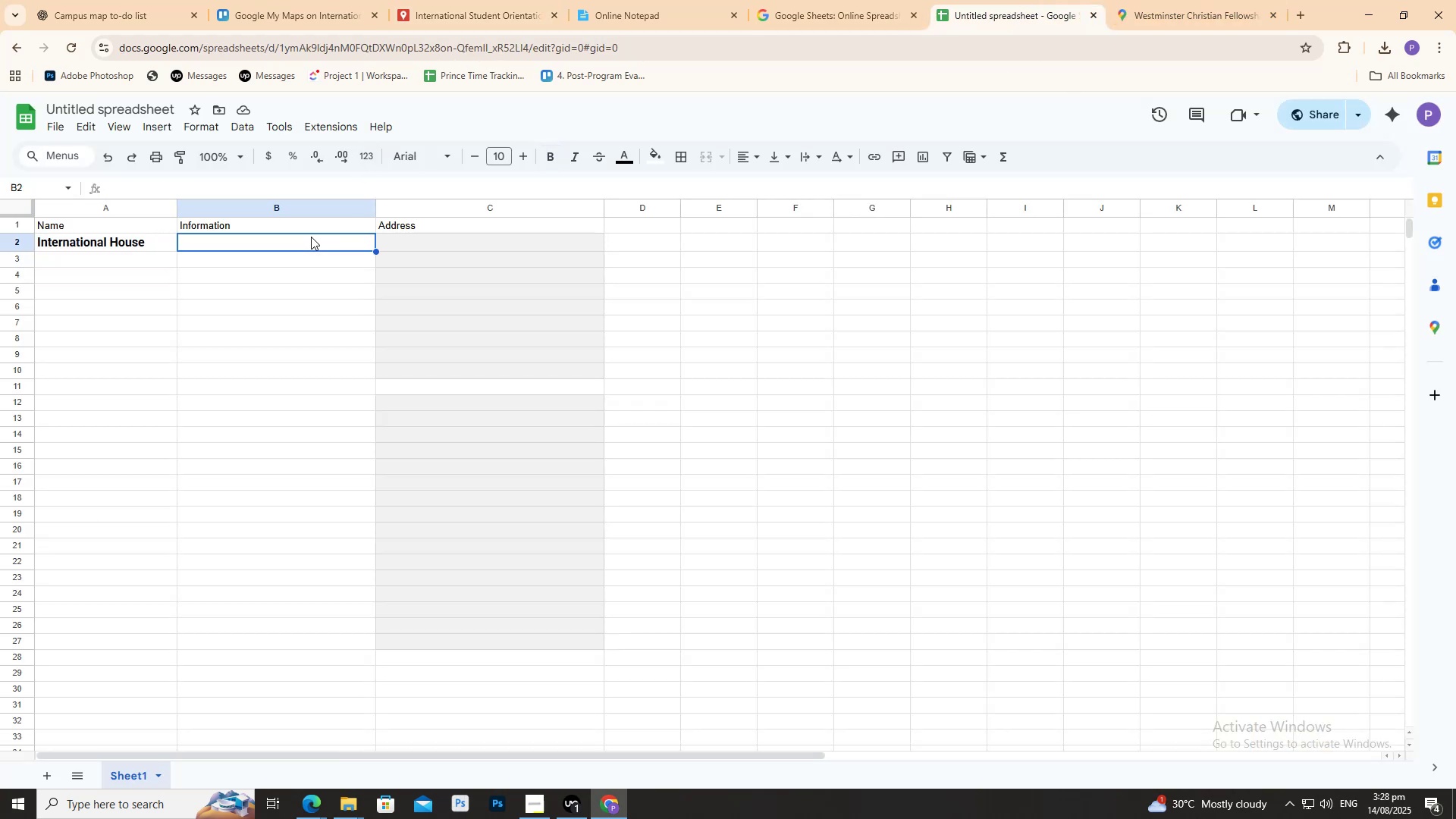 
key(Control+V)
 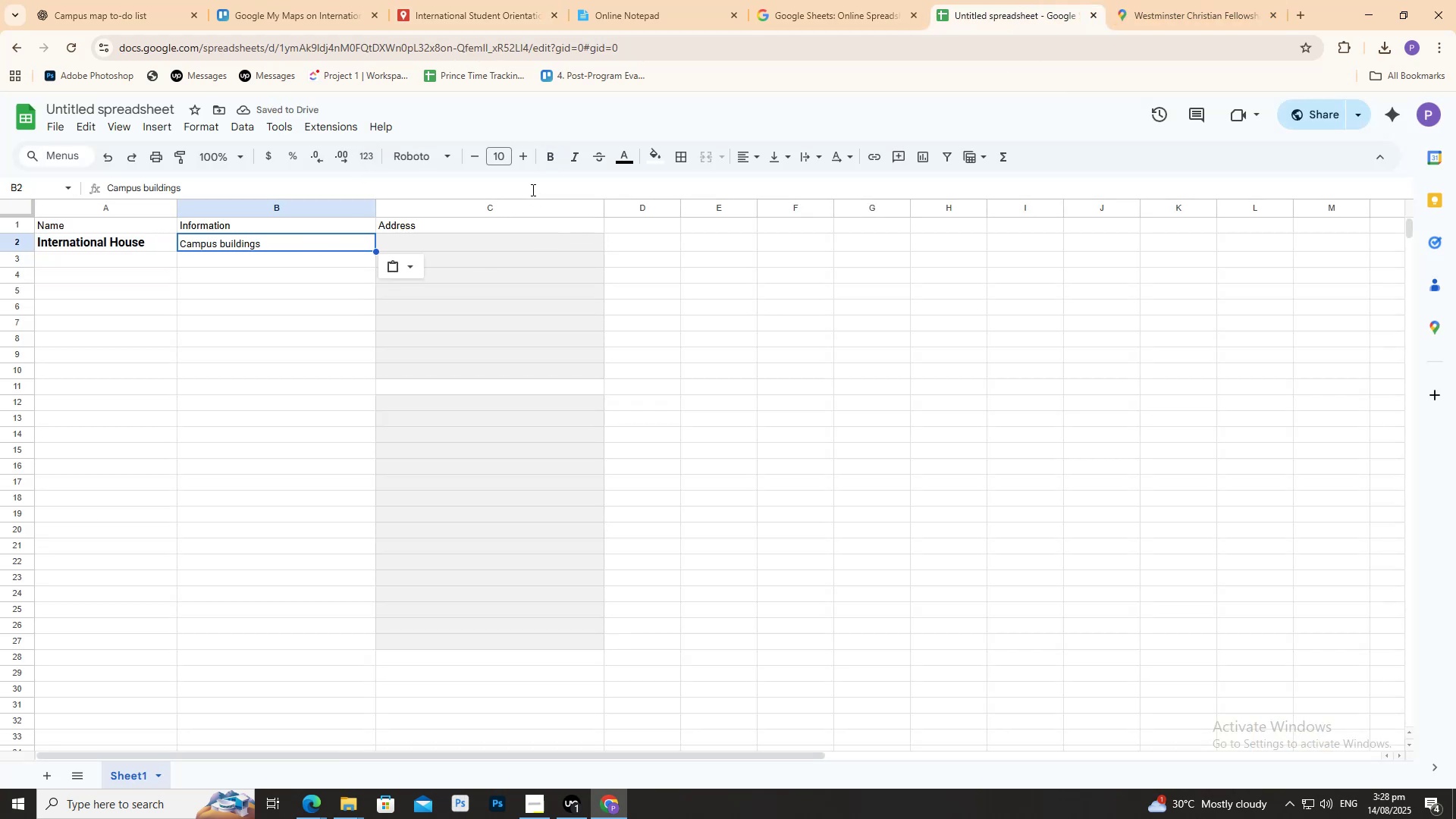 
wait(5.21)
 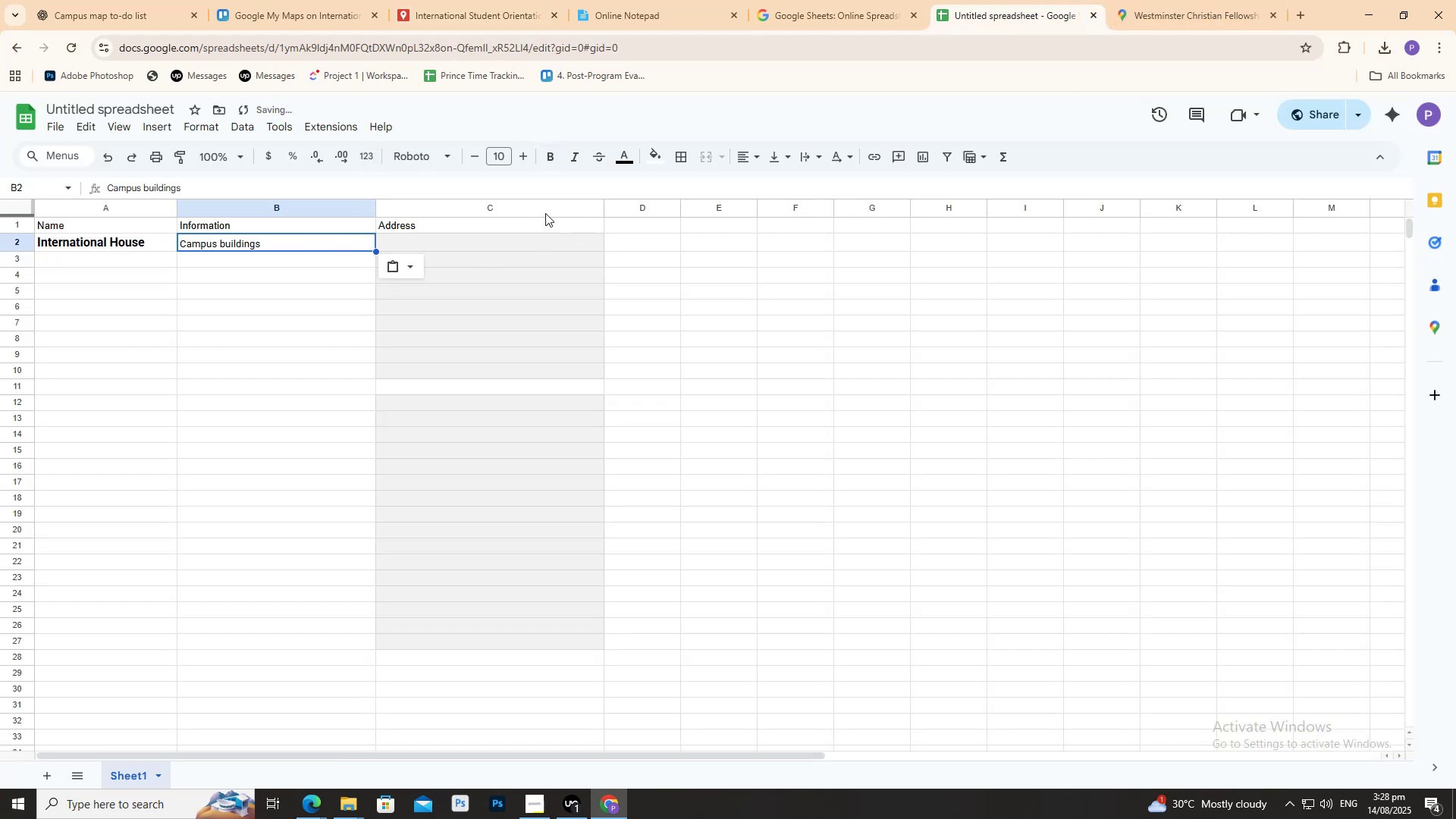 
key(Control+Z)
 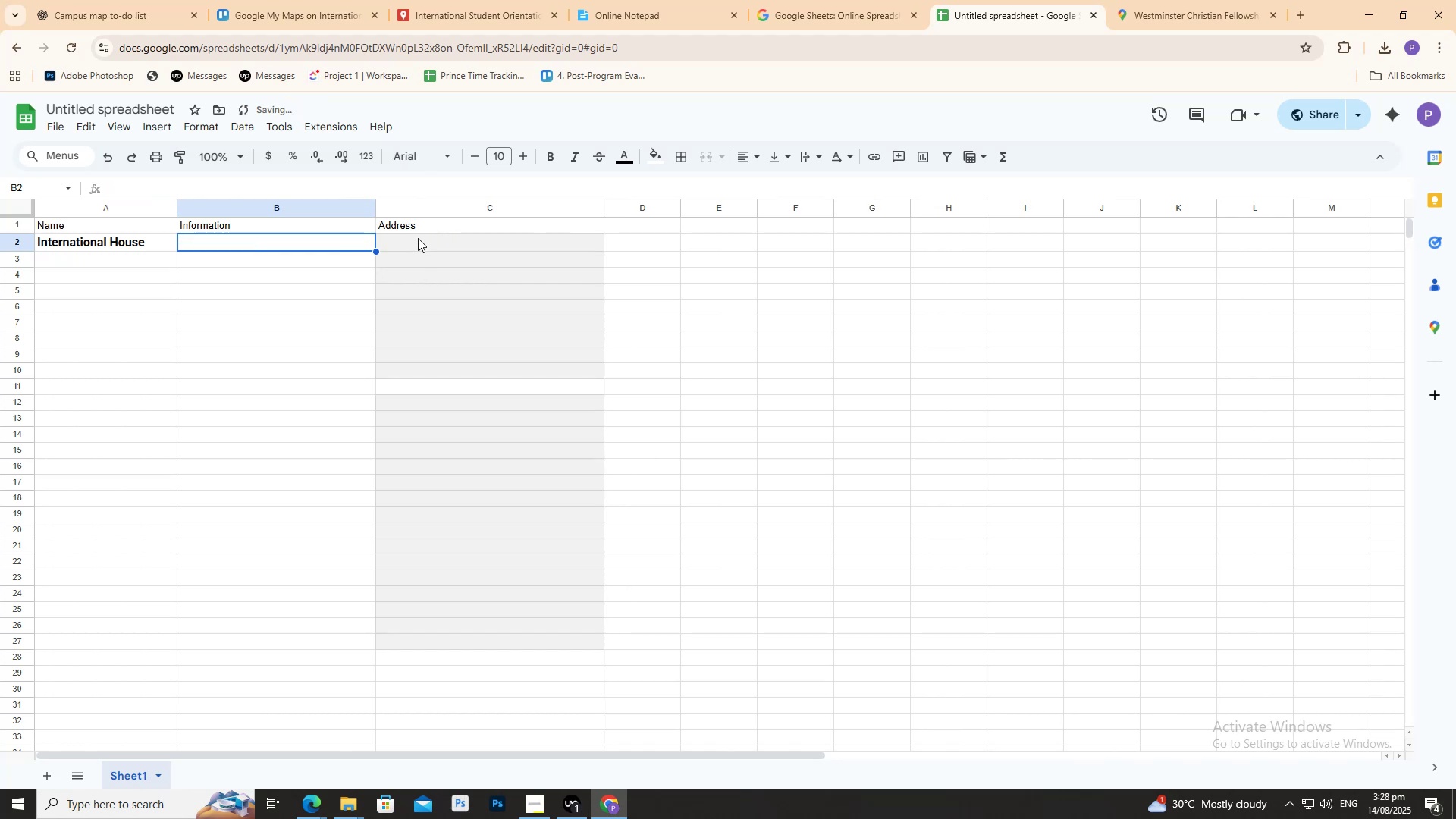 
left_click([420, 240])
 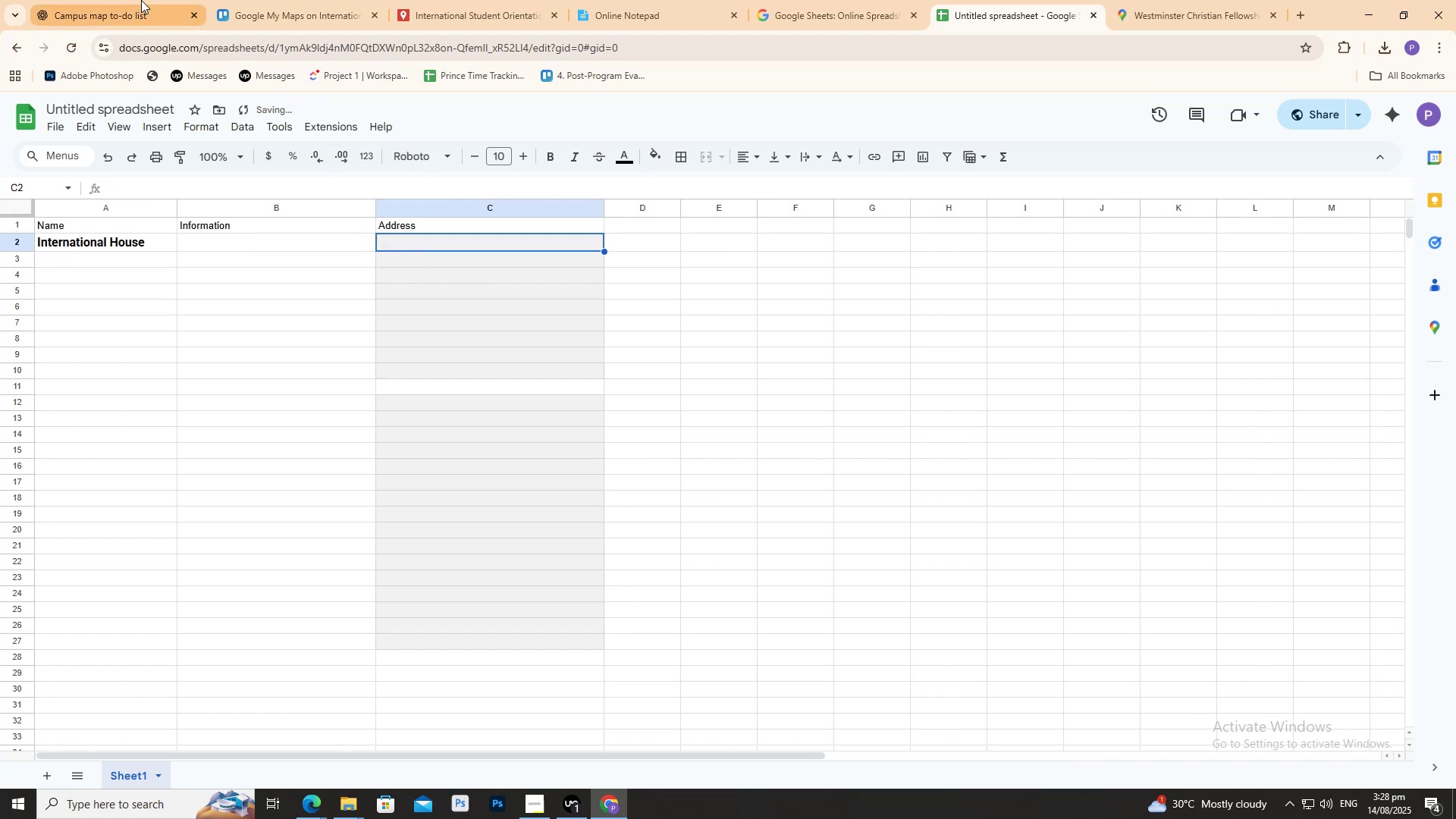 
left_click([142, 0])
 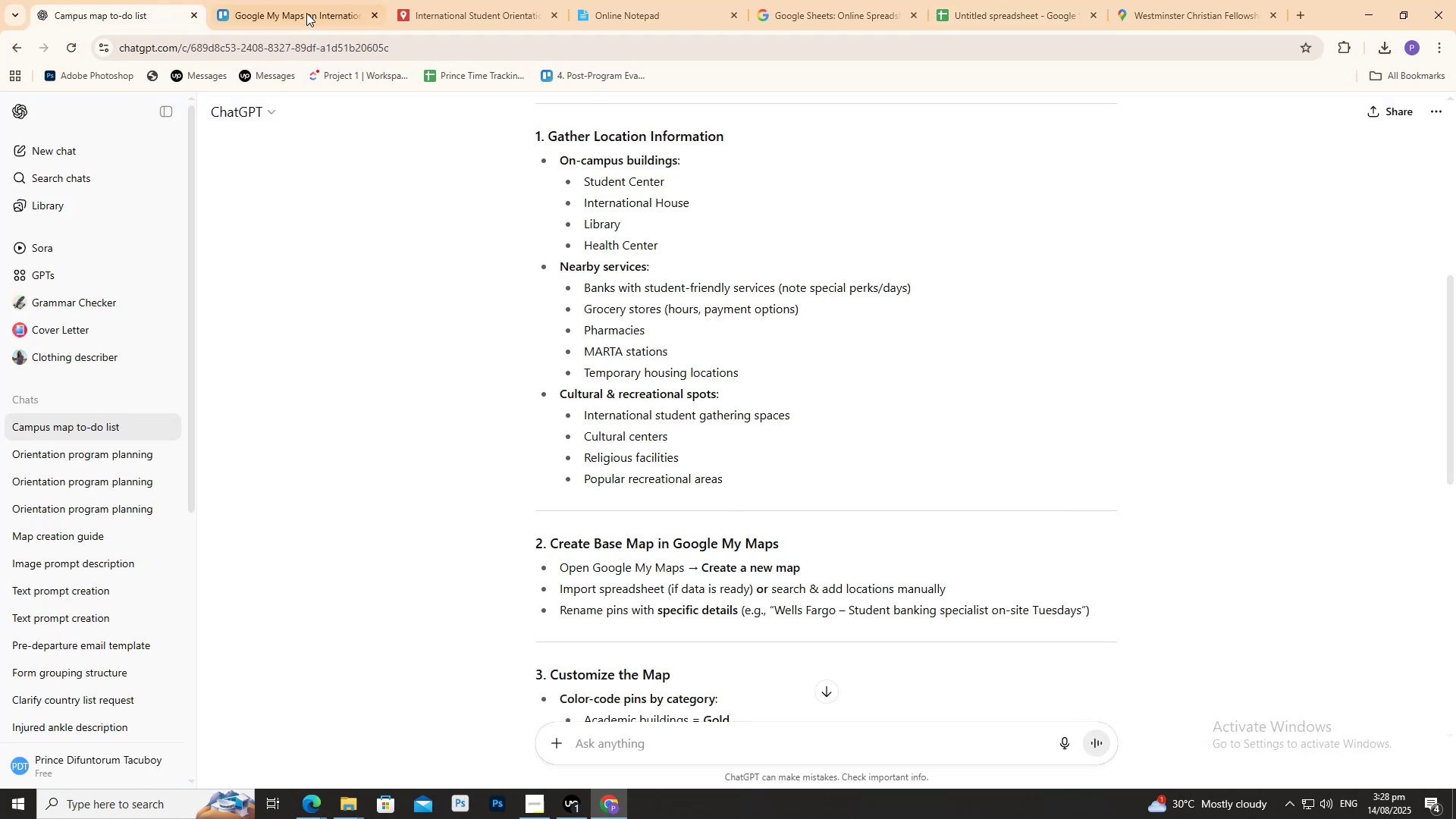 
left_click([295, 0])
 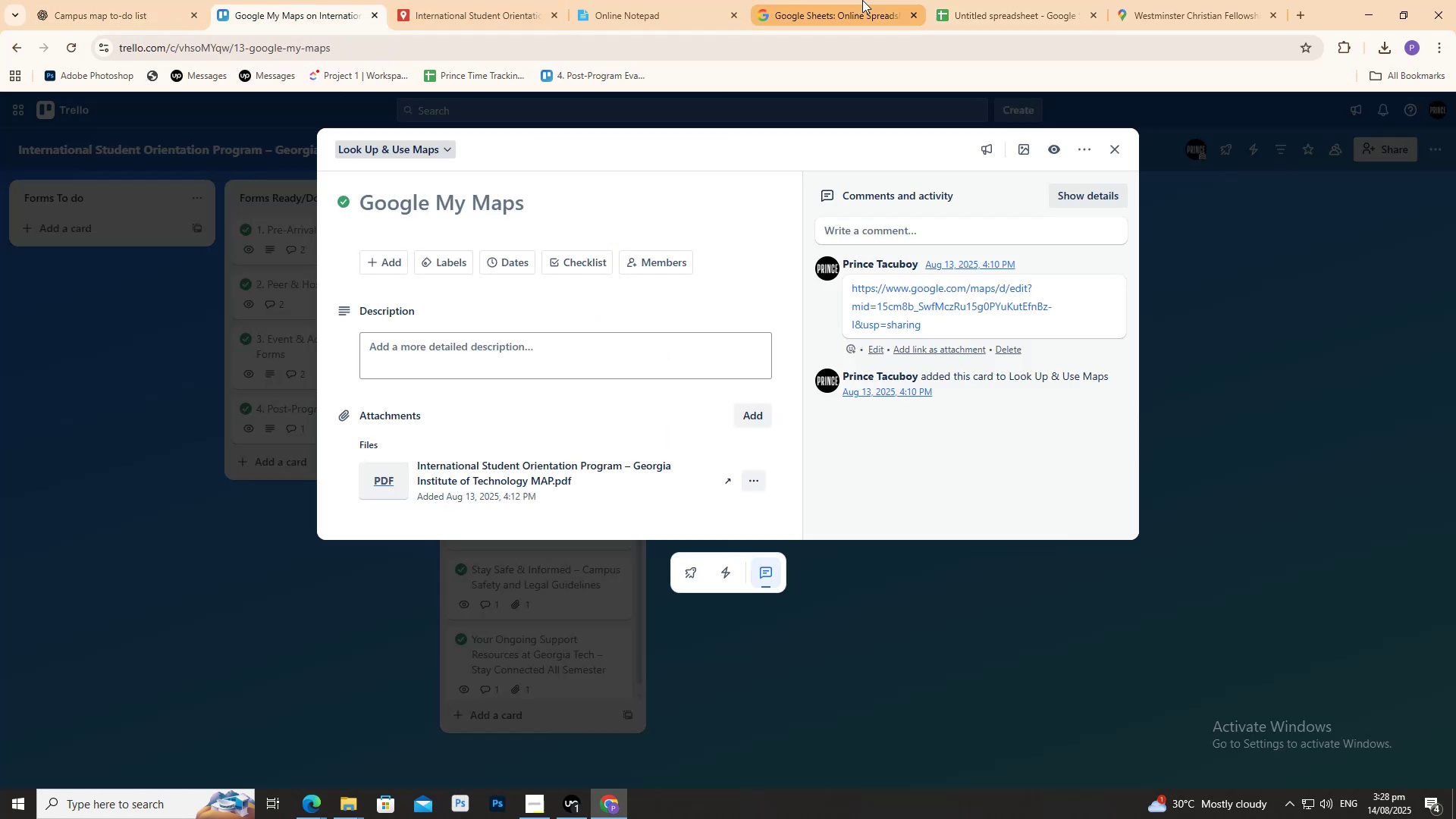 
left_click([882, 0])
 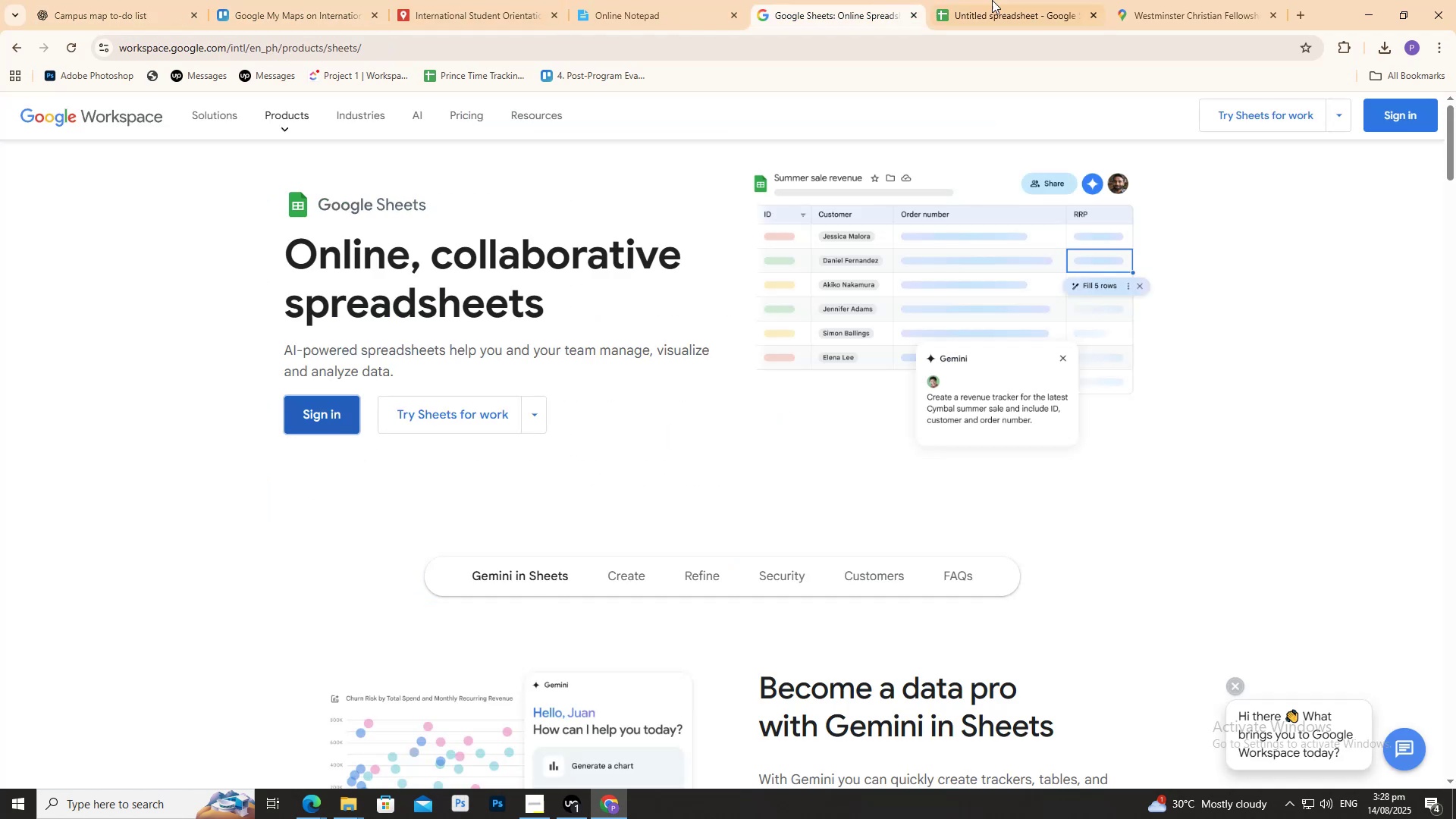 
double_click([998, 0])
 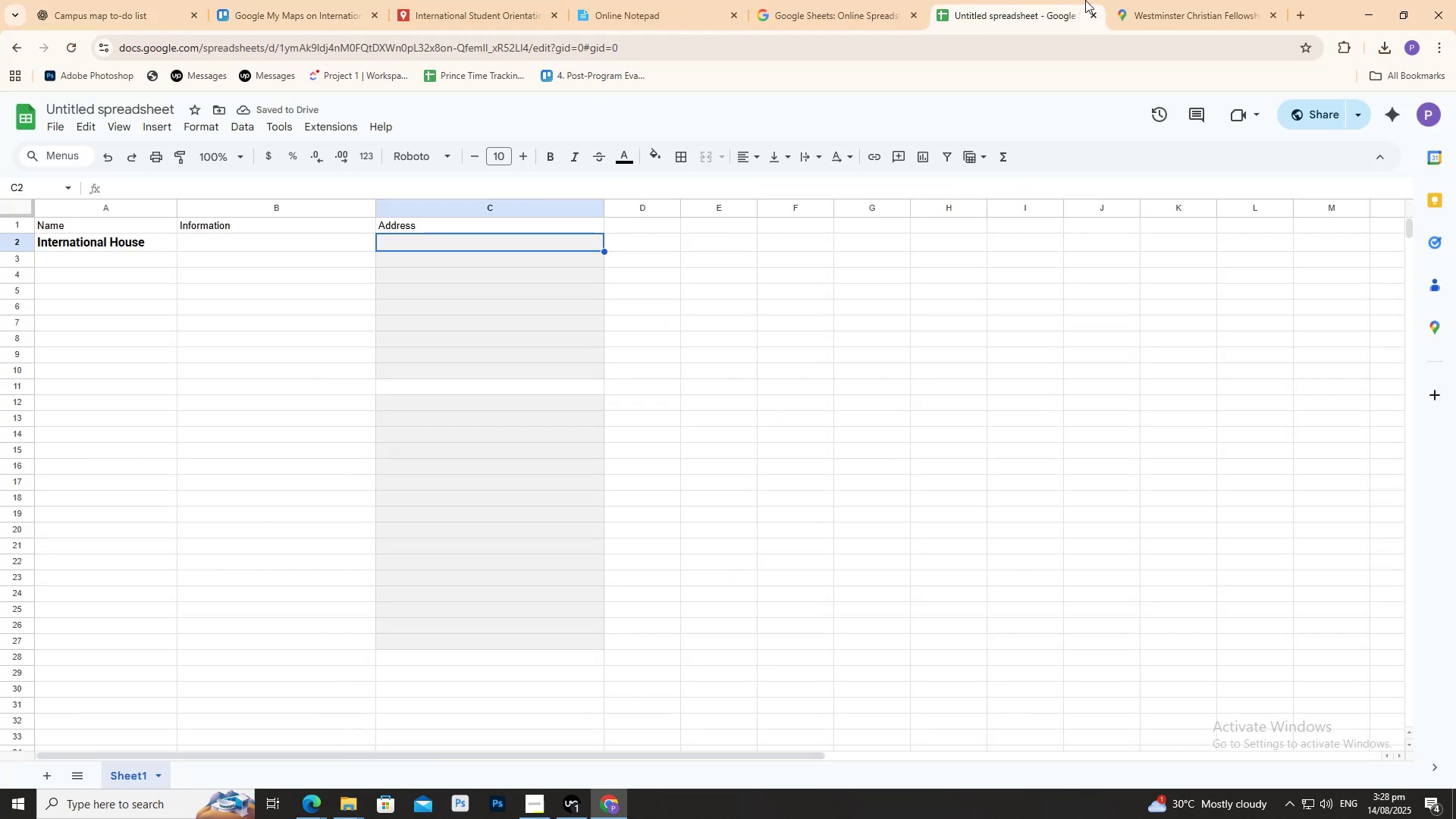 
left_click([1107, 0])
 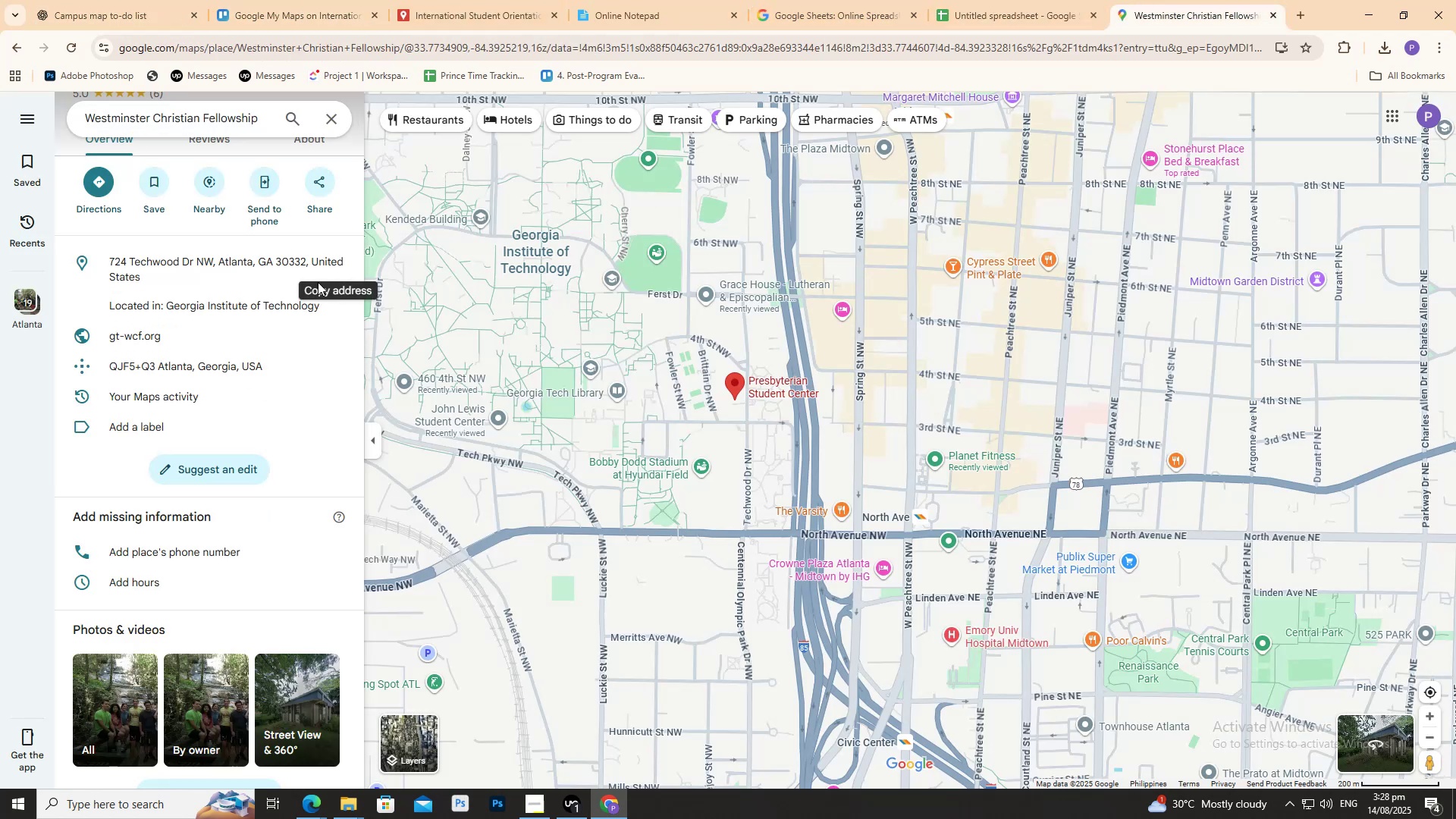 
left_click([295, 0])
 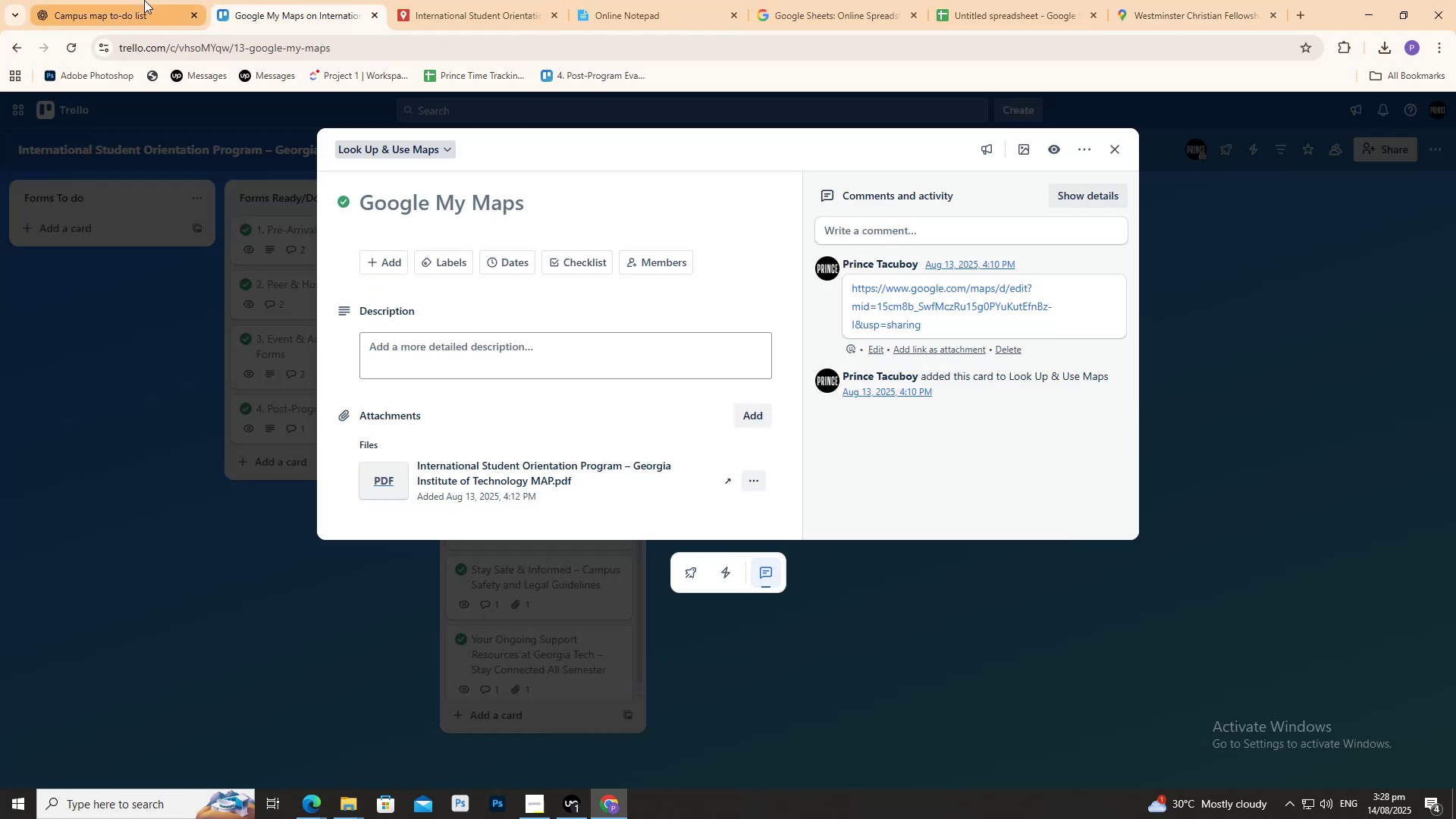 
left_click([144, 0])
 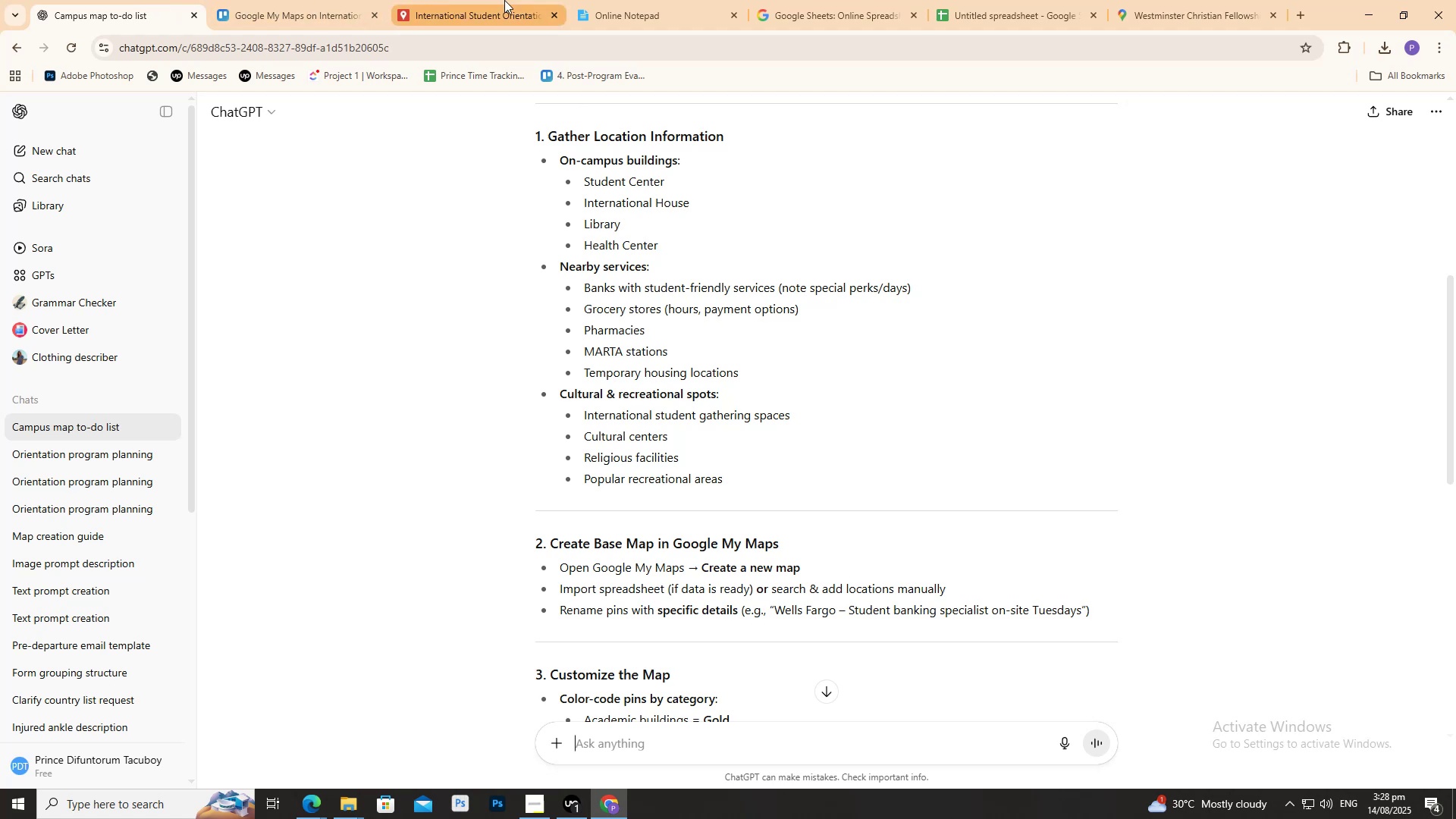 
left_click([505, 0])
 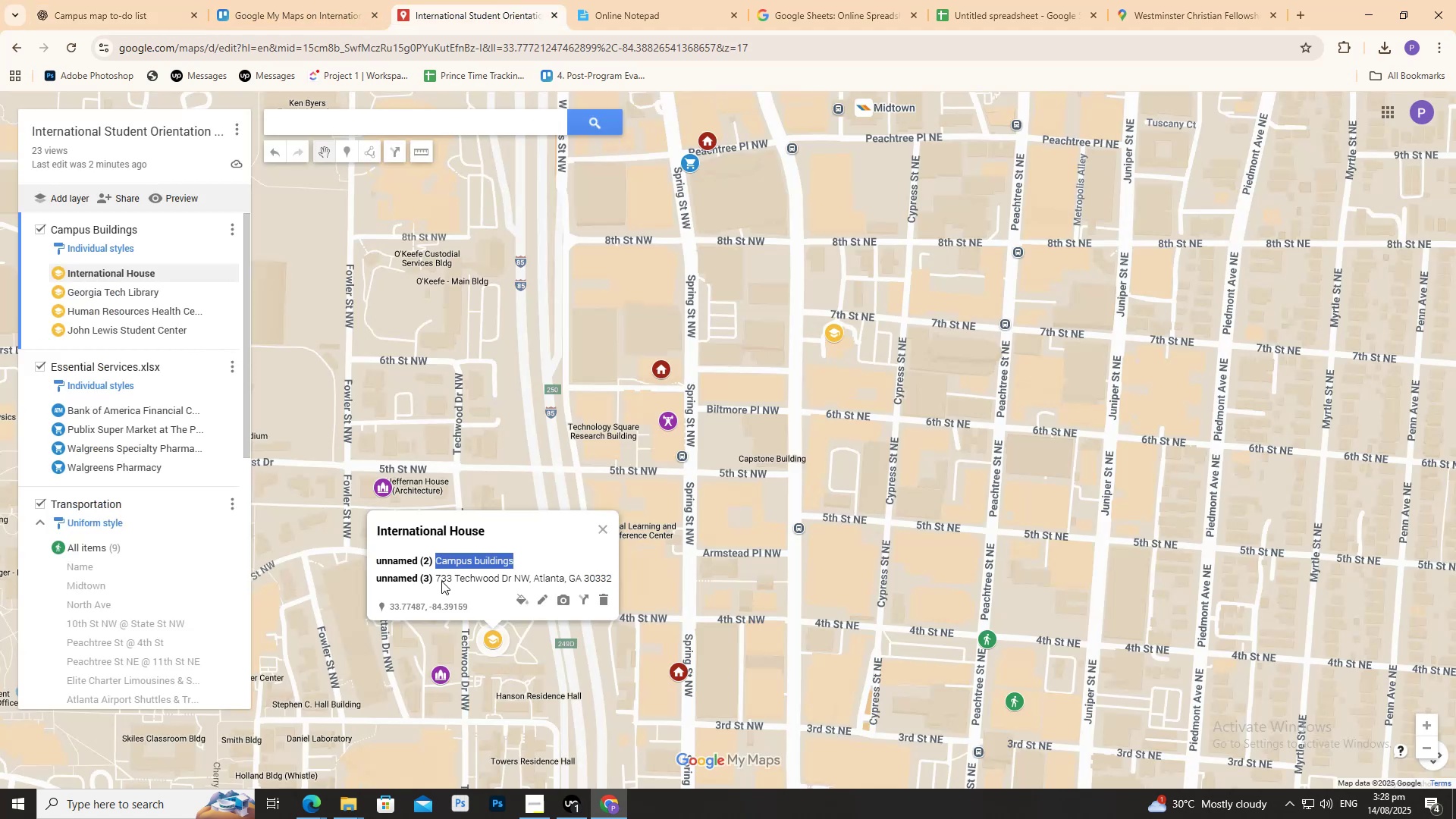 
left_click_drag(start_coordinate=[438, 578], to_coordinate=[617, 579])
 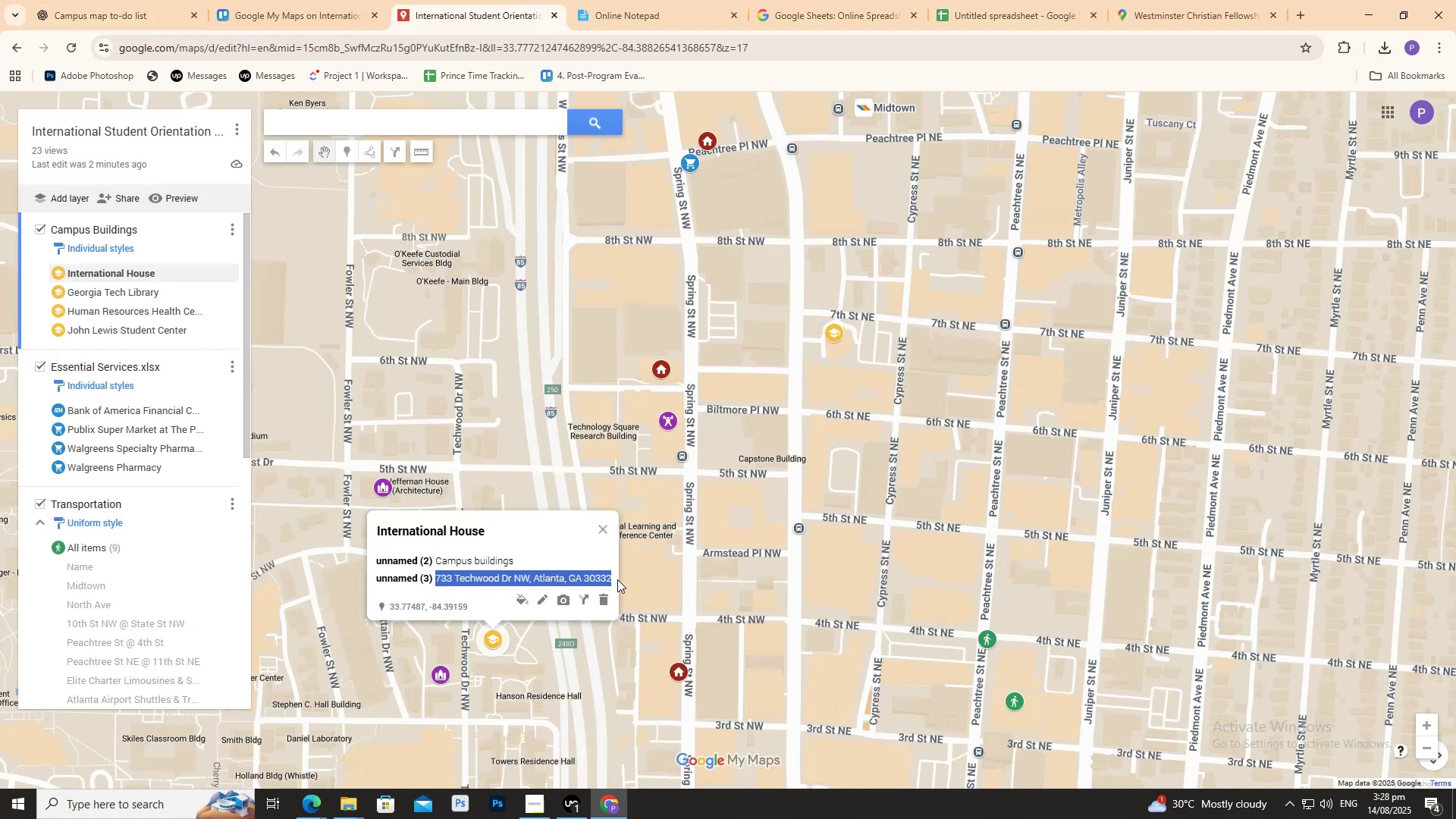 
key(Control+C)
 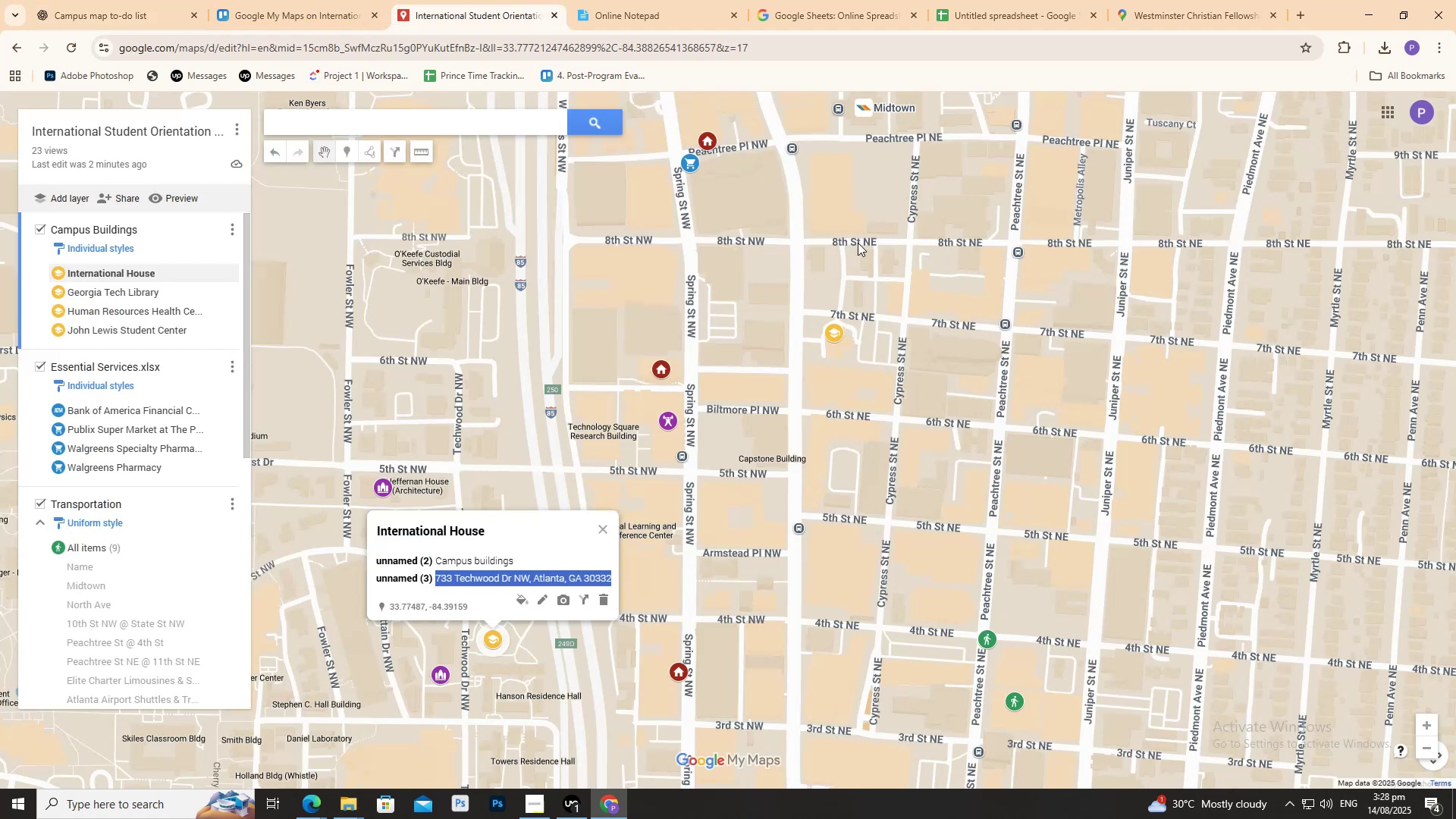 
key(Control+C)
 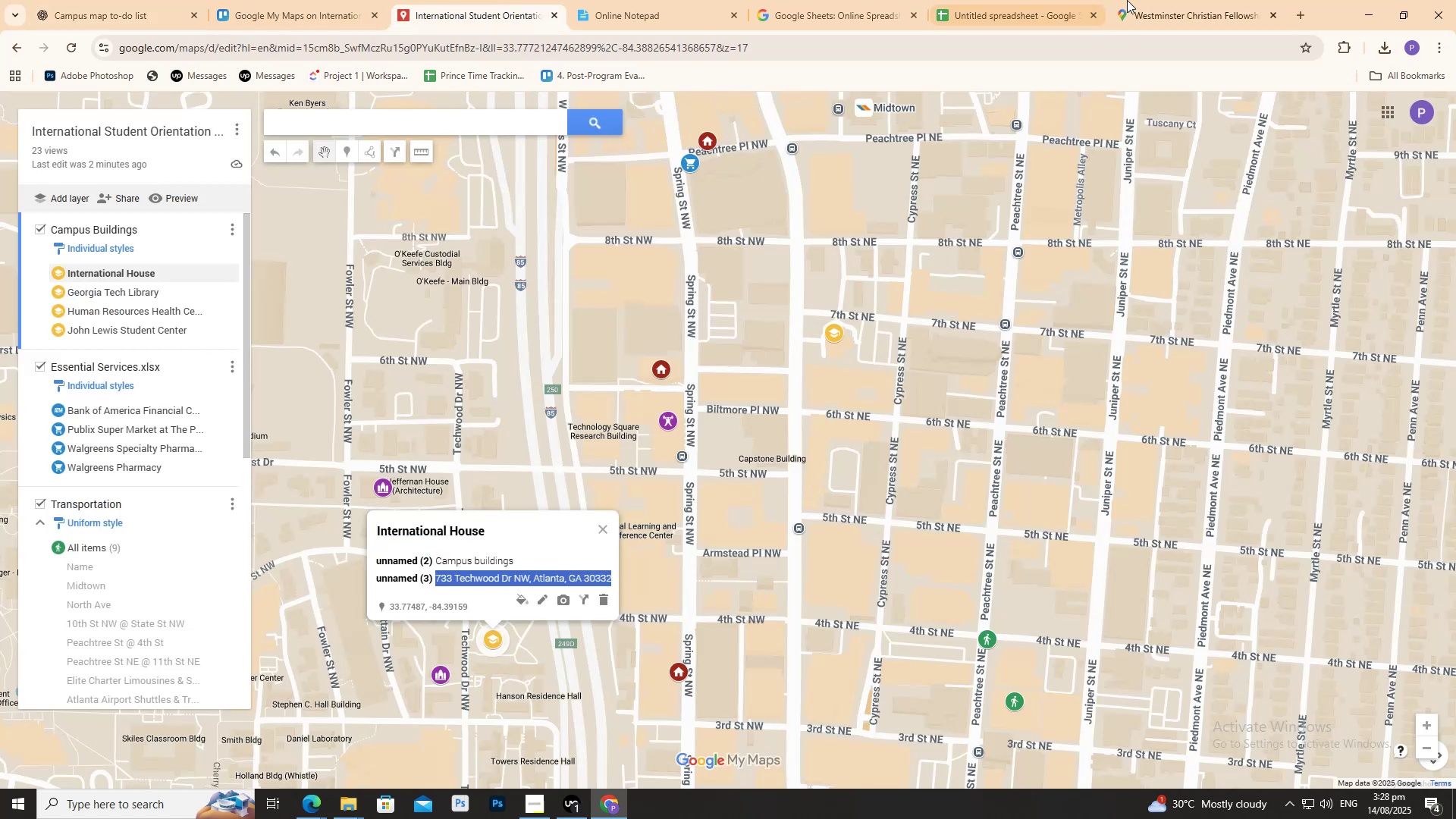 
left_click([1131, 0])
 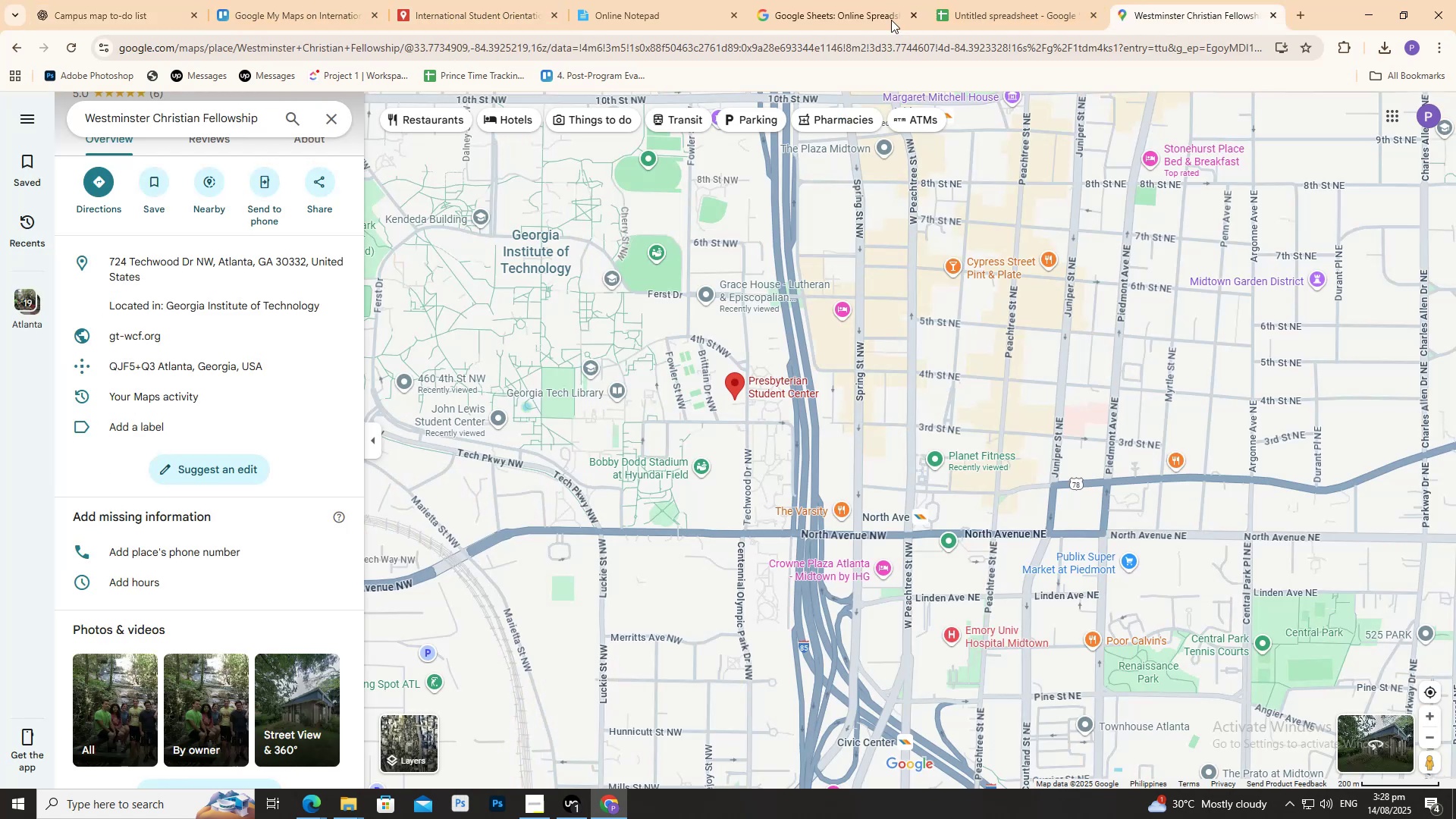 
left_click([965, 0])
 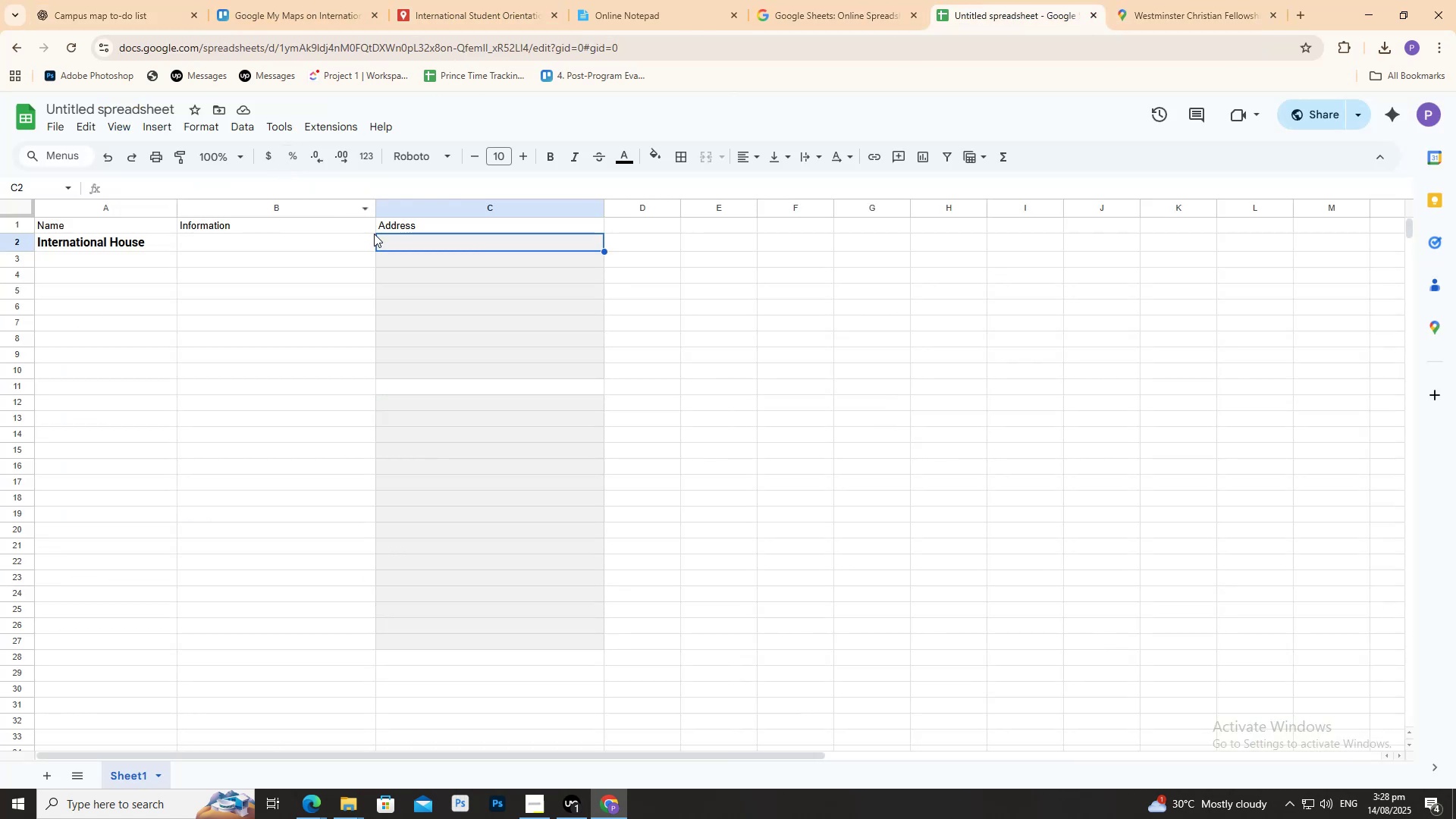 
key(Control+V)
 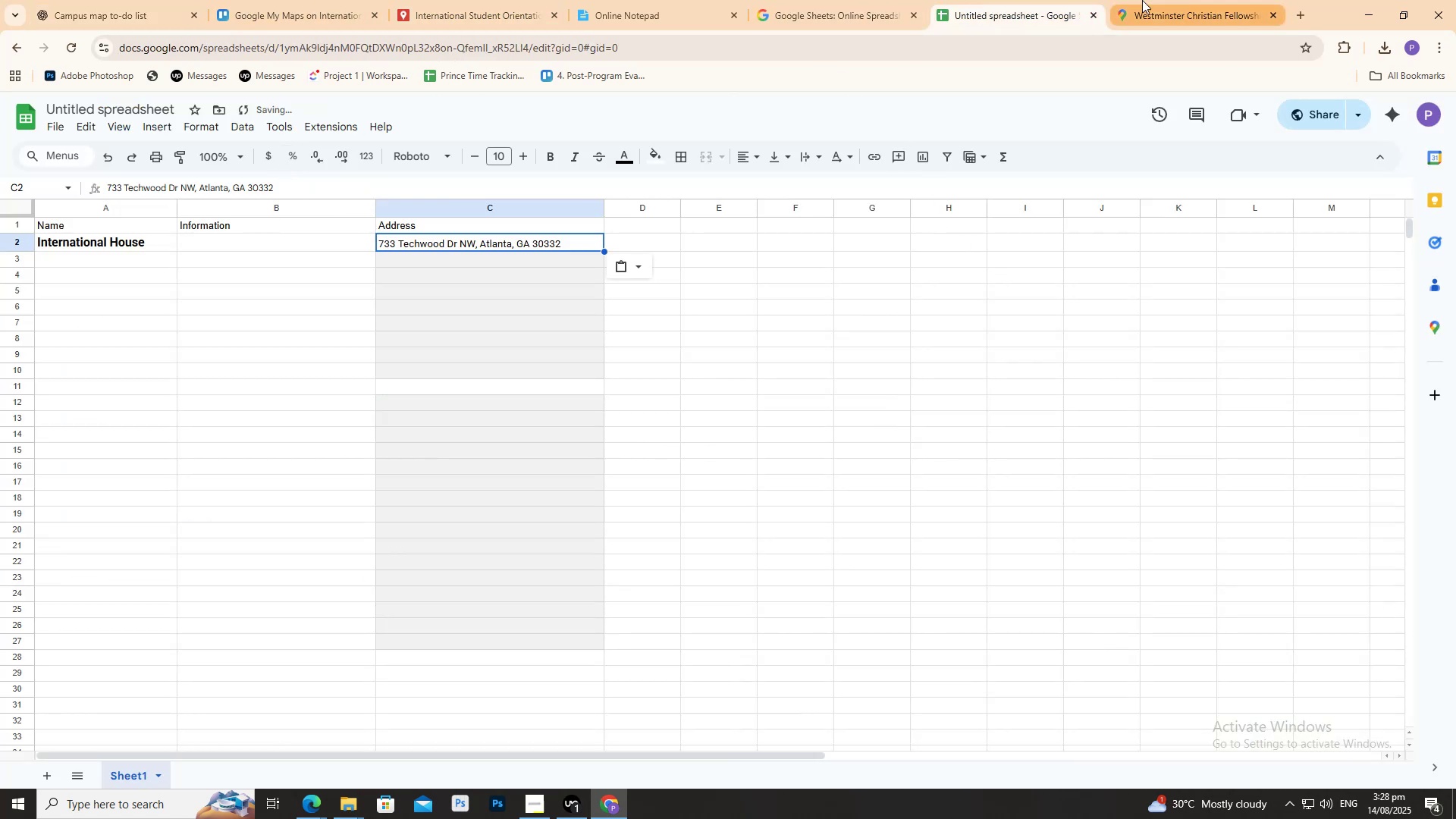 
left_click([880, 0])
 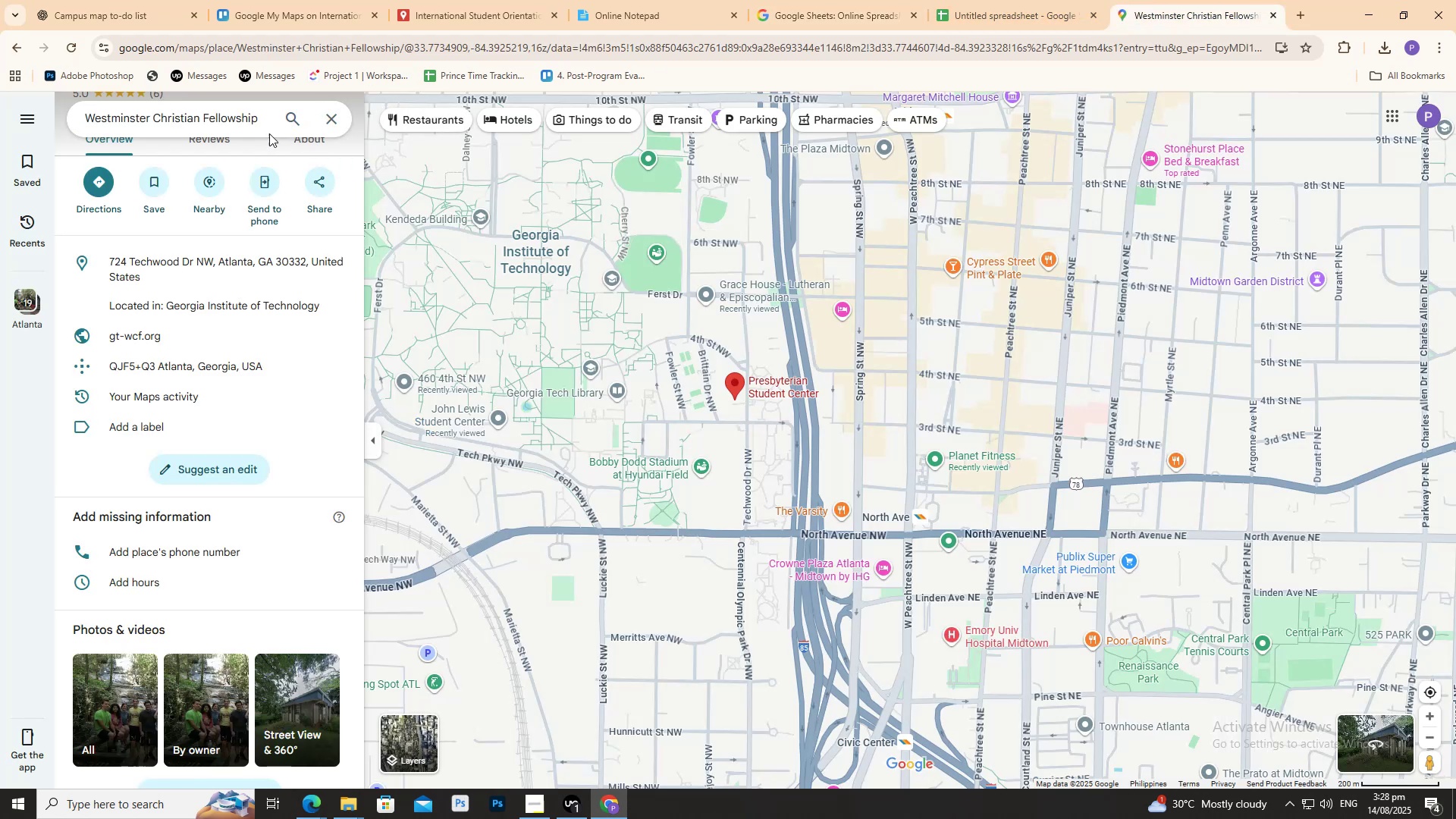 
left_click([209, 116])
 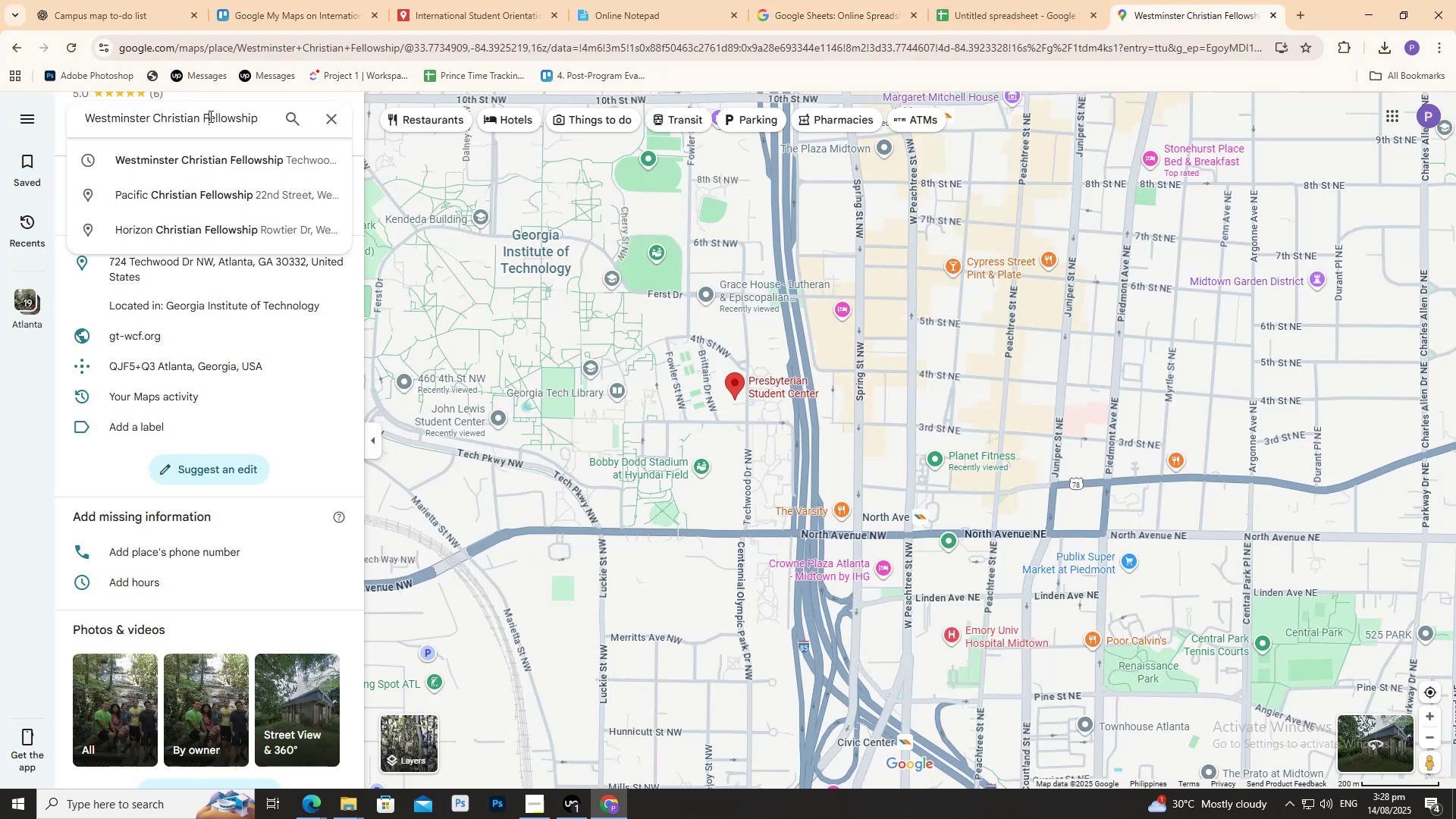 
key(Control+A)
 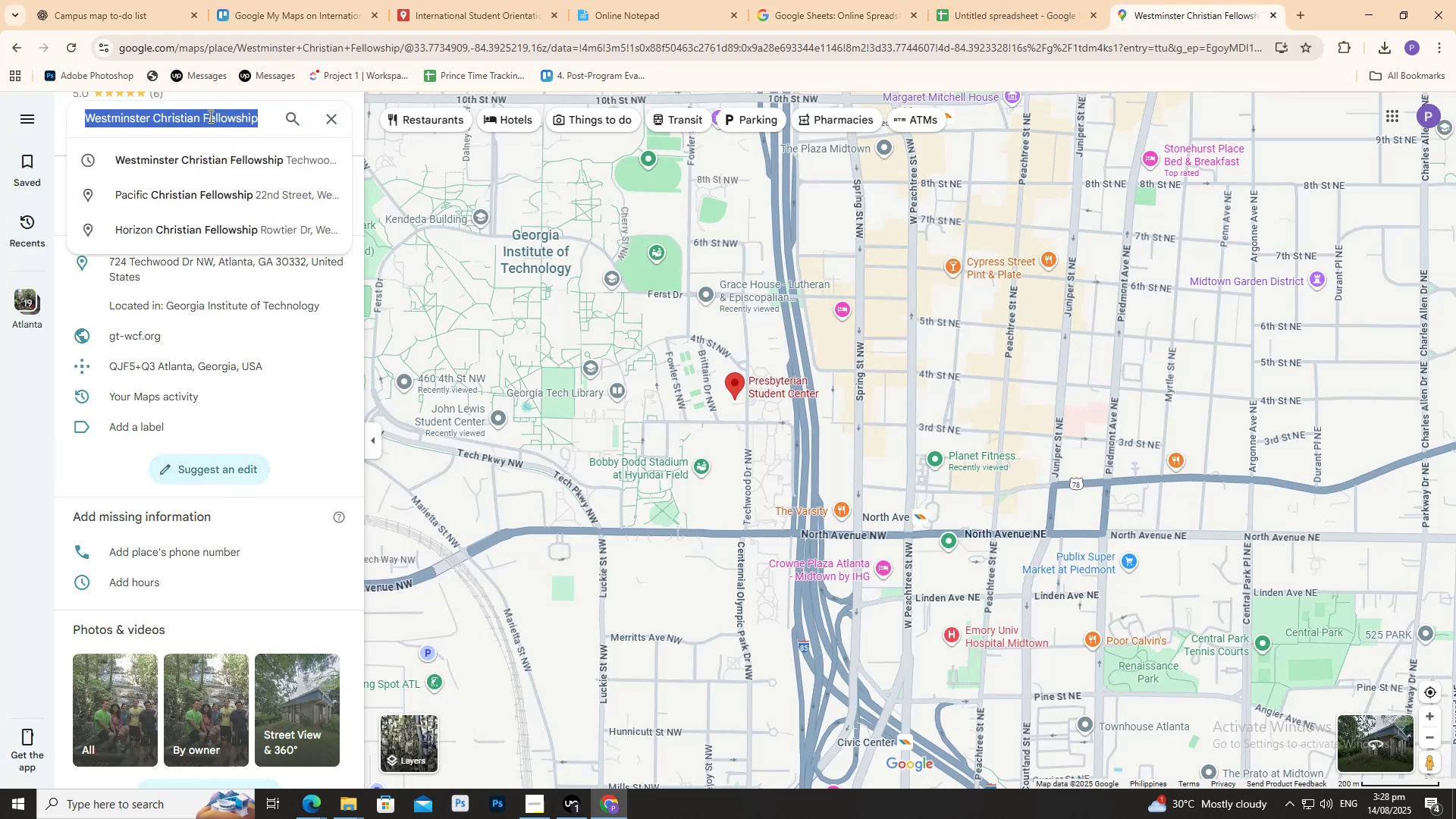 
key(Control+V)
 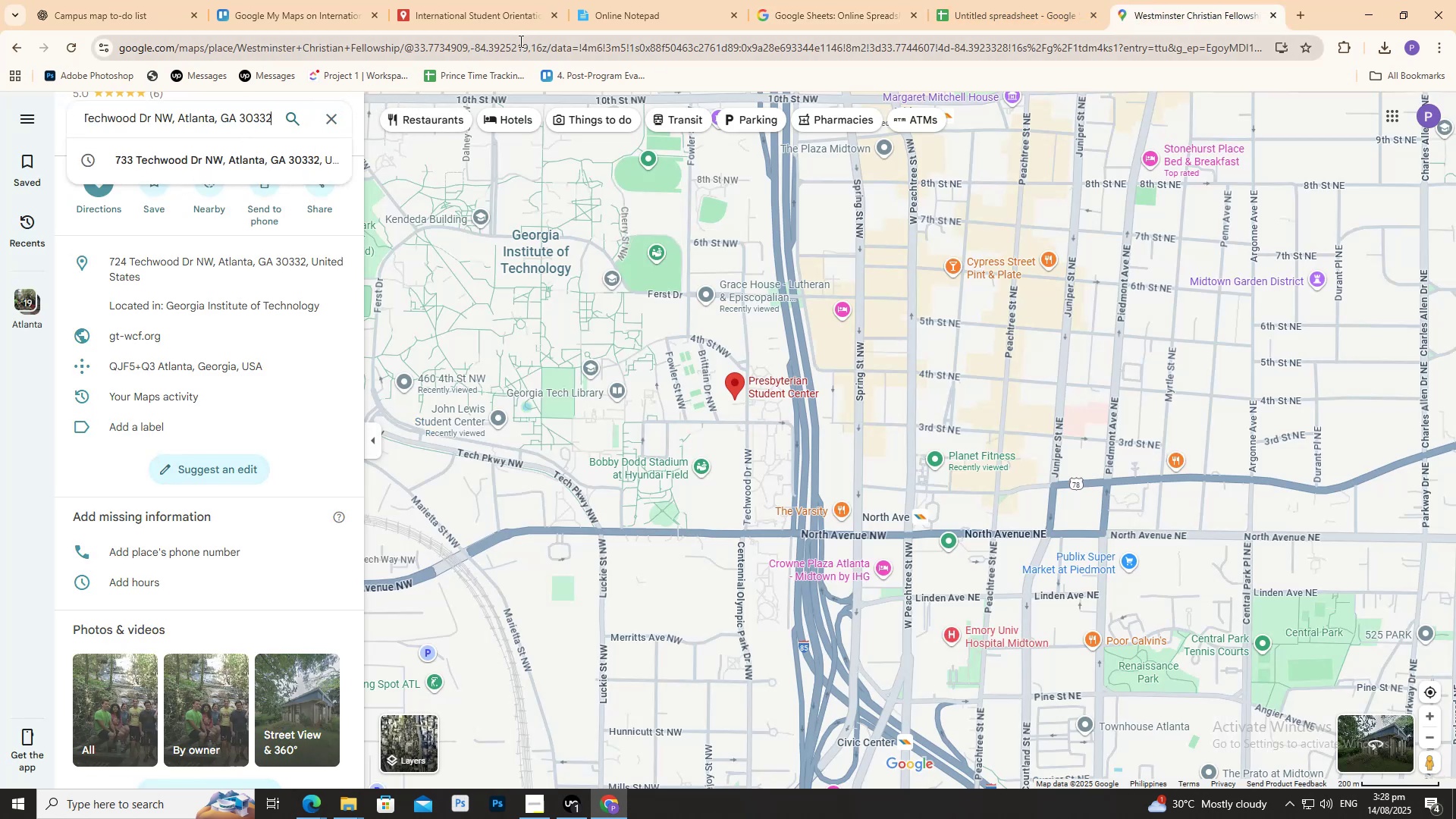 
key(Space)
 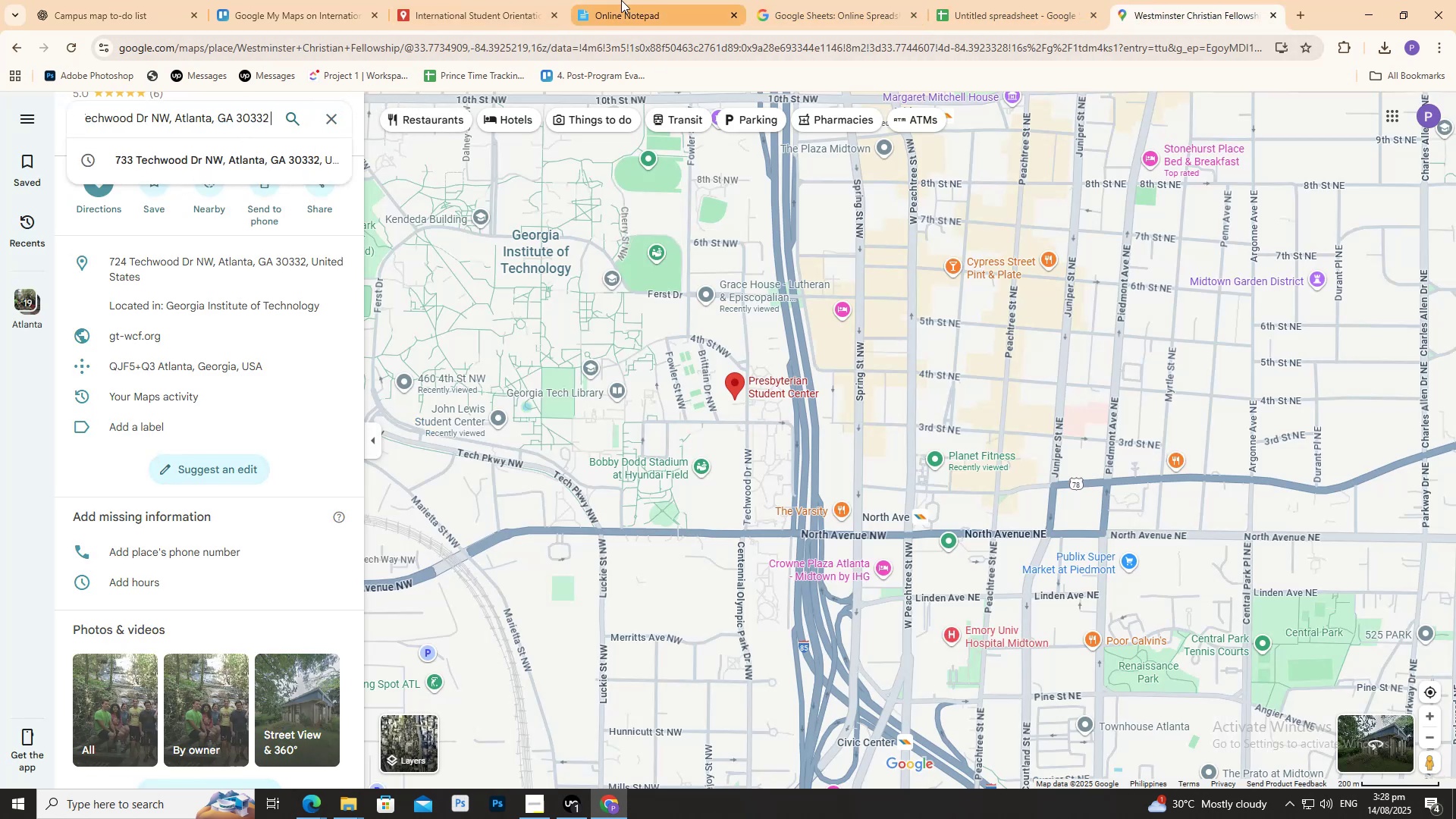 
left_click([499, 0])
 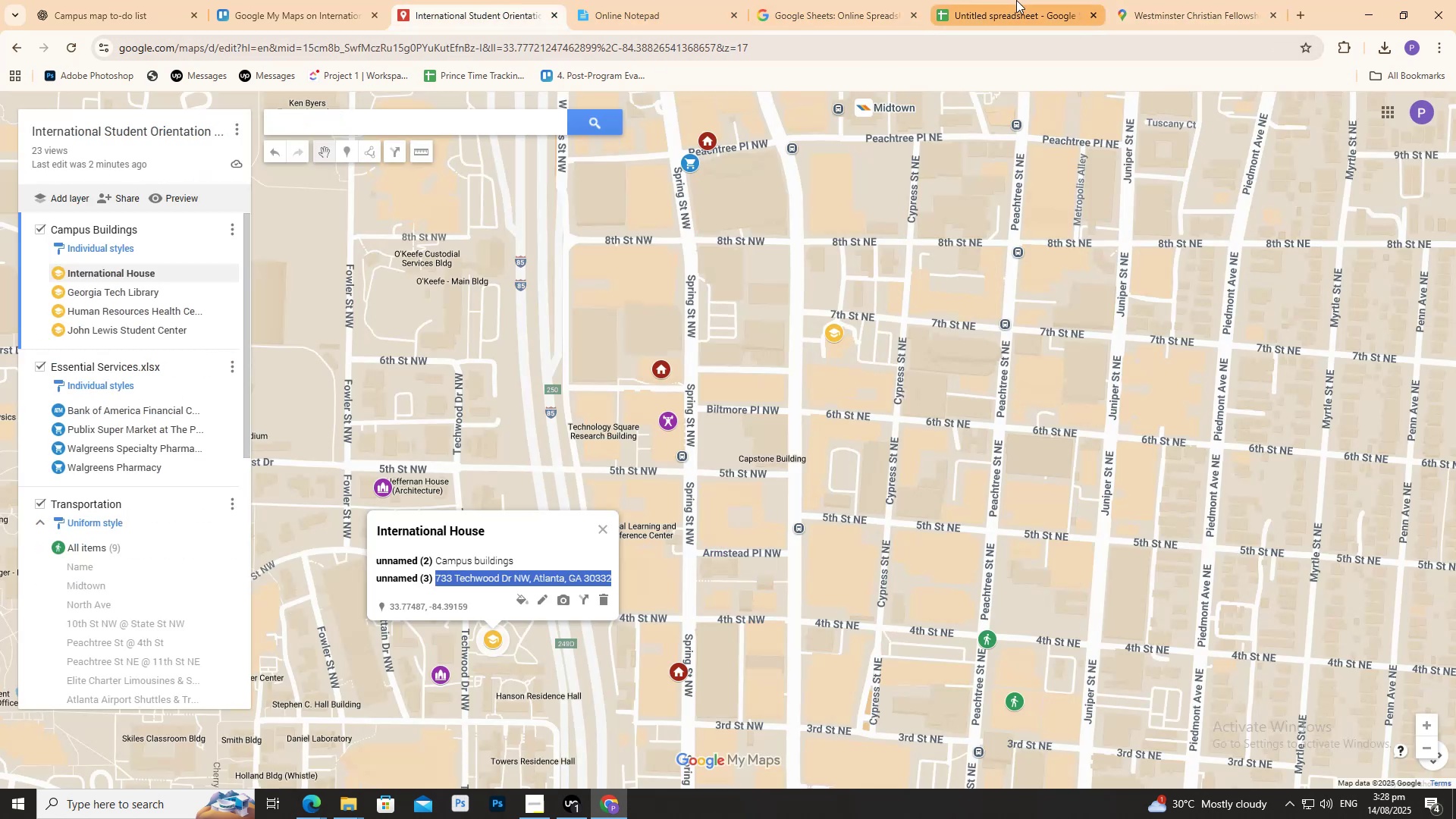 
left_click([1159, 0])
 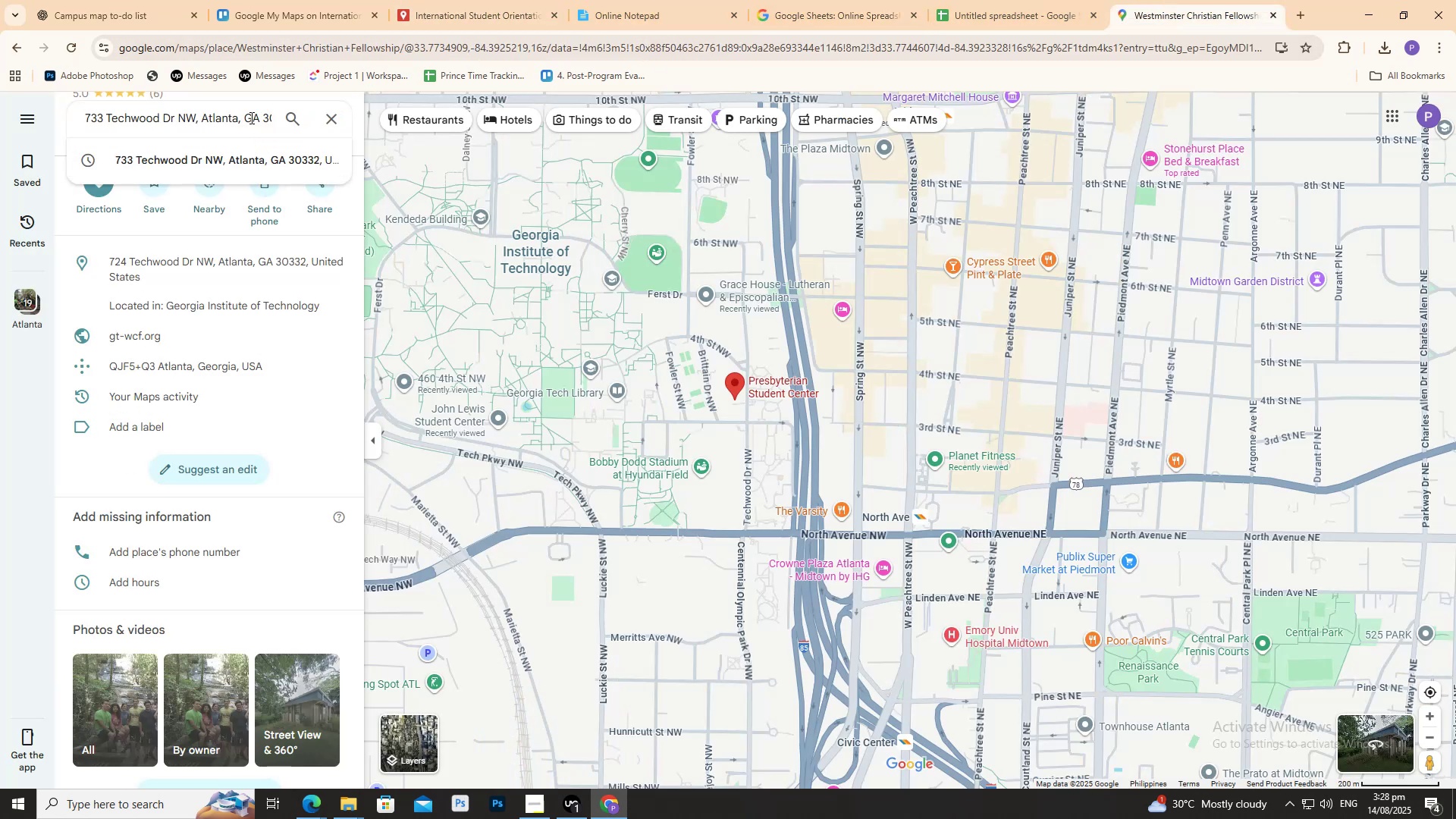 
double_click([249, 117])
 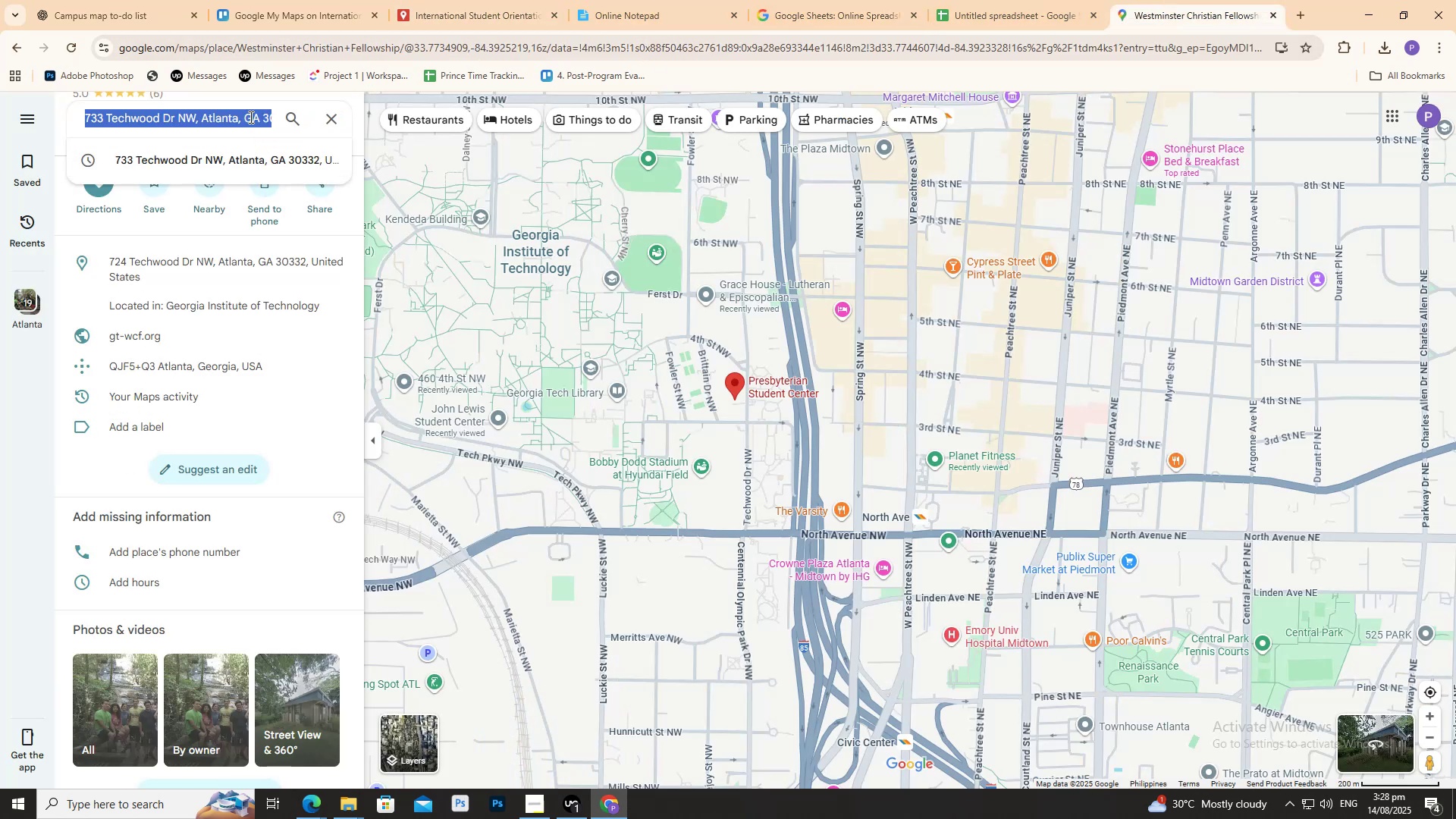 
triple_click([249, 117])
 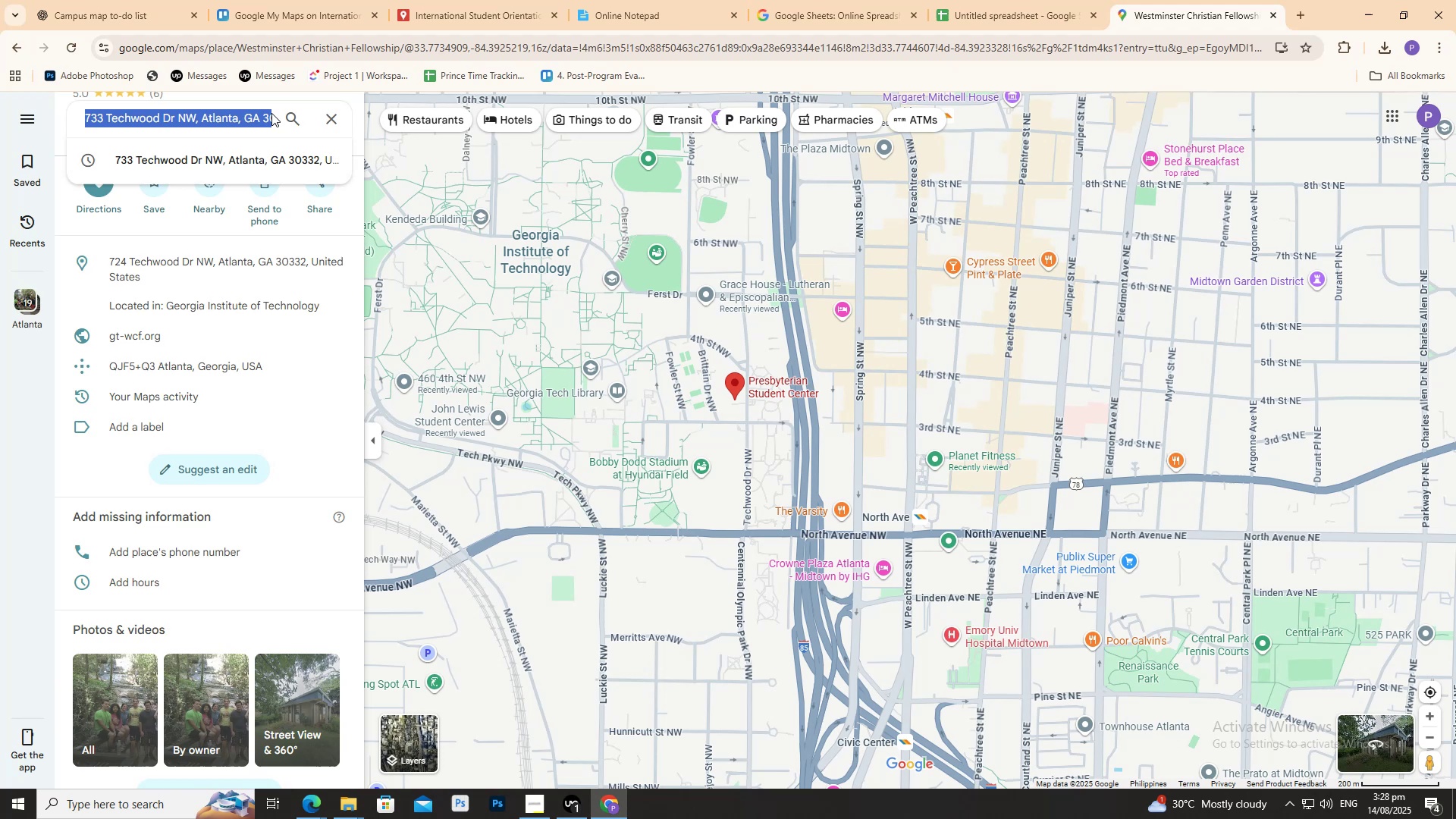 
key(ArrowLeft)
 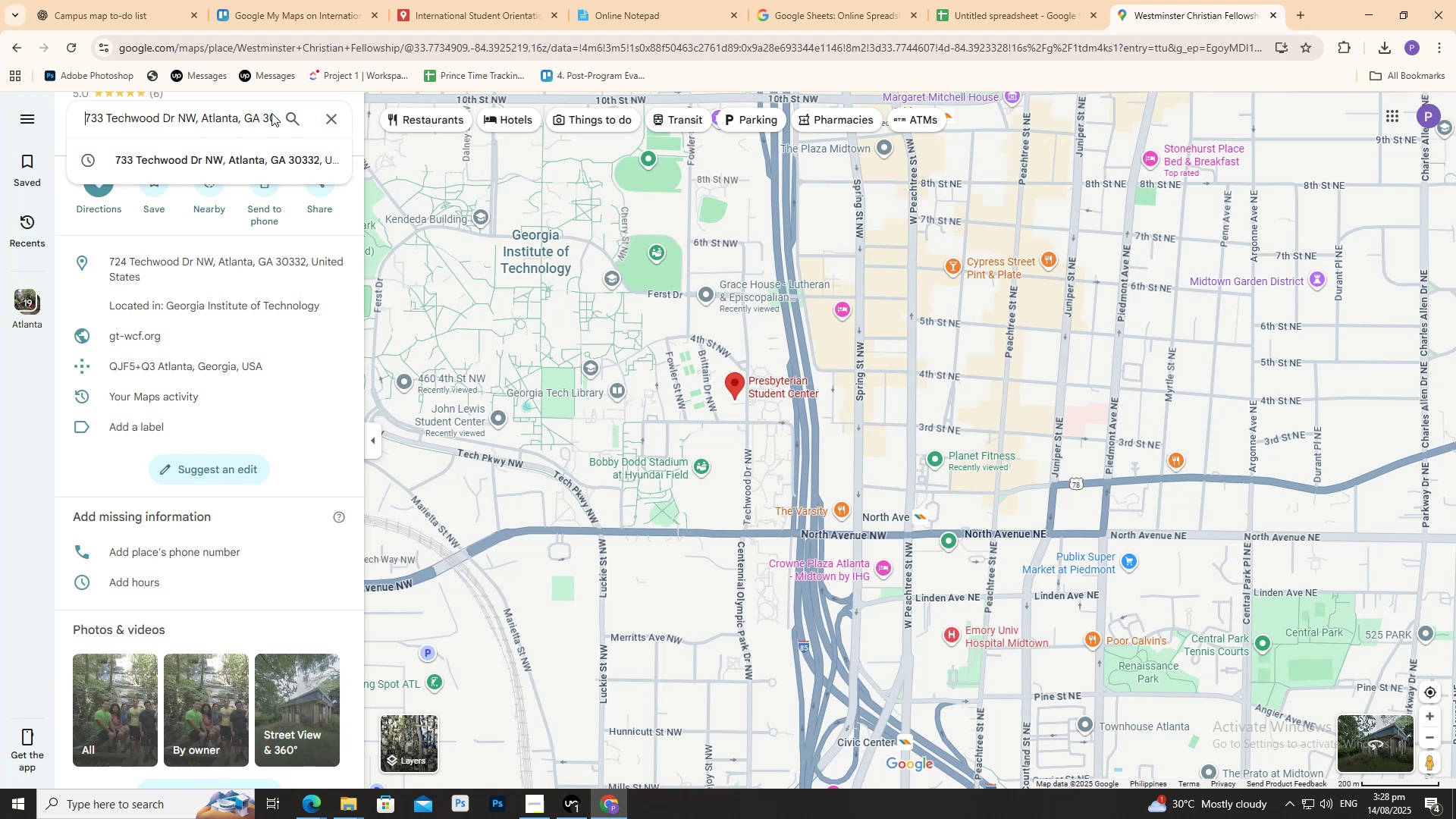 
type(Inter )
key(Backspace)
type(nation )
key(Backspace)
type(al house )
 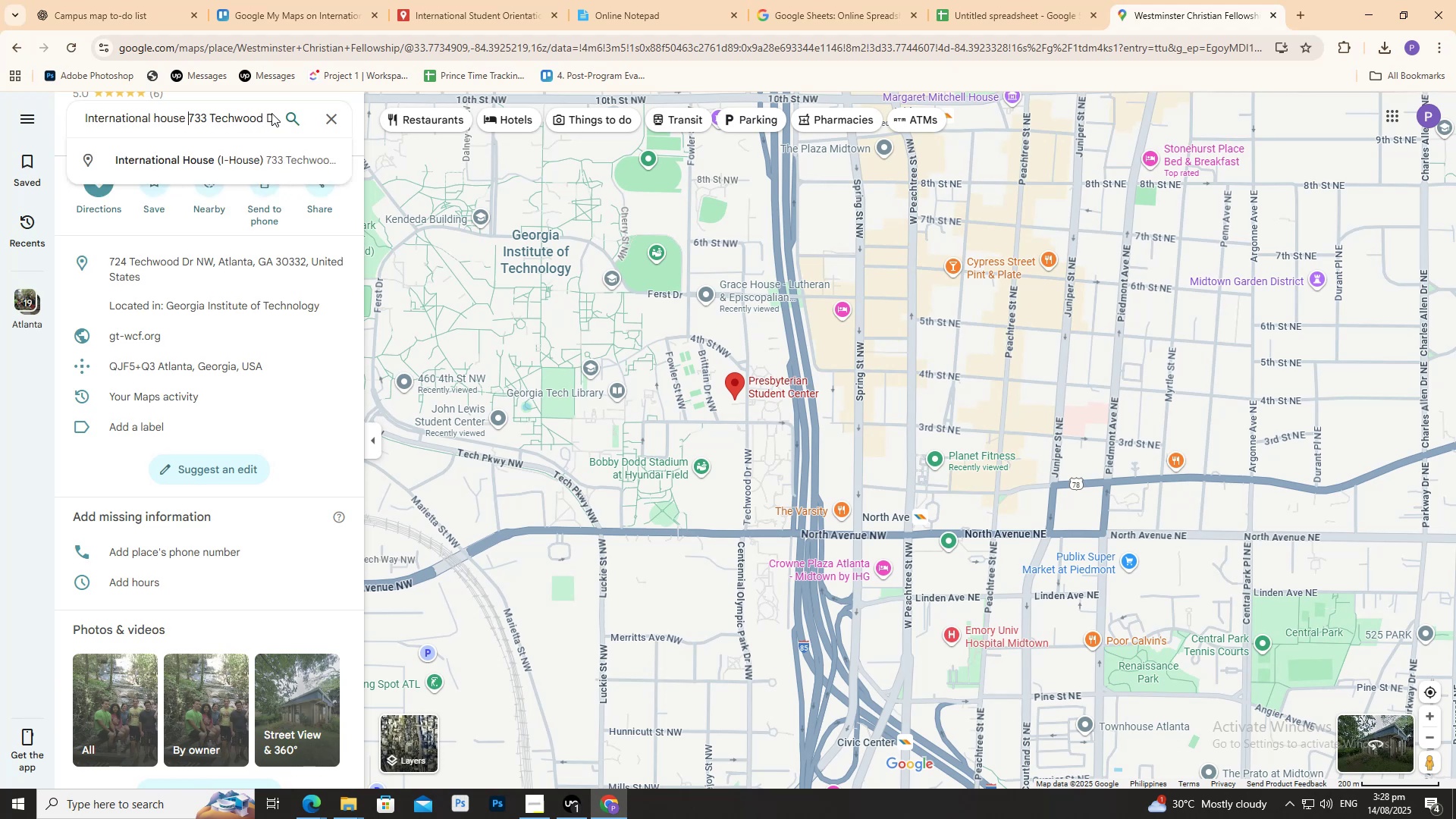 
key(Enter)
 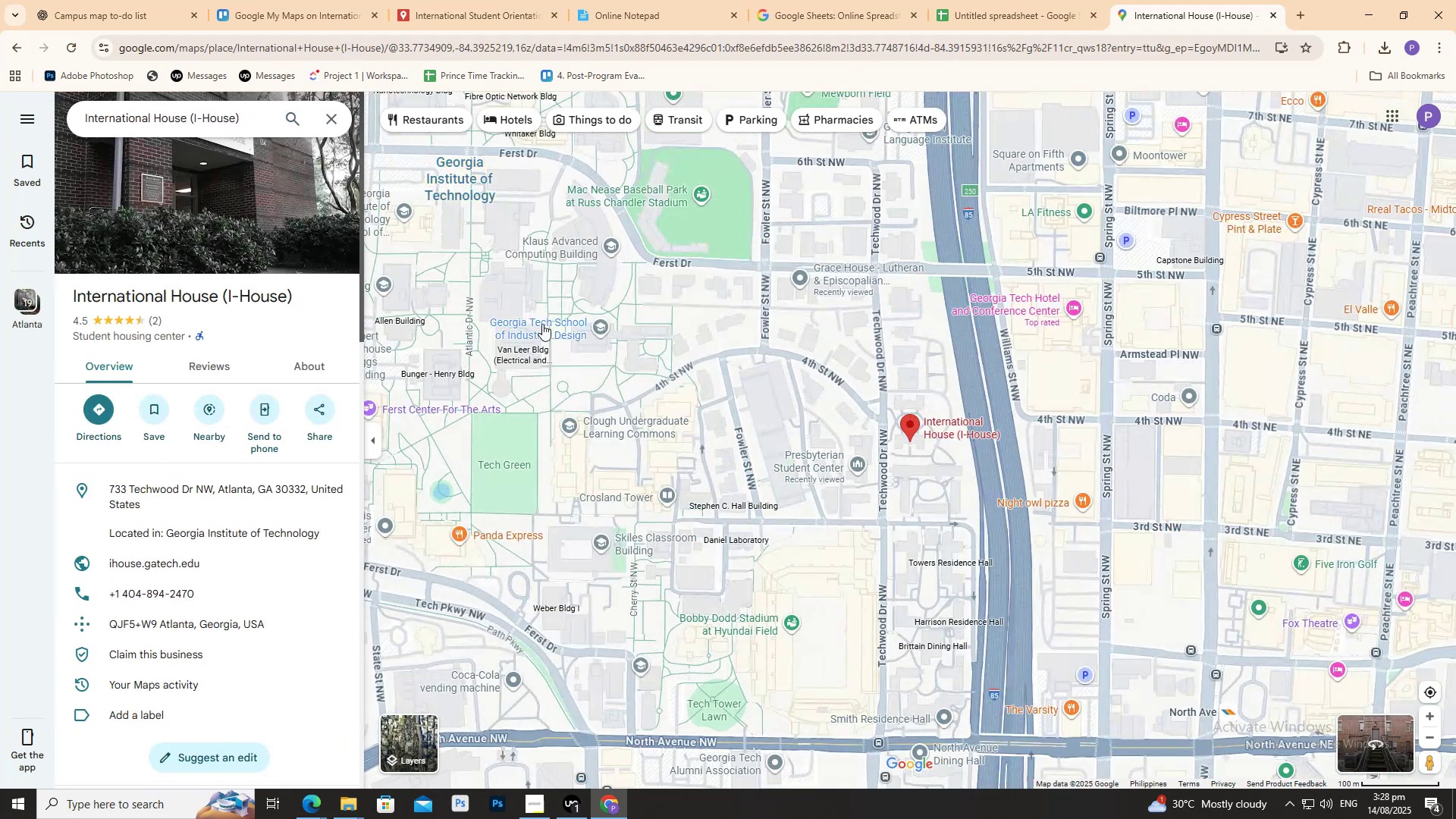 
scroll: coordinate [979, 424], scroll_direction: up, amount: 2.0
 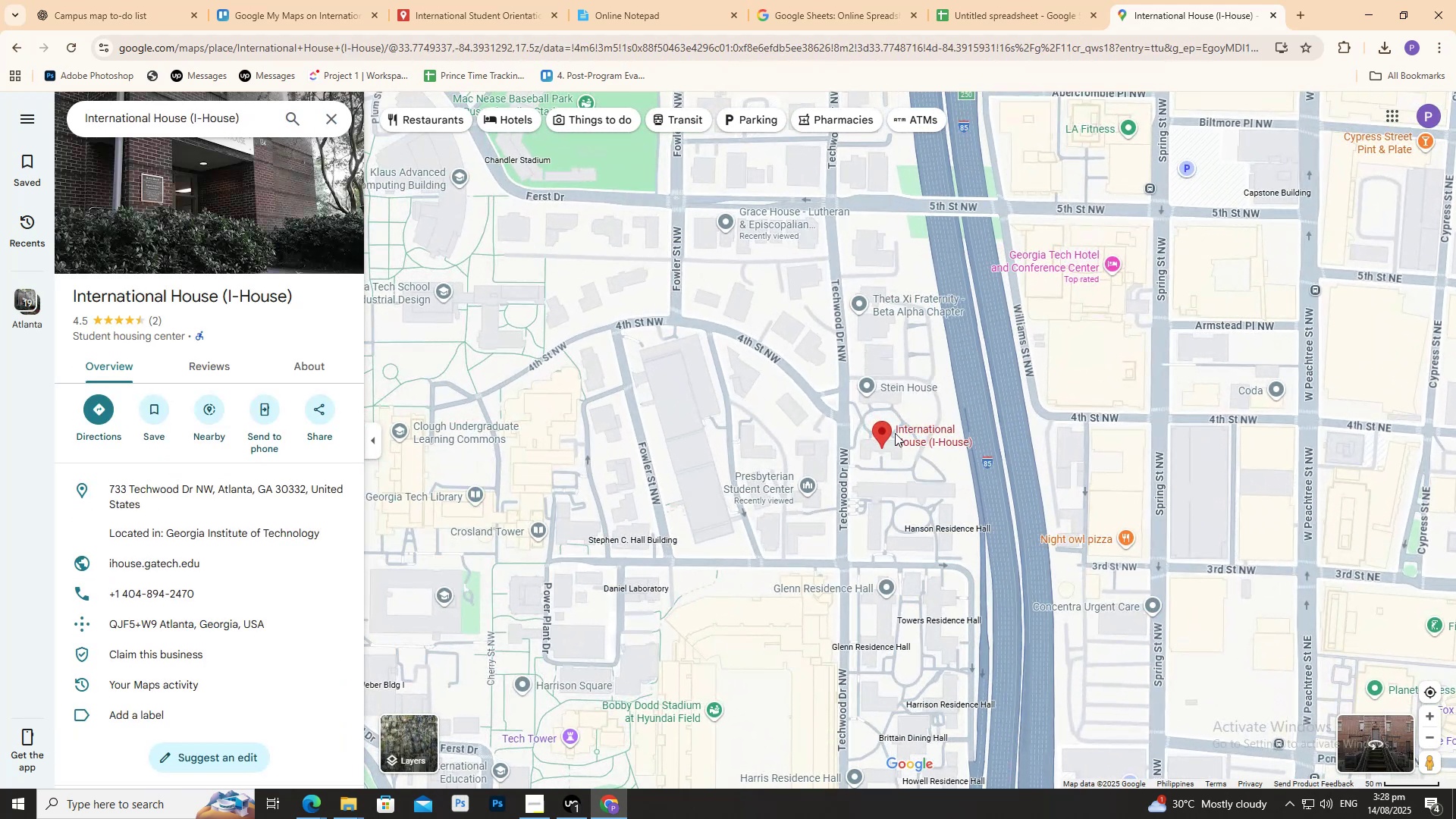 
left_click([896, 433])
 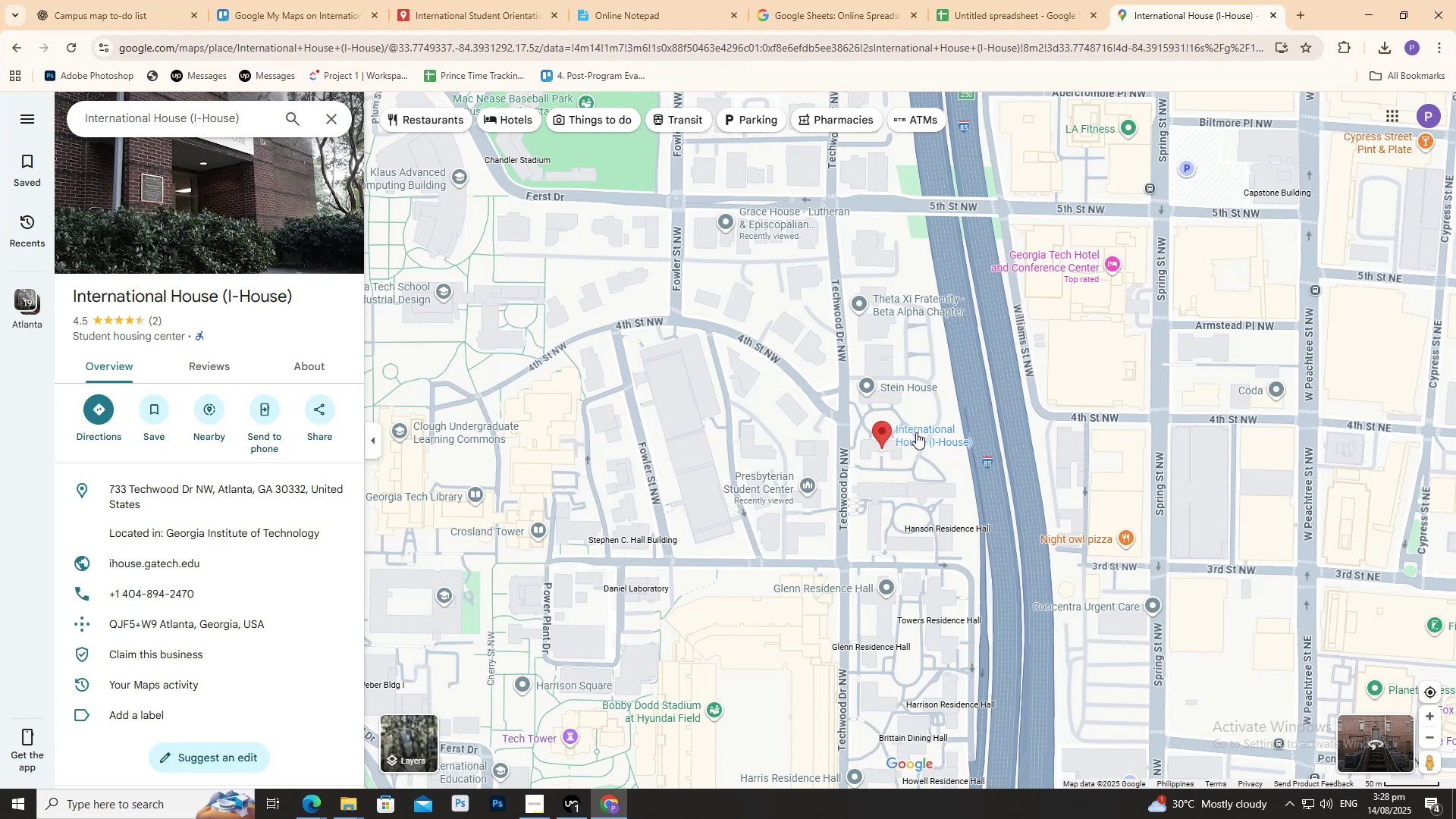 
left_click([917, 432])
 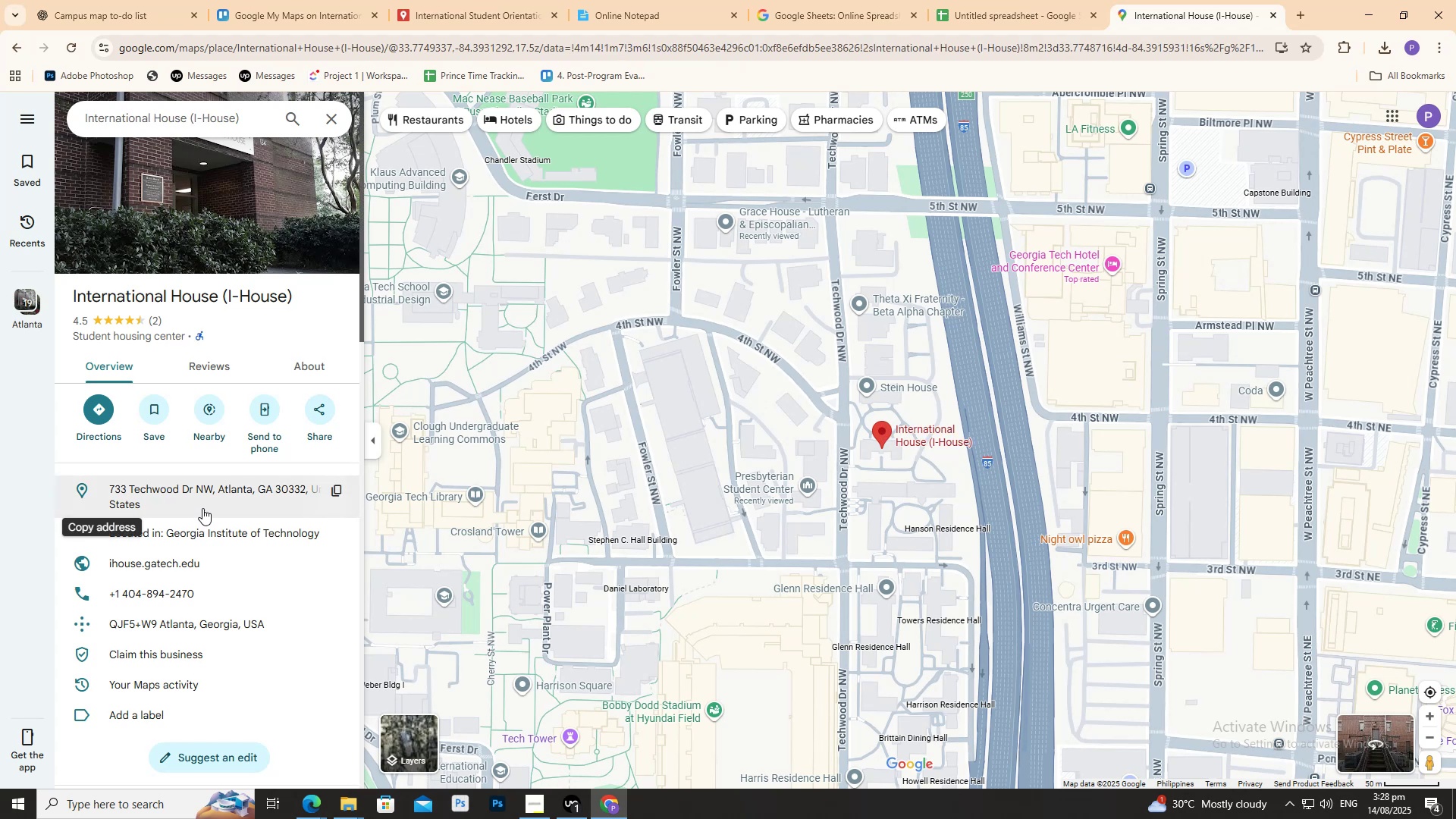 
left_click([330, 489])
 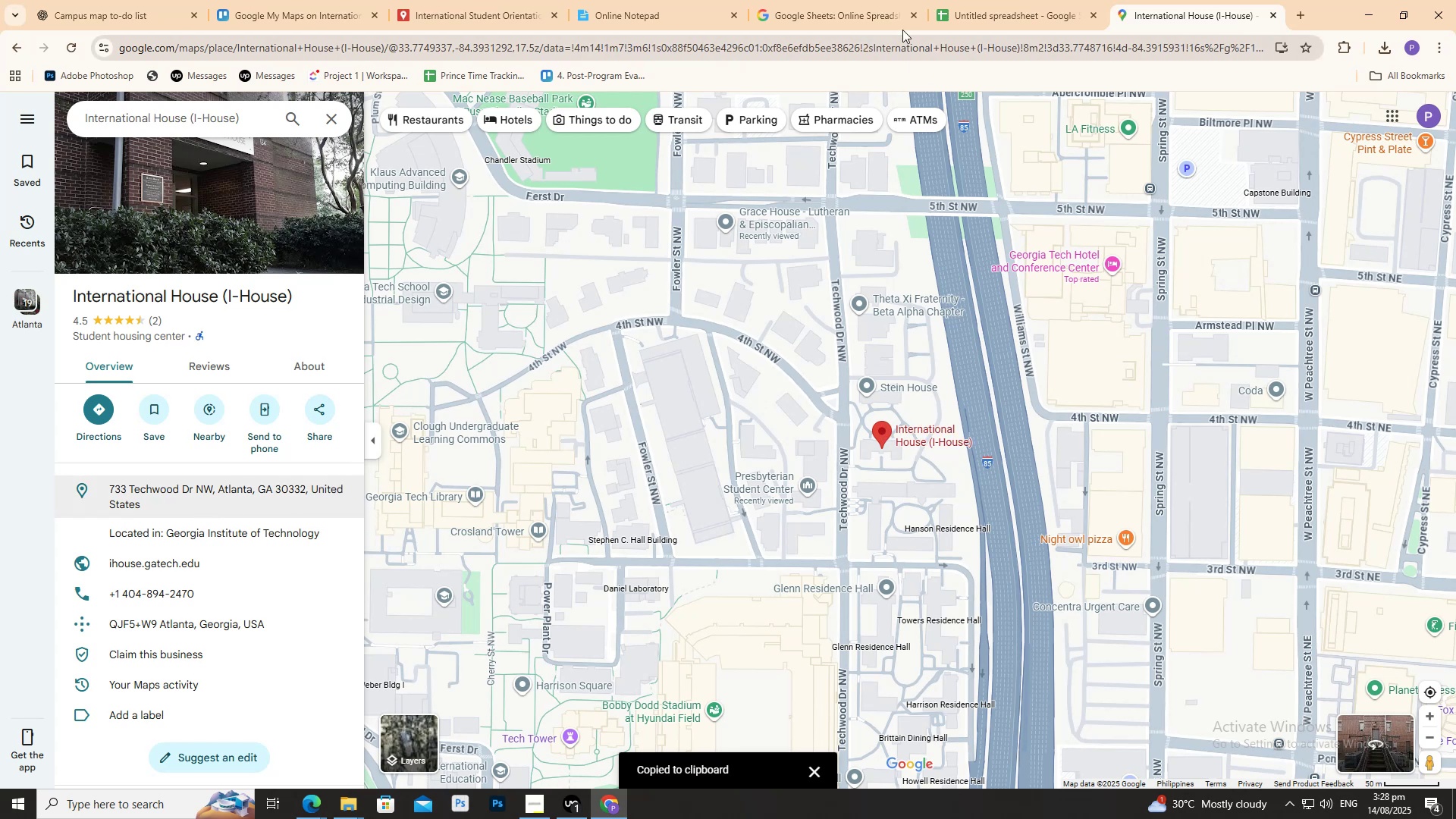 
left_click([1011, 0])
 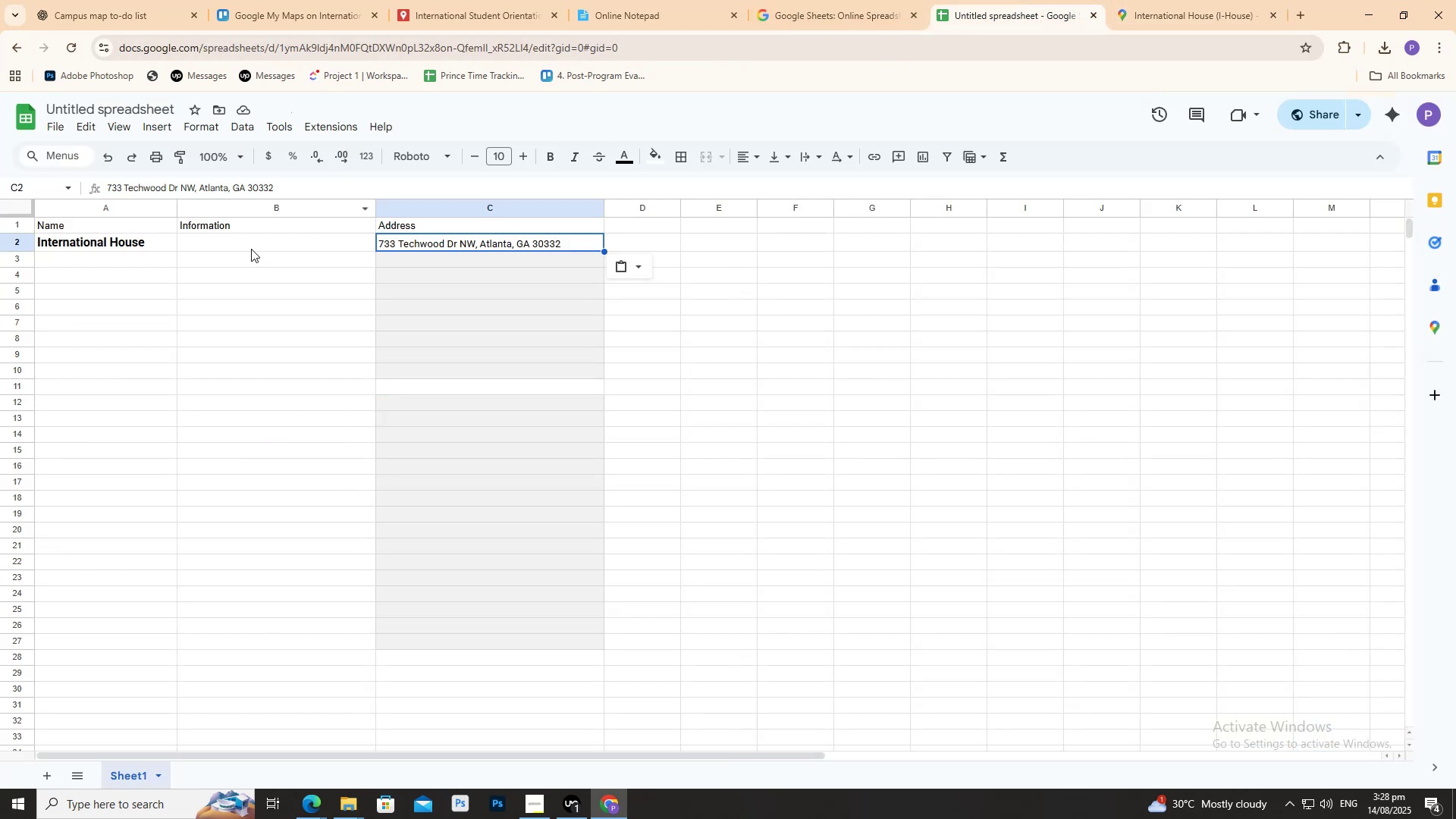 
left_click([250, 248])
 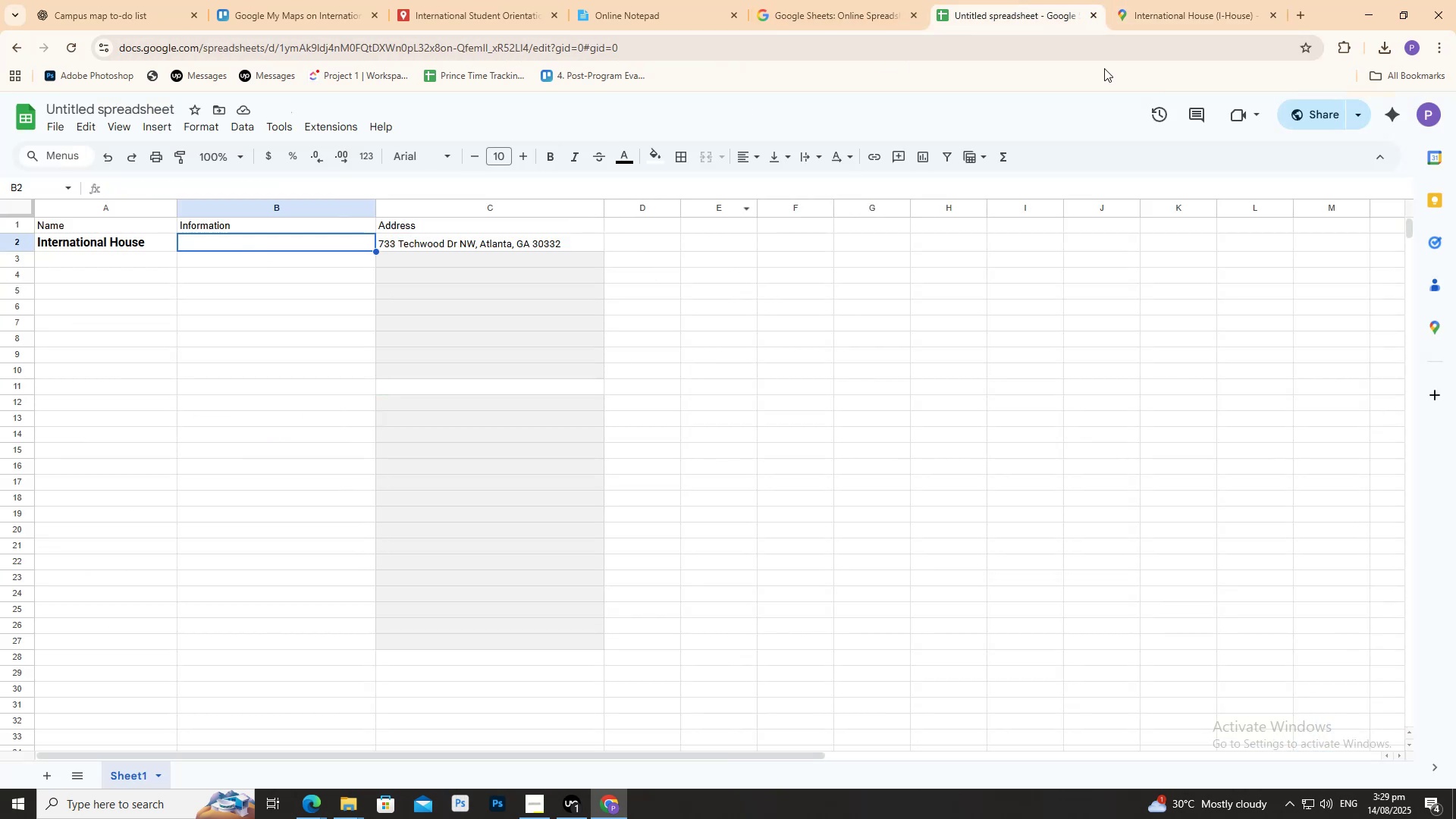 
left_click([1159, 0])
 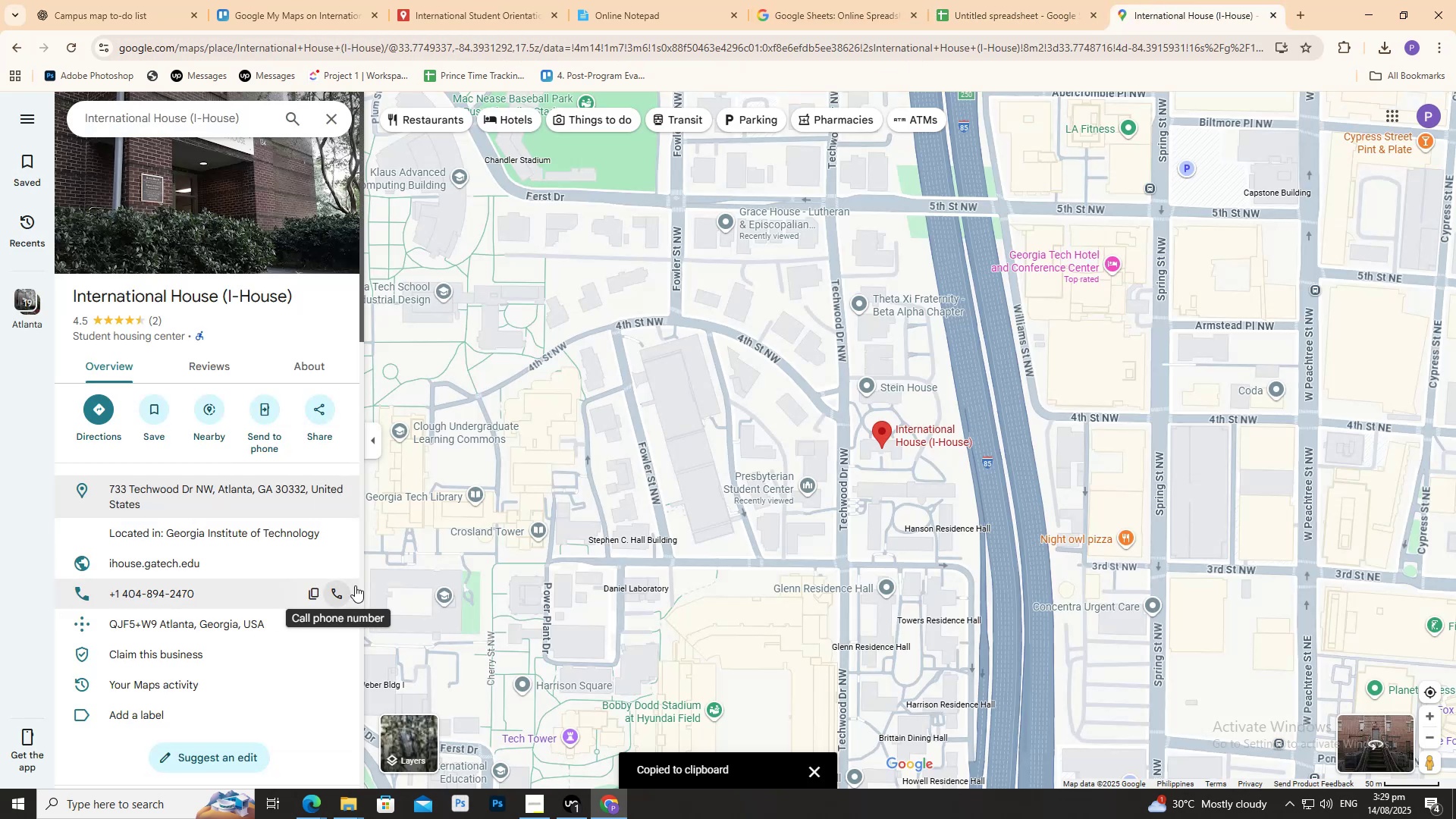 
left_click([343, 597])
 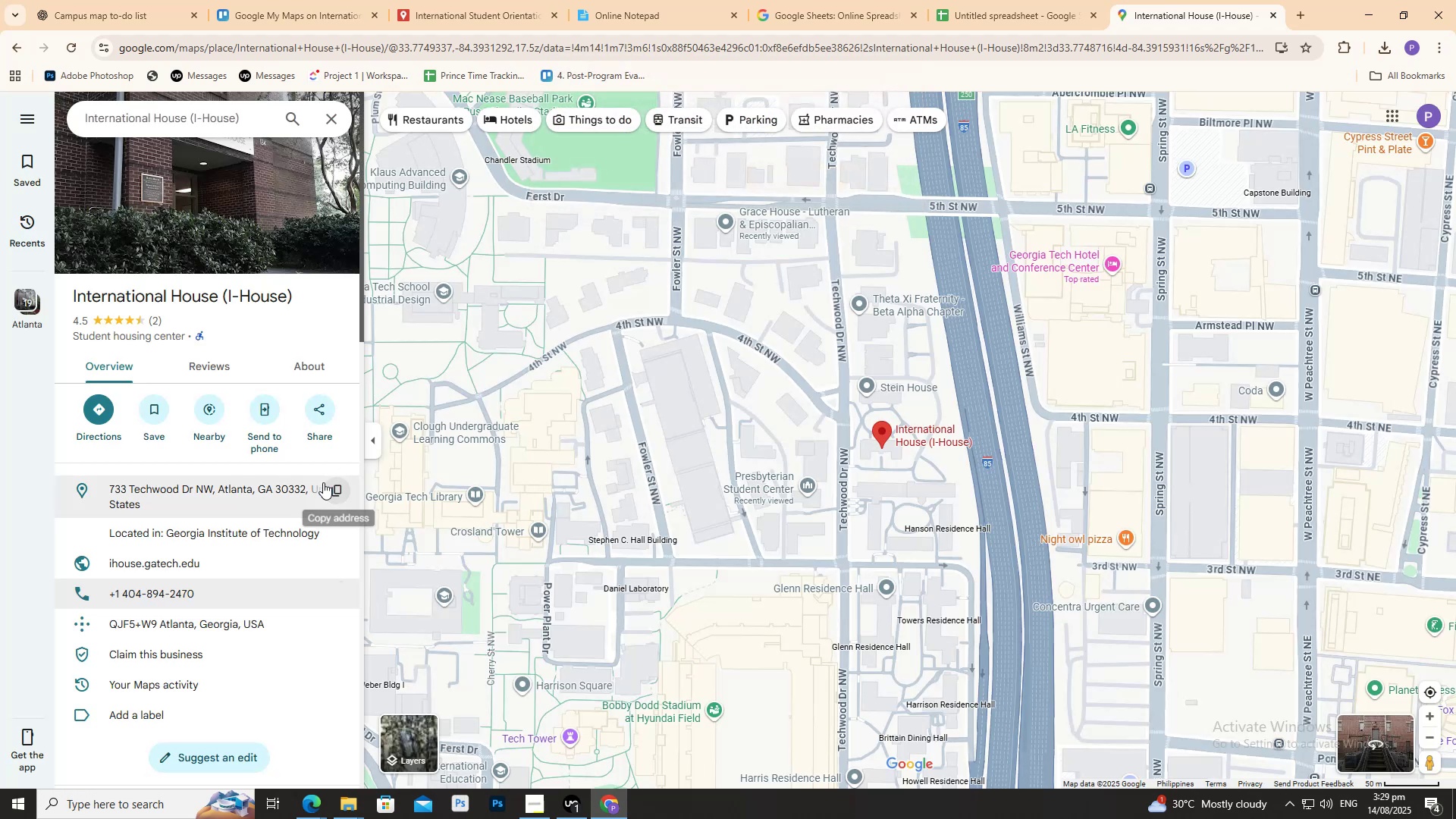 
wait(5.42)
 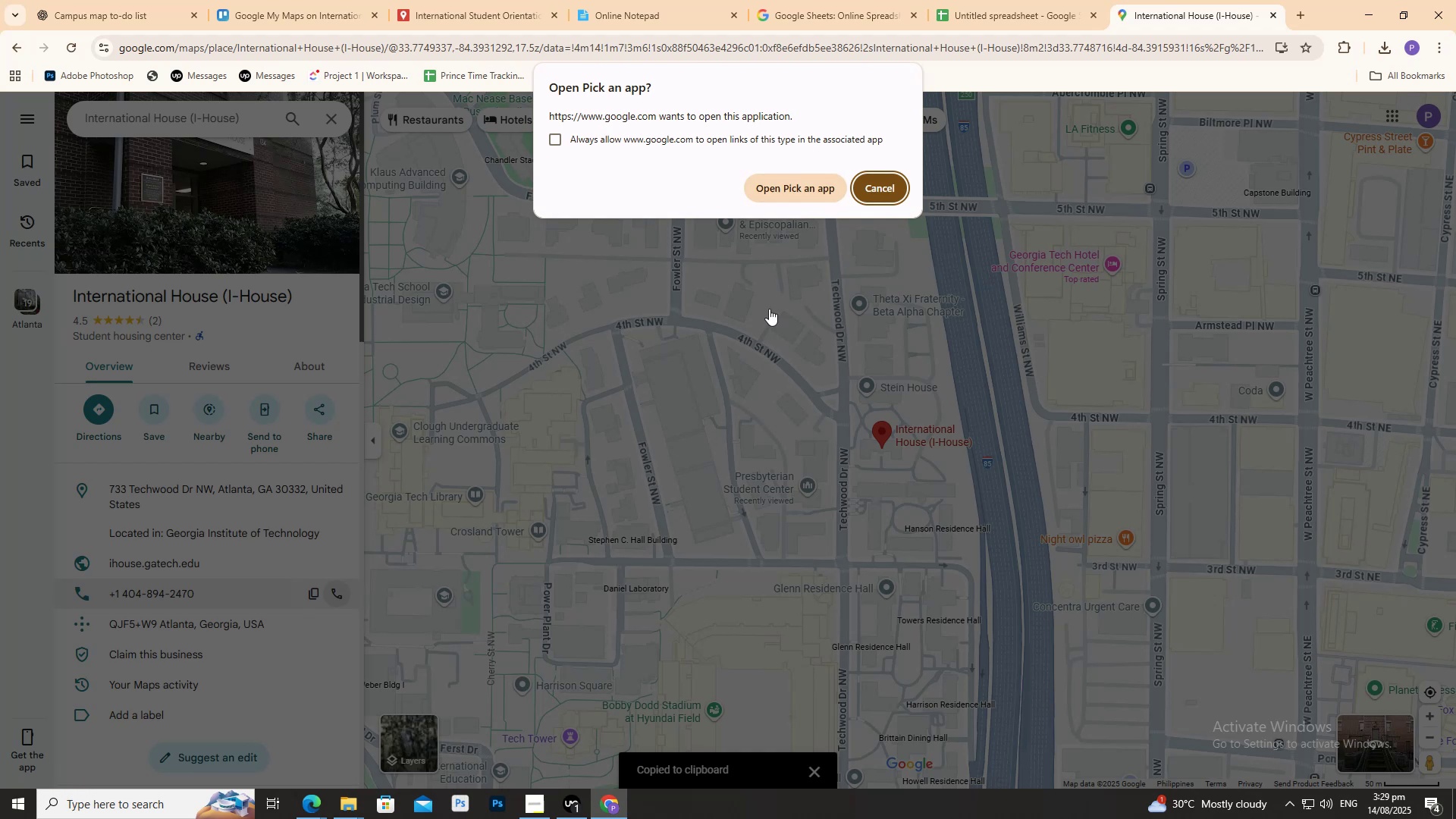 
left_click([91, 592])
 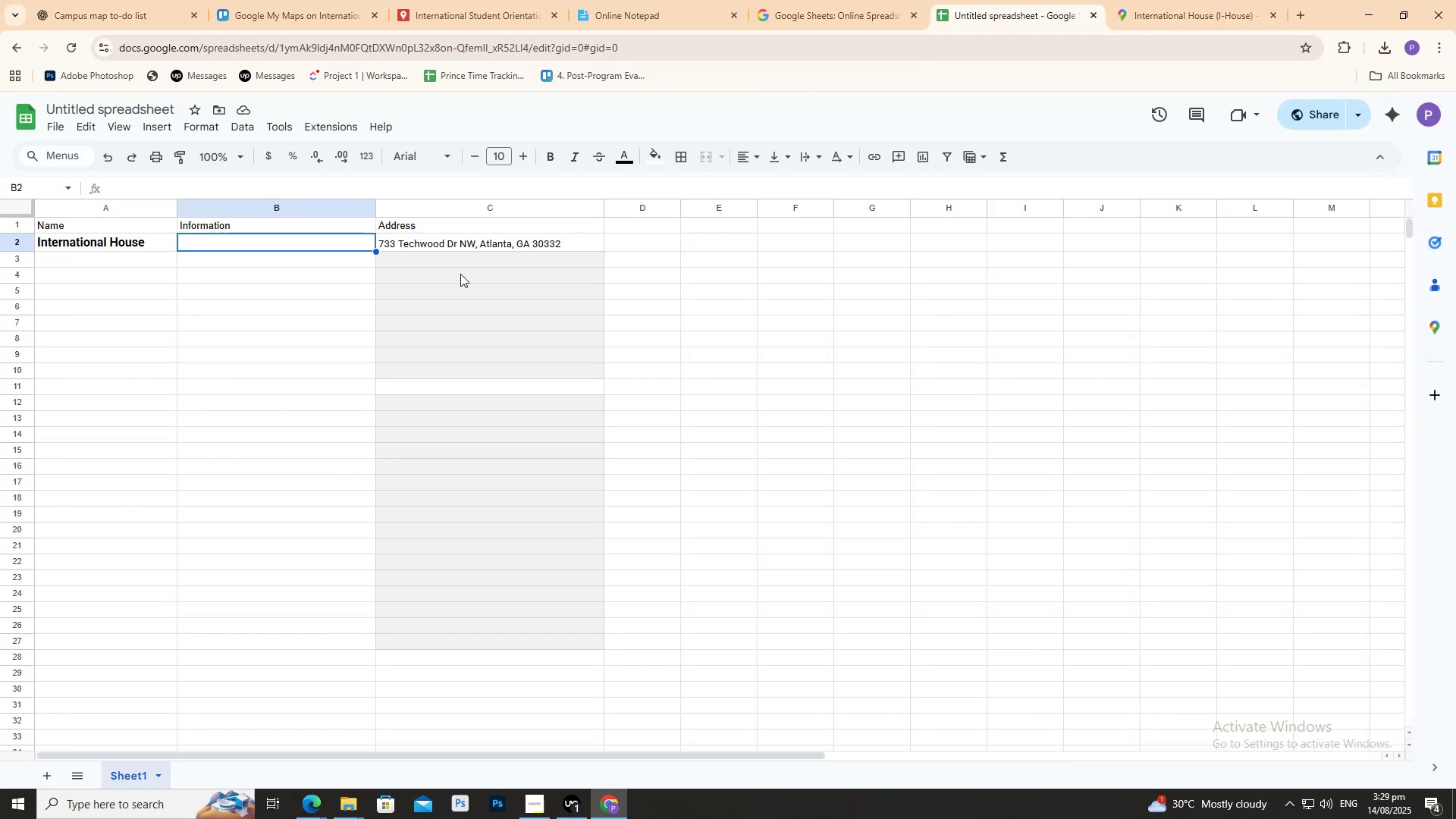 
key(Control+V)
 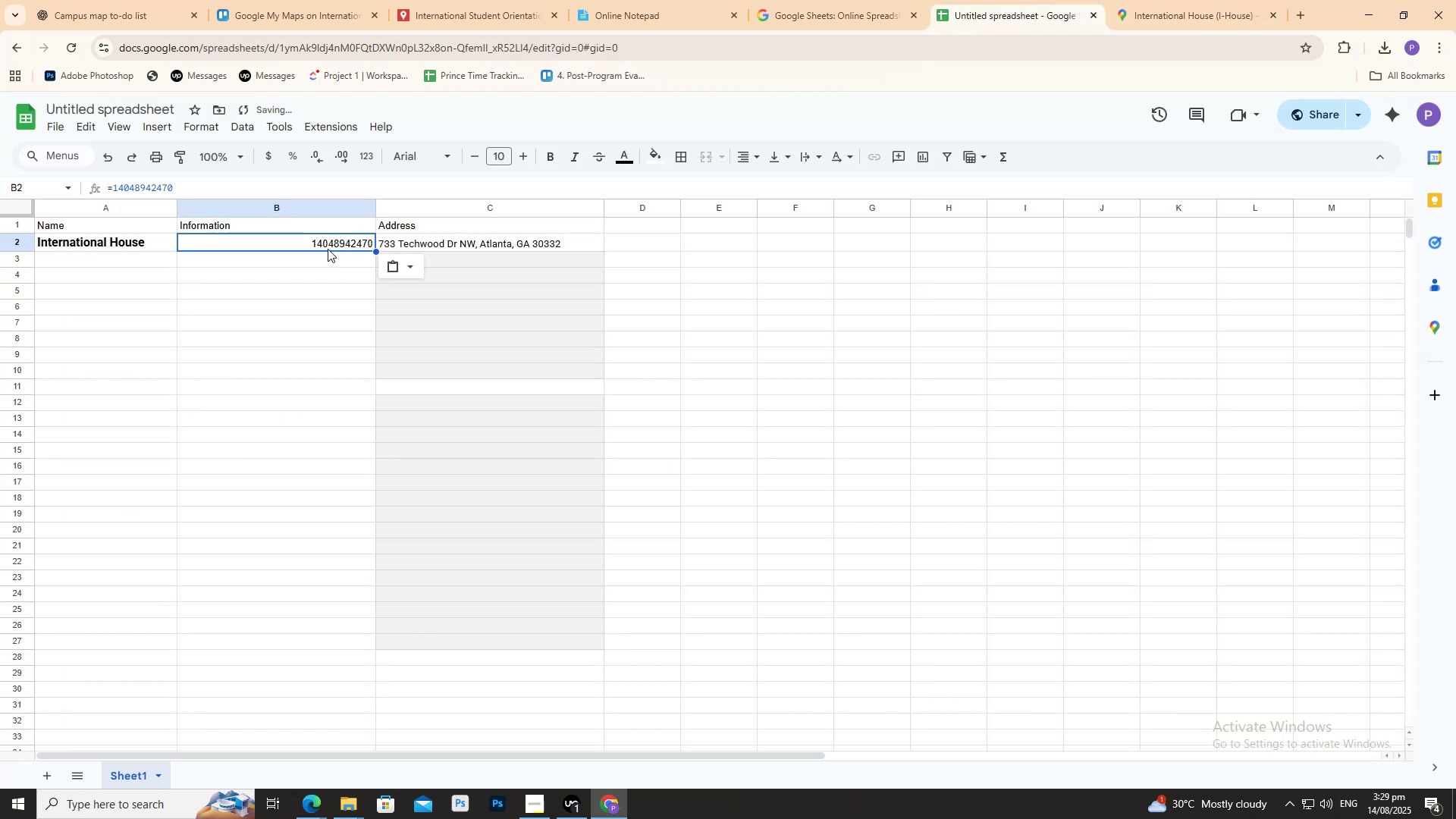 
key(Control+Z)
 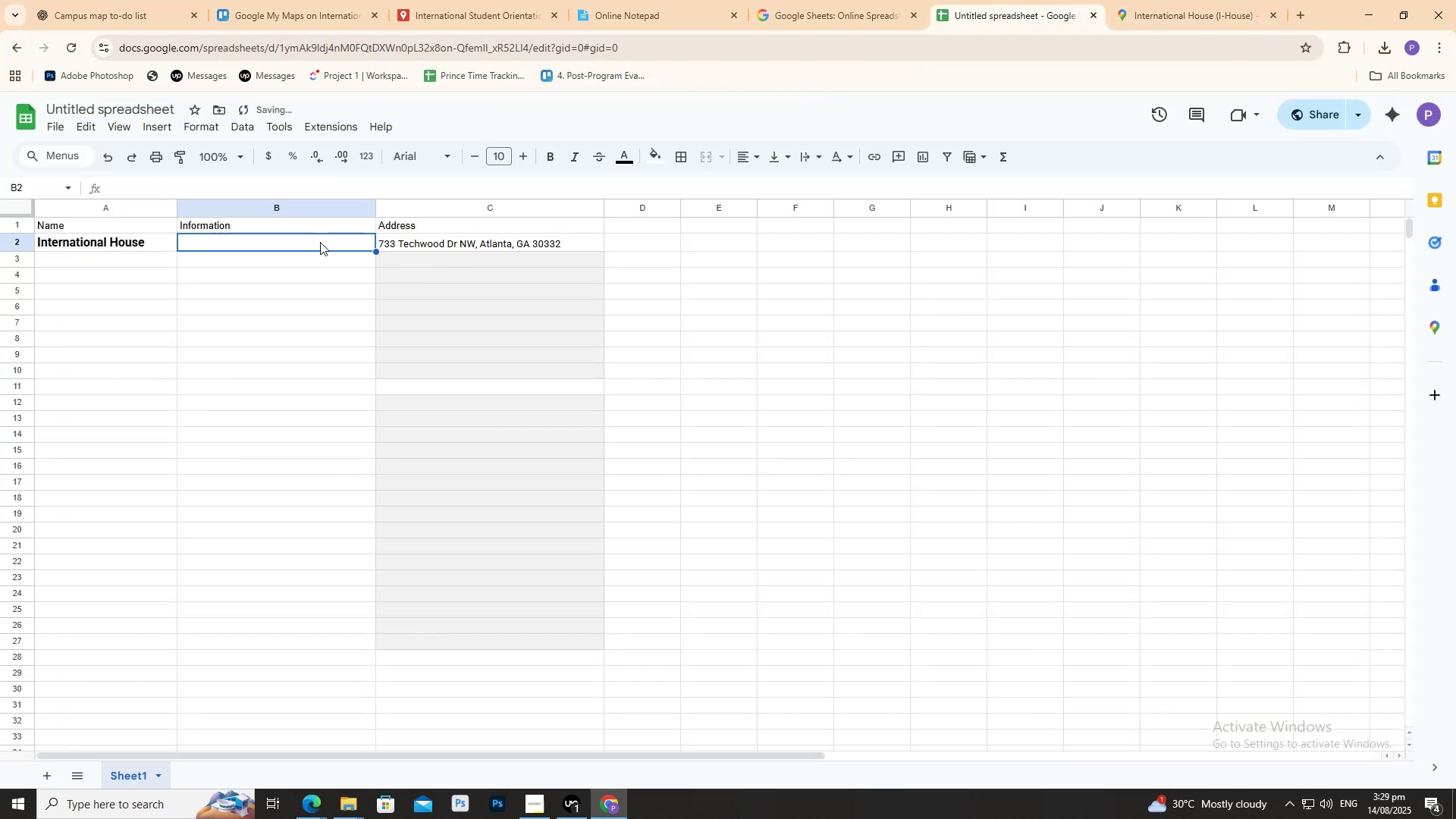 
double_click([320, 242])
 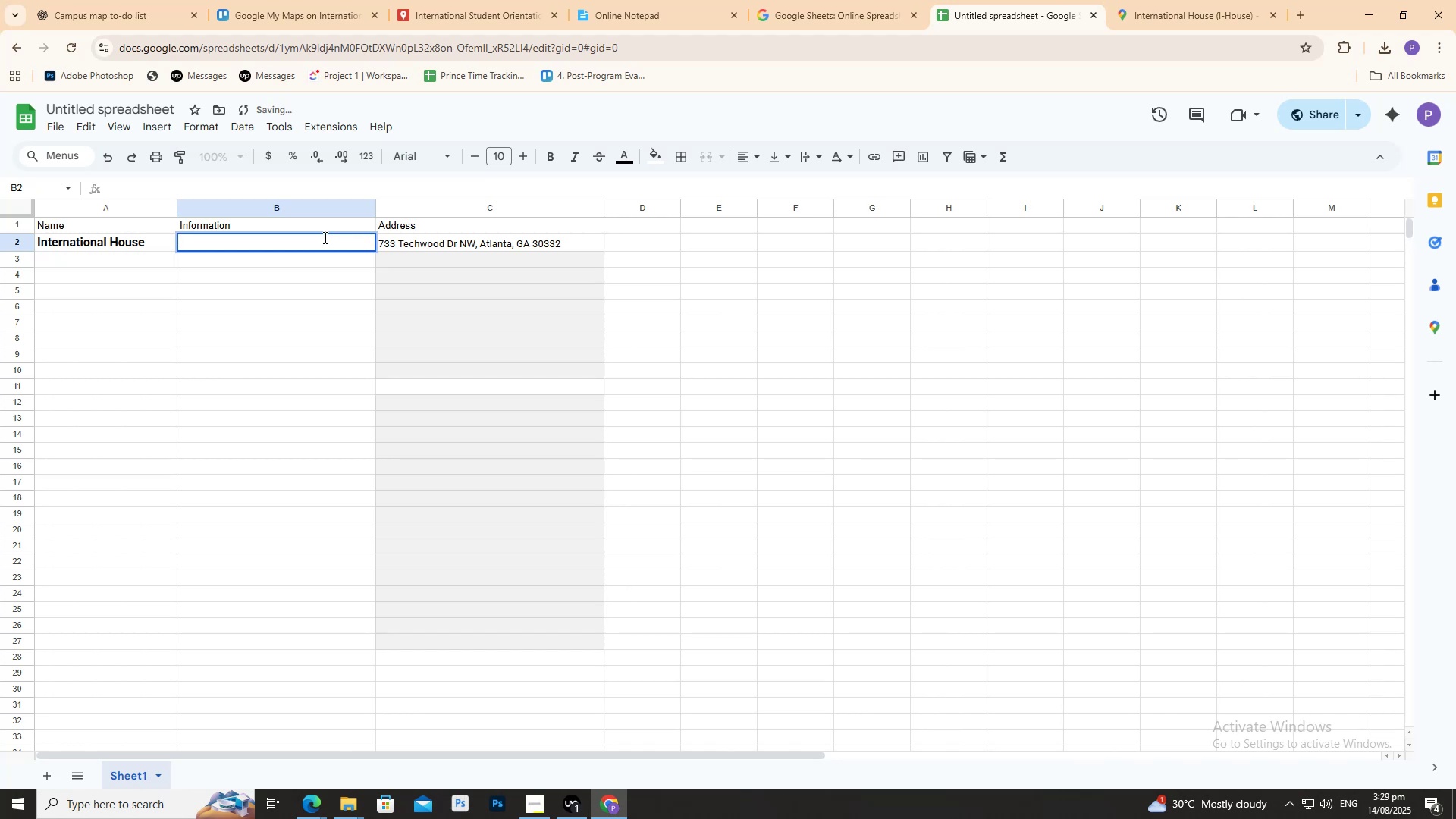 
type(Conmt)
key(Backspace)
key(Backspace)
type(tact _)
key(Backspace)
type(-)
key(Backspace)
type(_)
key(Backspace)
type(-)
key(Backspace)
type(+)
 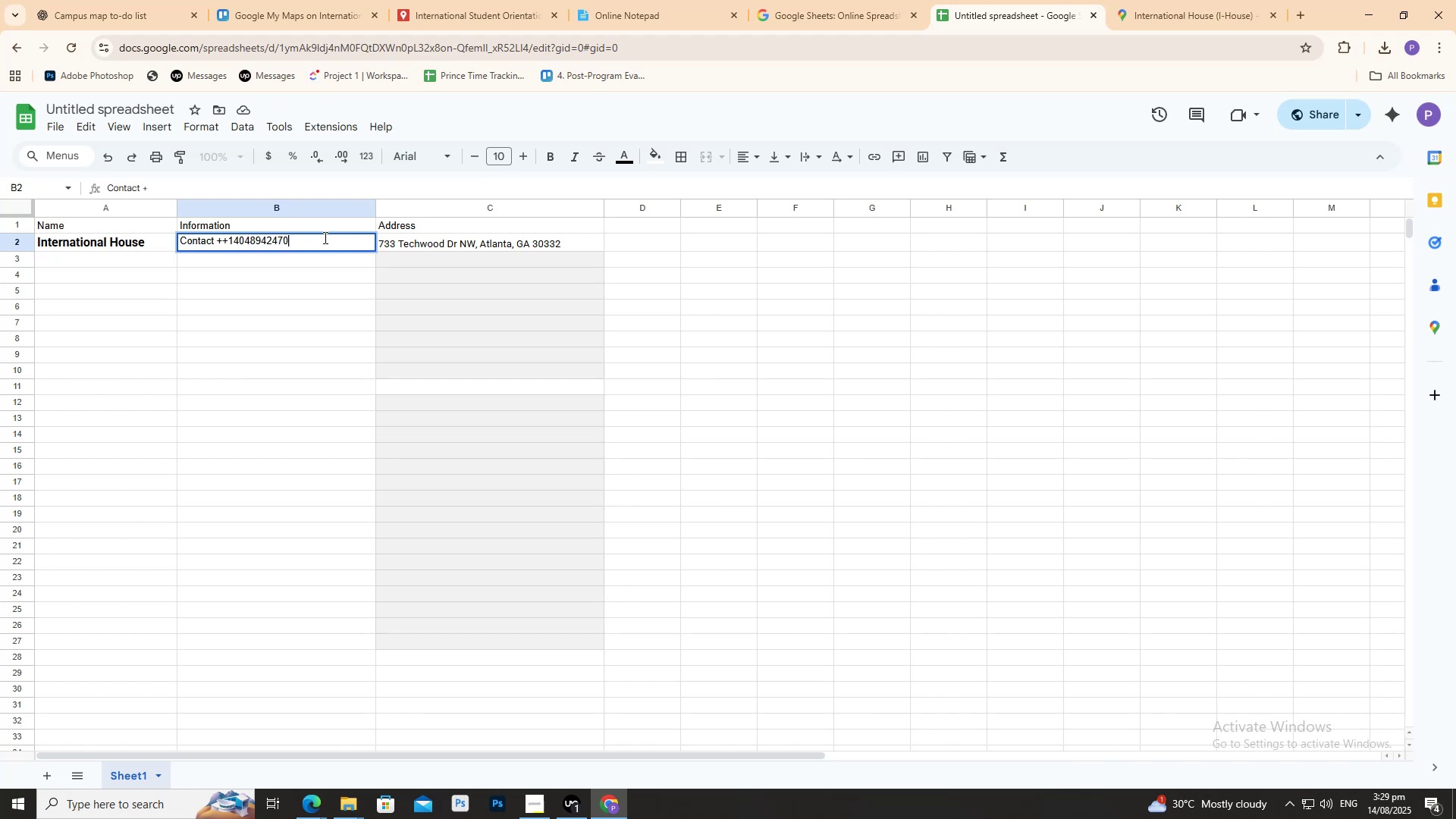 
 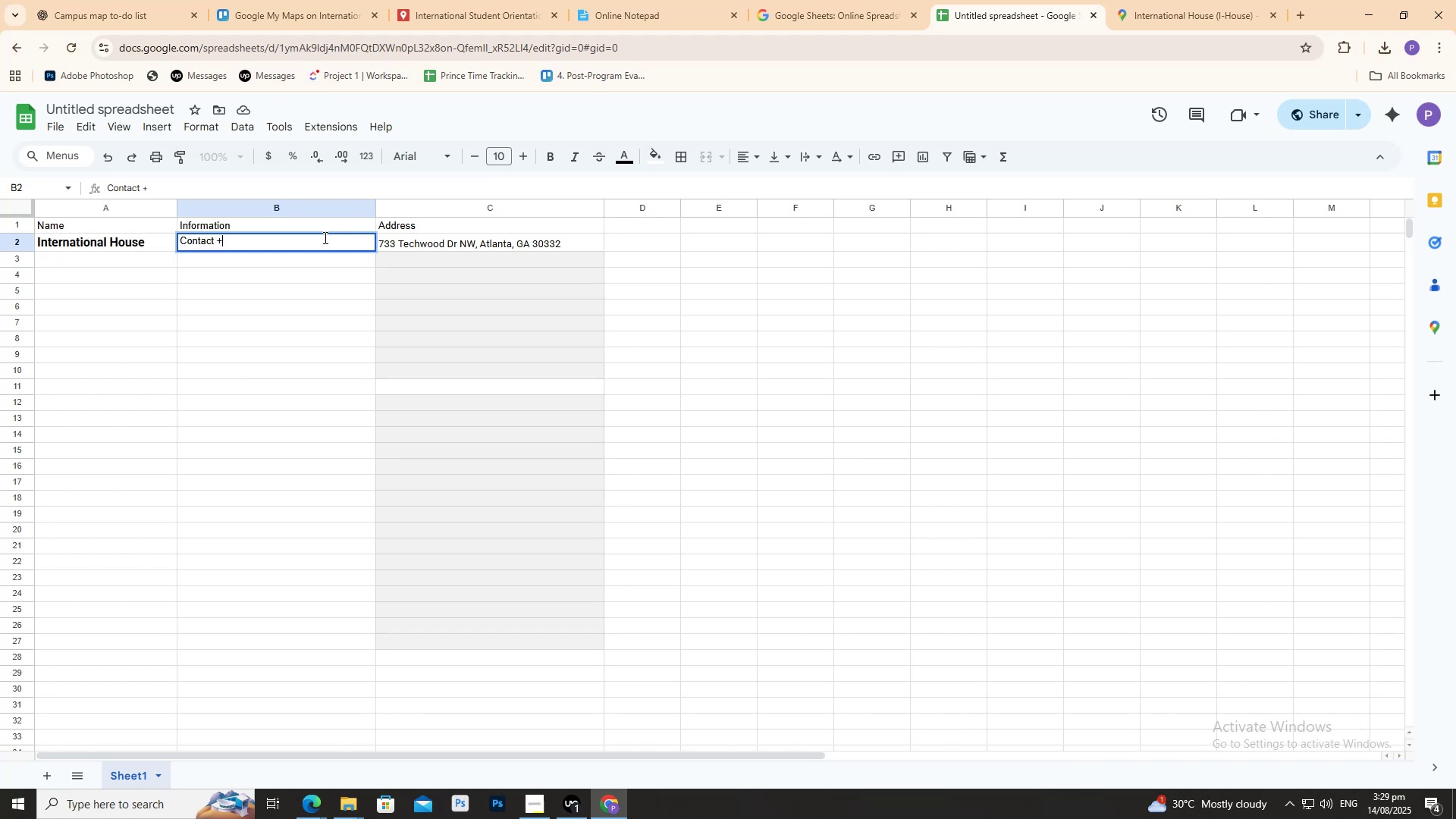 
key(Control+ControlLeft)
 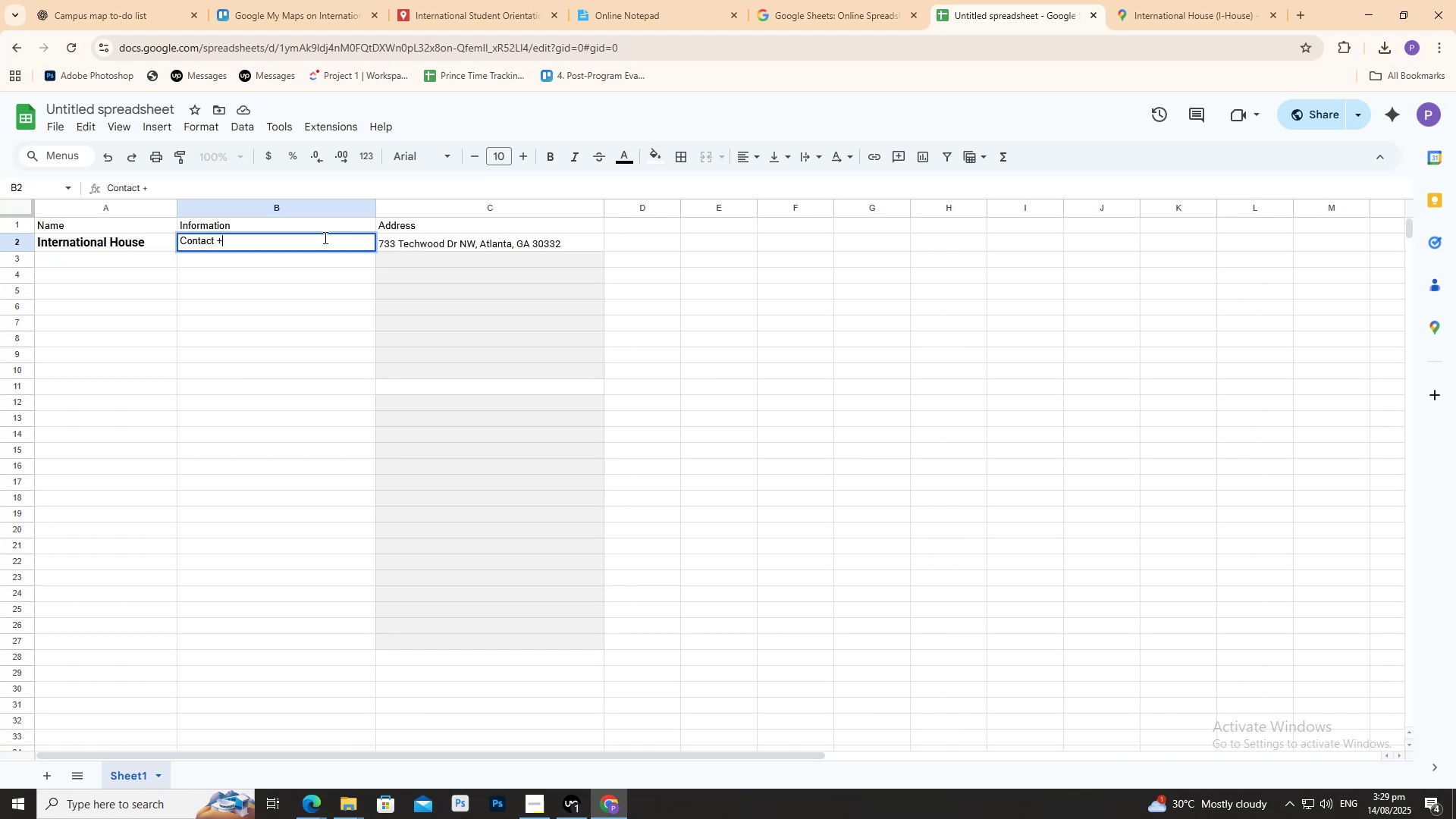 
key(Control+V)
 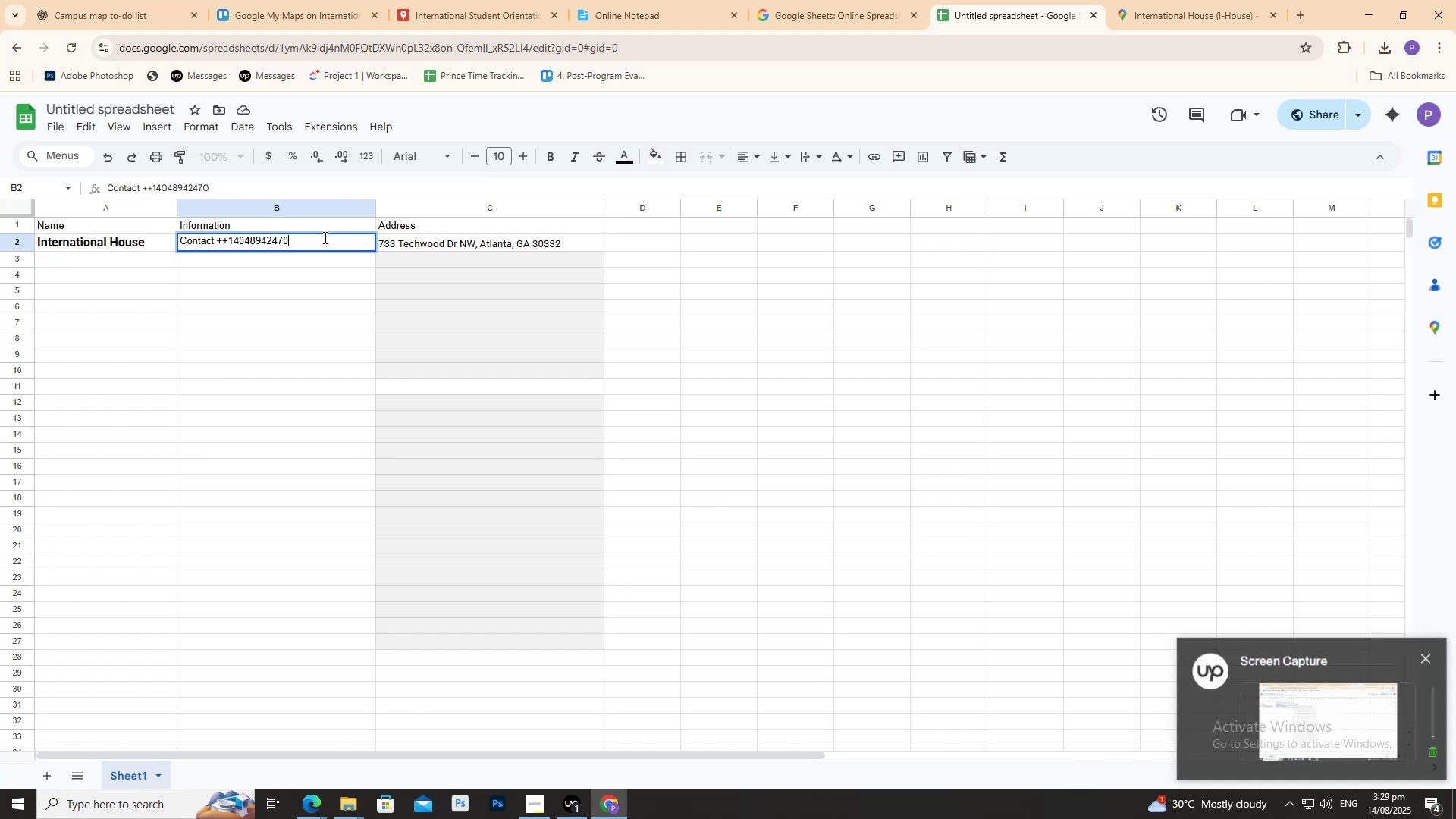 
key(ArrowLeft)
 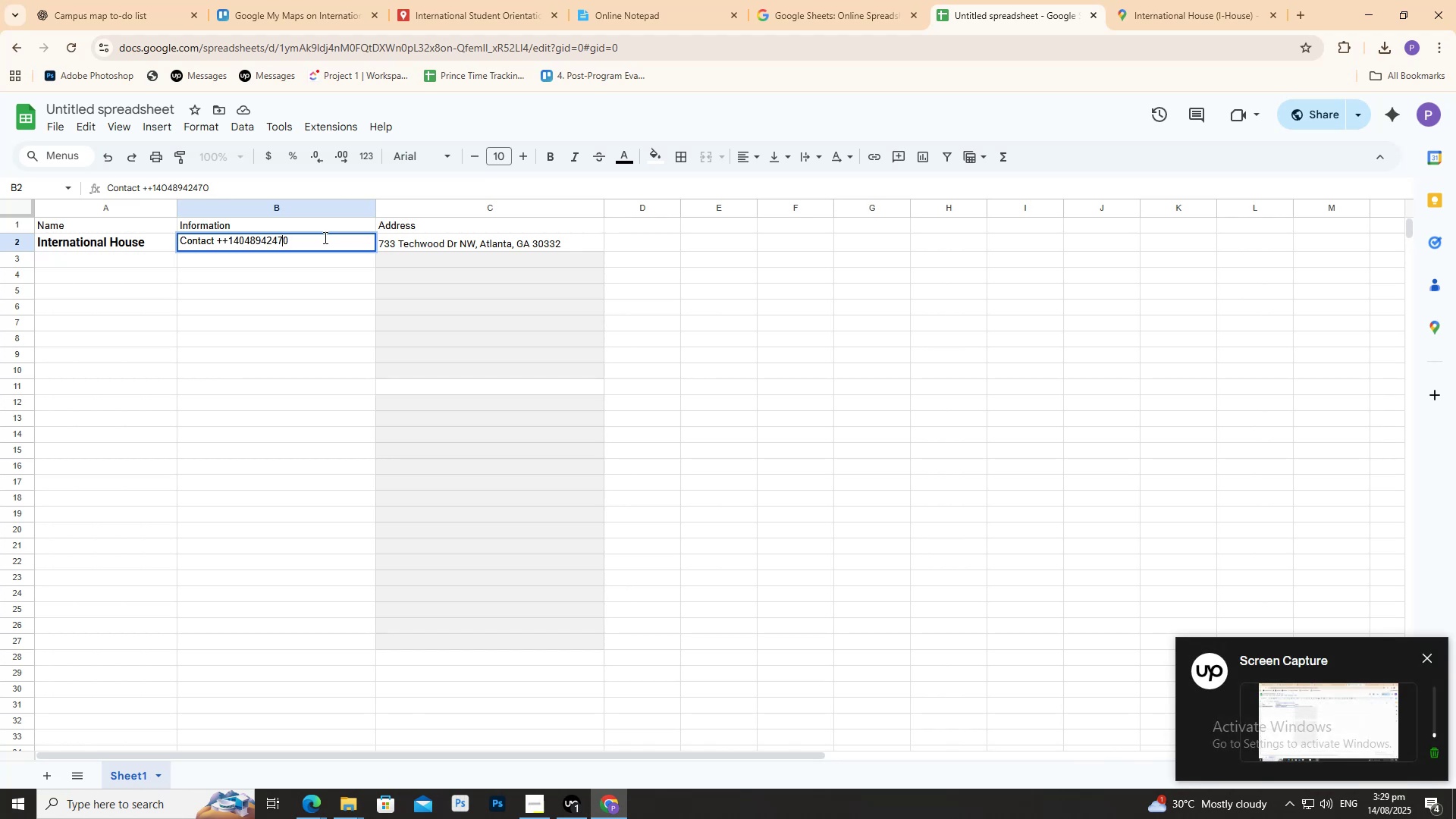 
key(ArrowRight)
 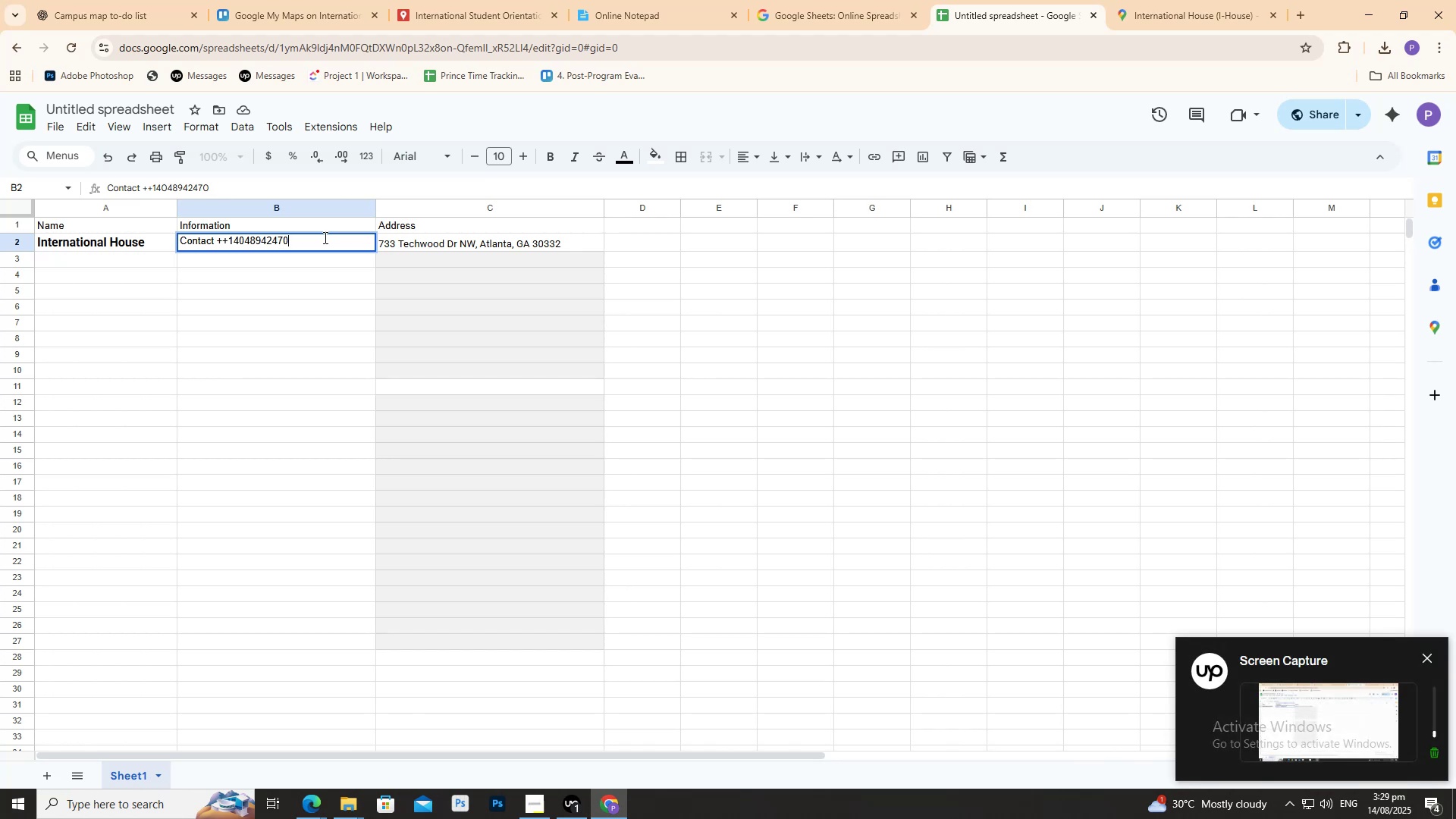 
hold_key(key=Backspace, duration=0.71)
 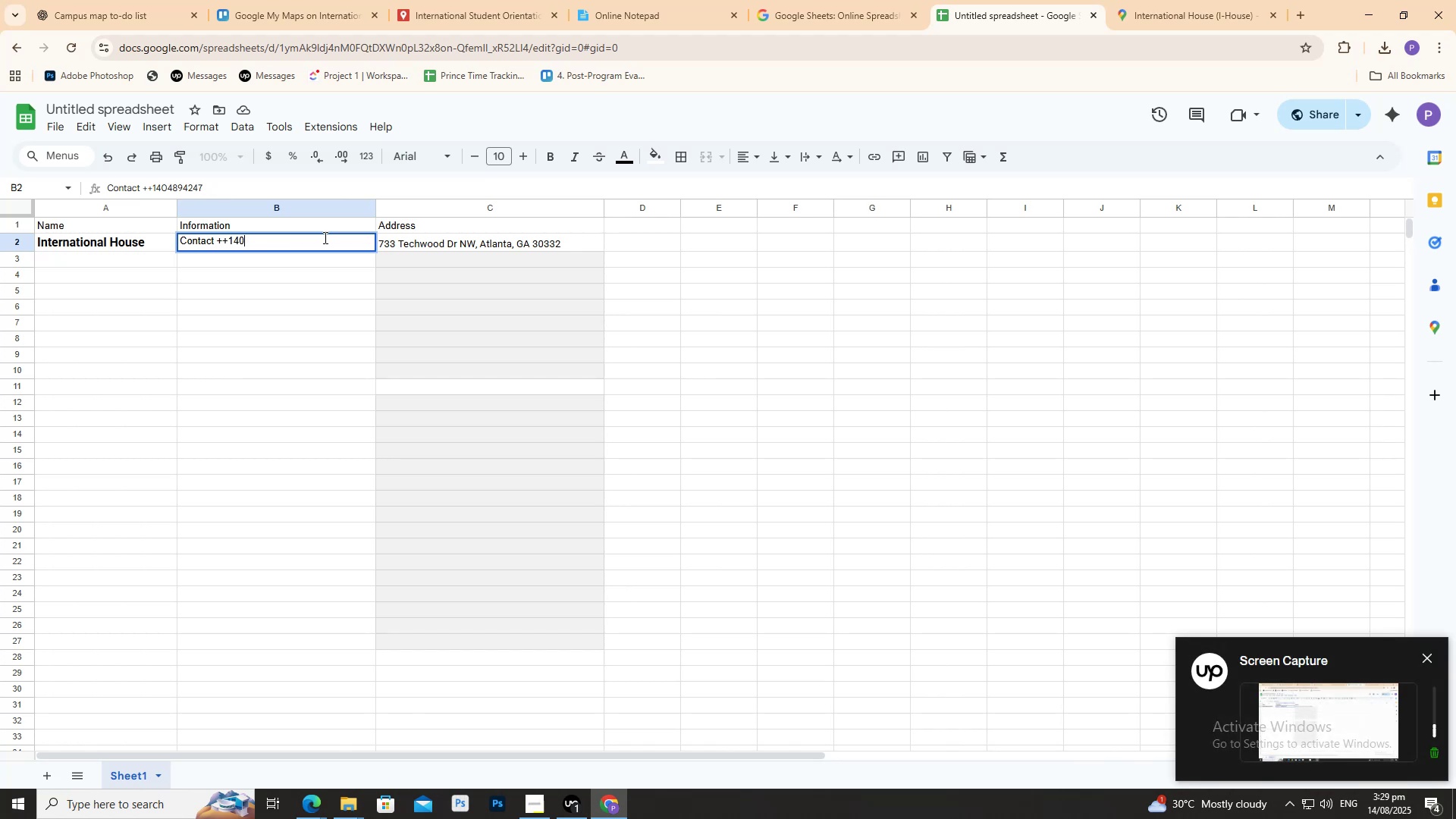 
key(Backspace)
 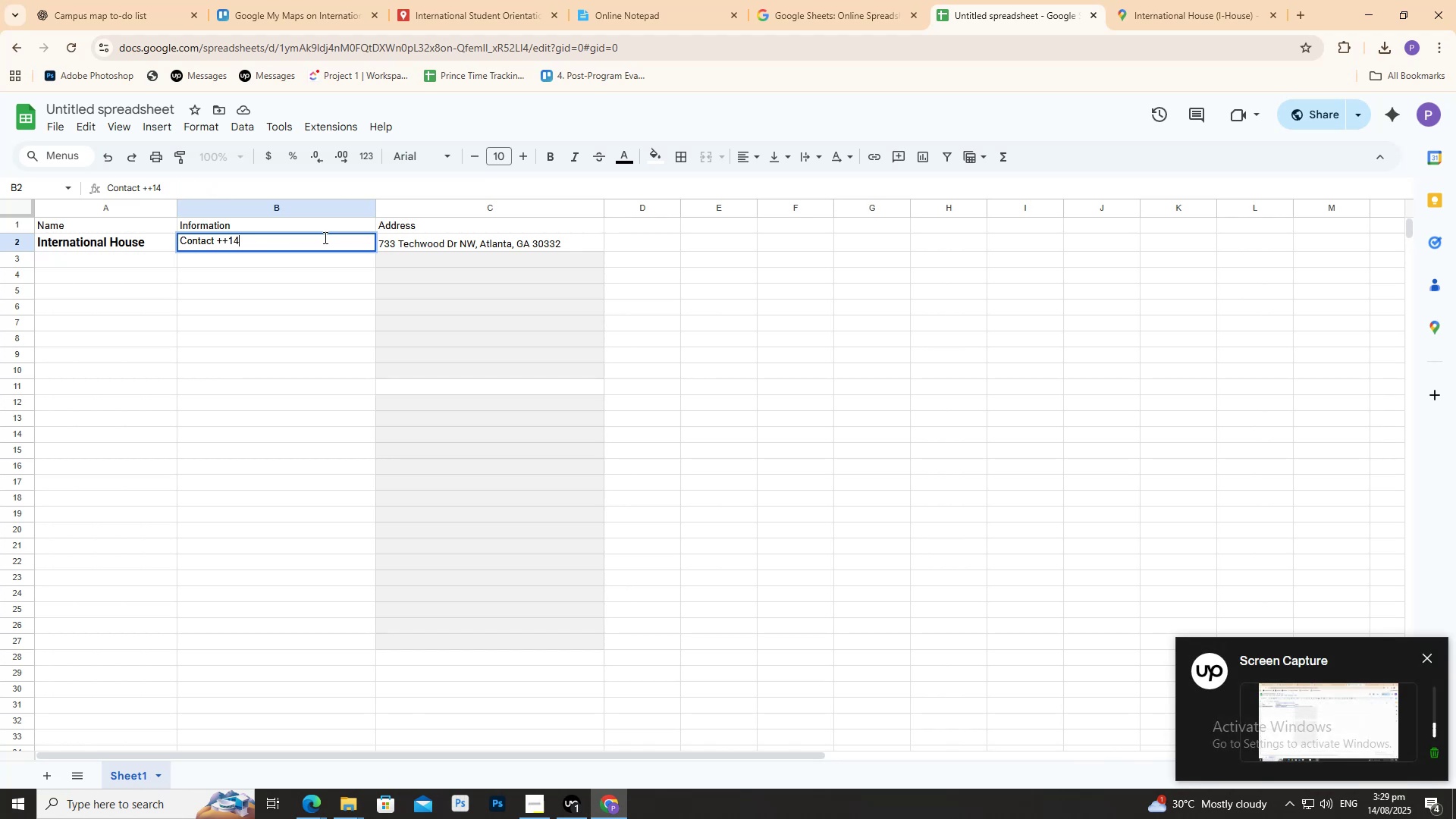 
key(Backspace)
 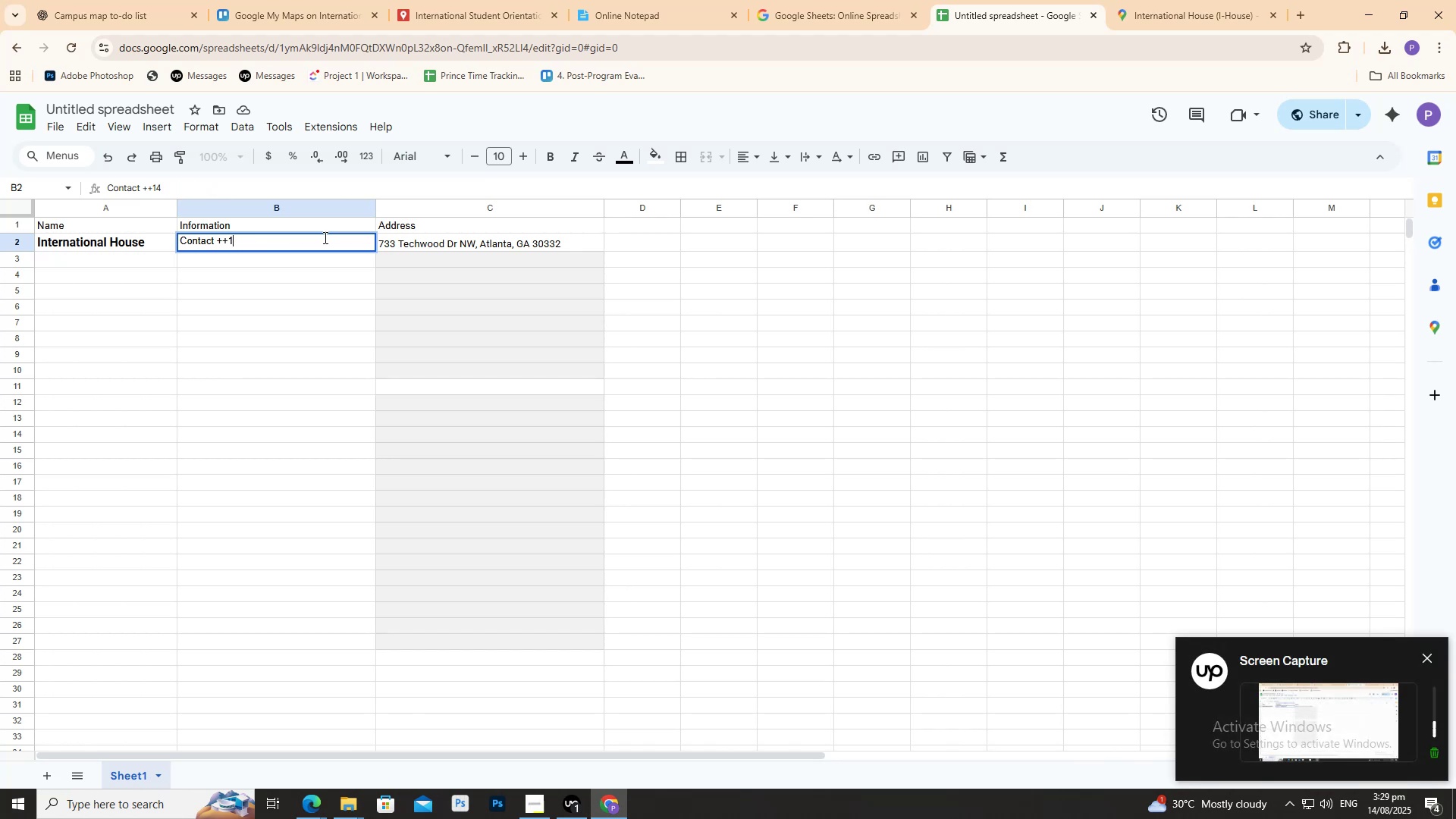 
key(Backspace)
 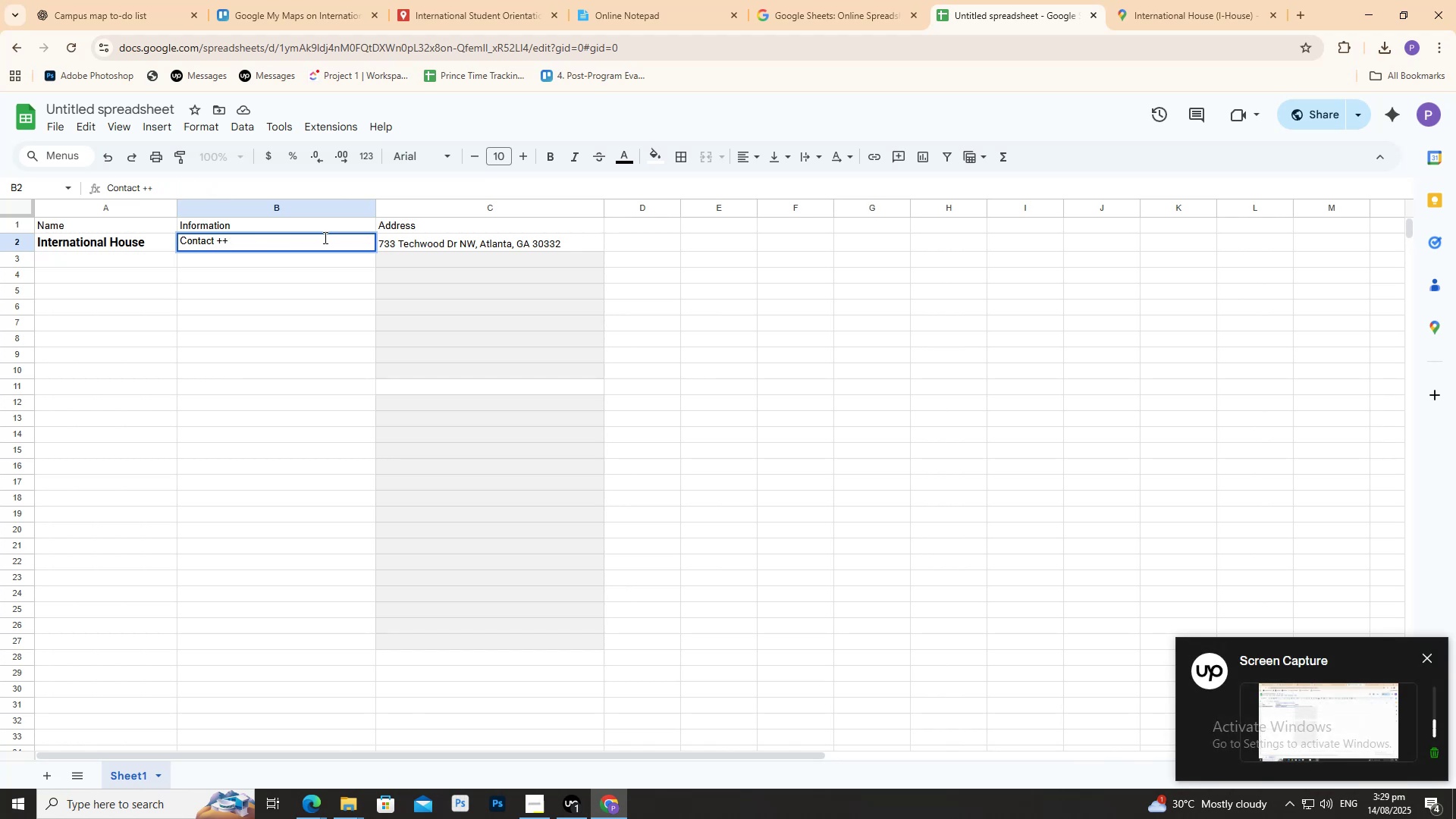 
key(Backspace)
 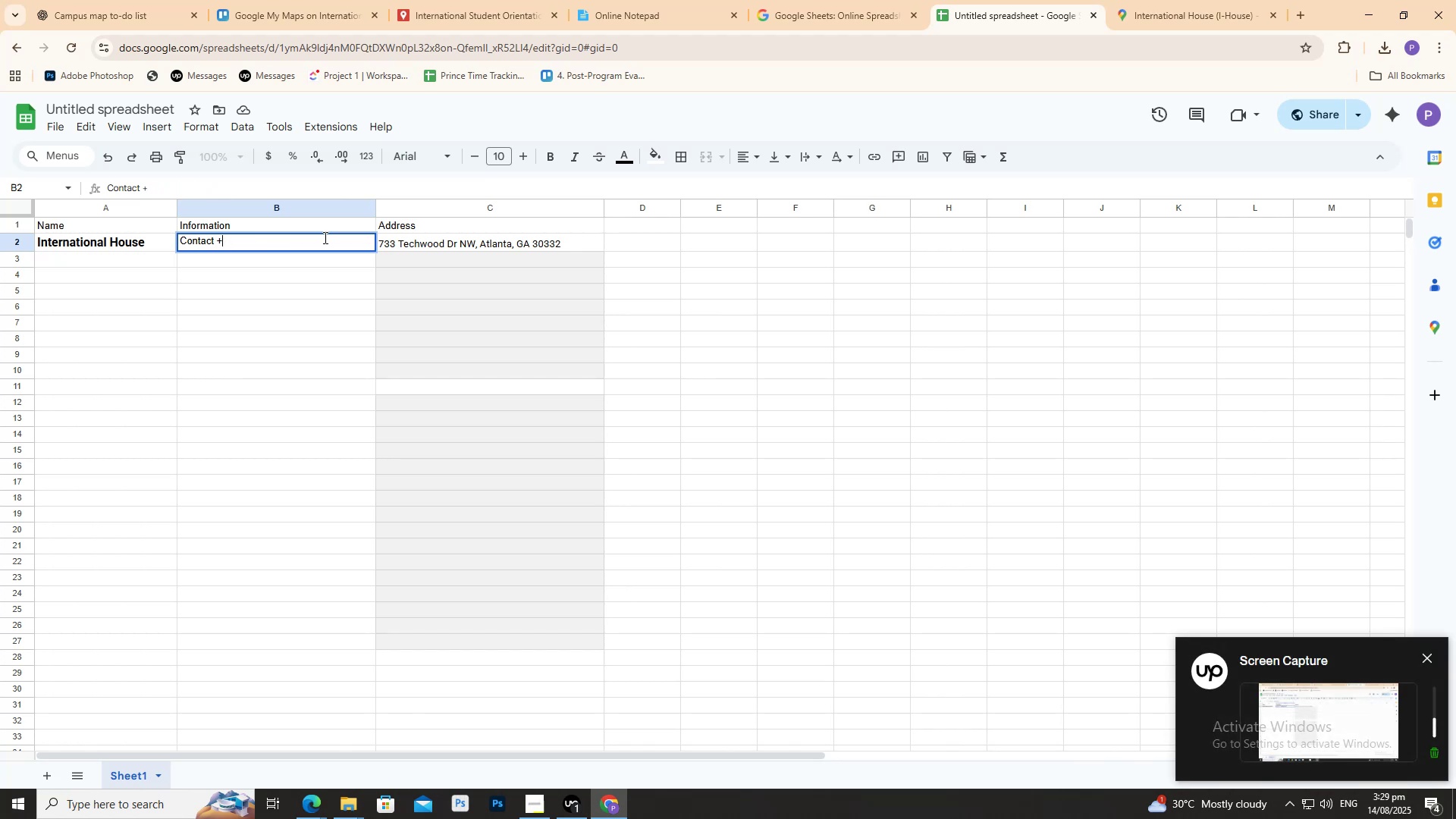 
key(Backspace)
 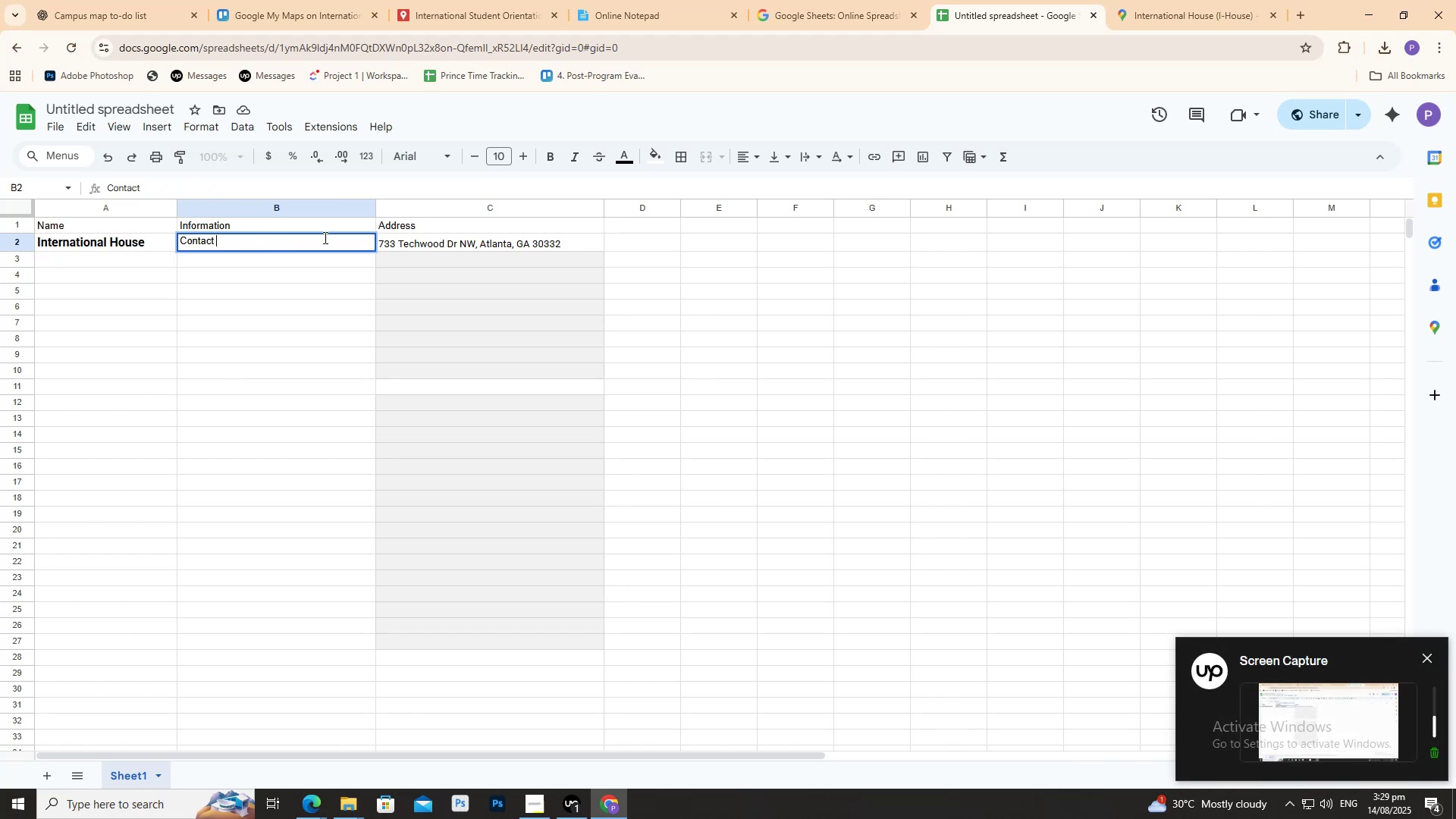 
key(Control+ControlLeft)
 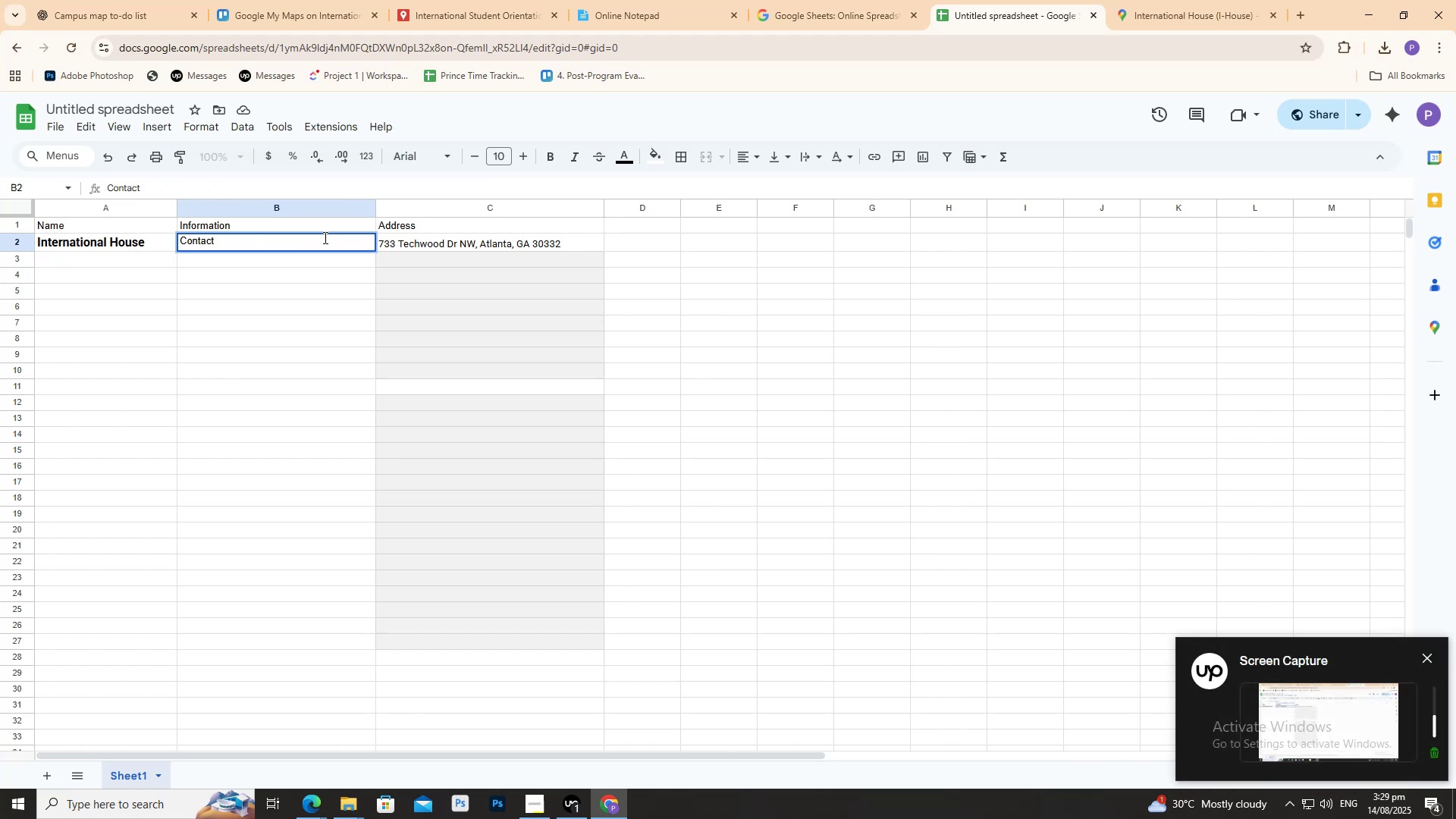 
key(Control+V)
 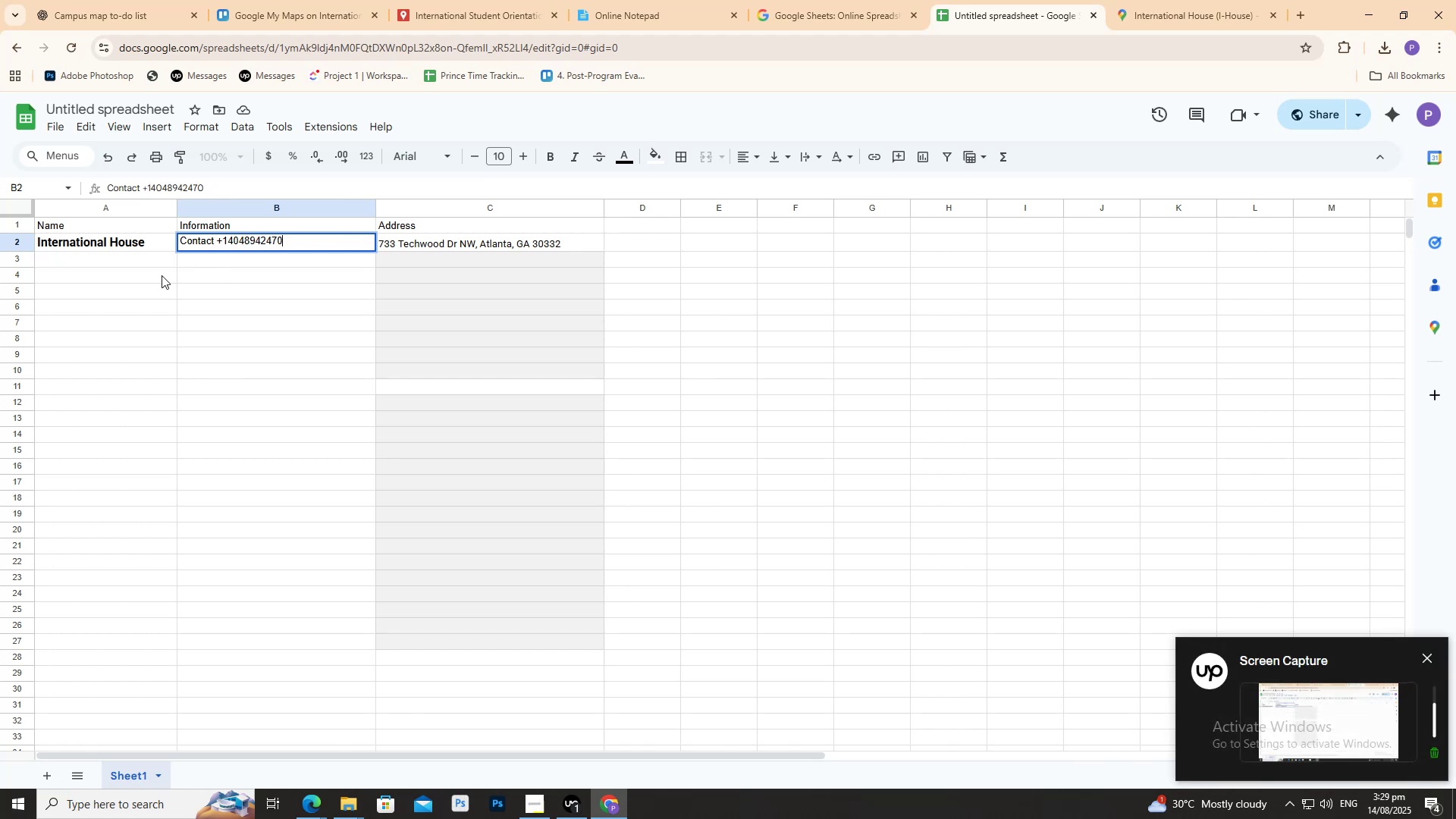 
left_click([139, 263])
 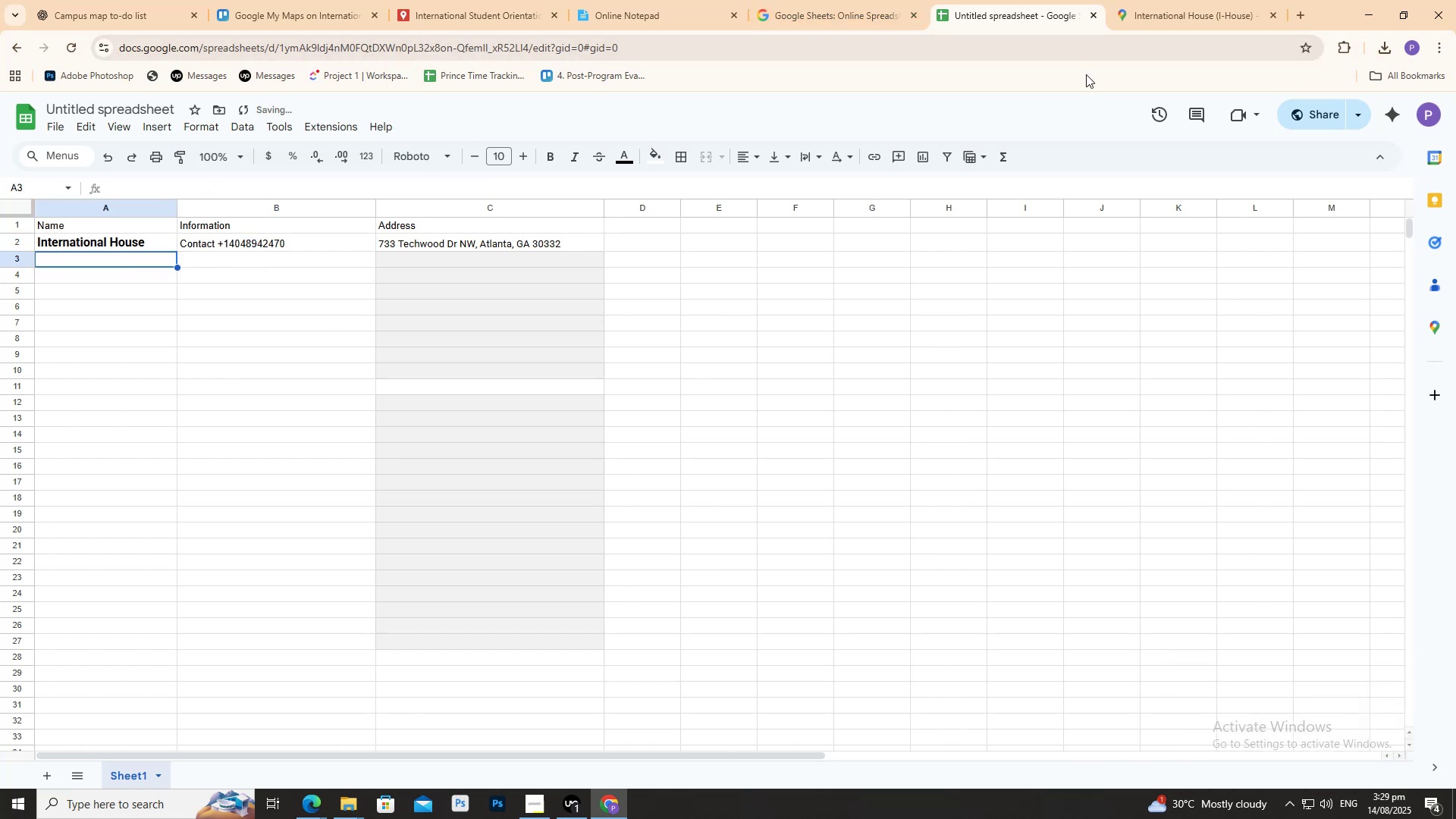 
left_click([1143, 0])
 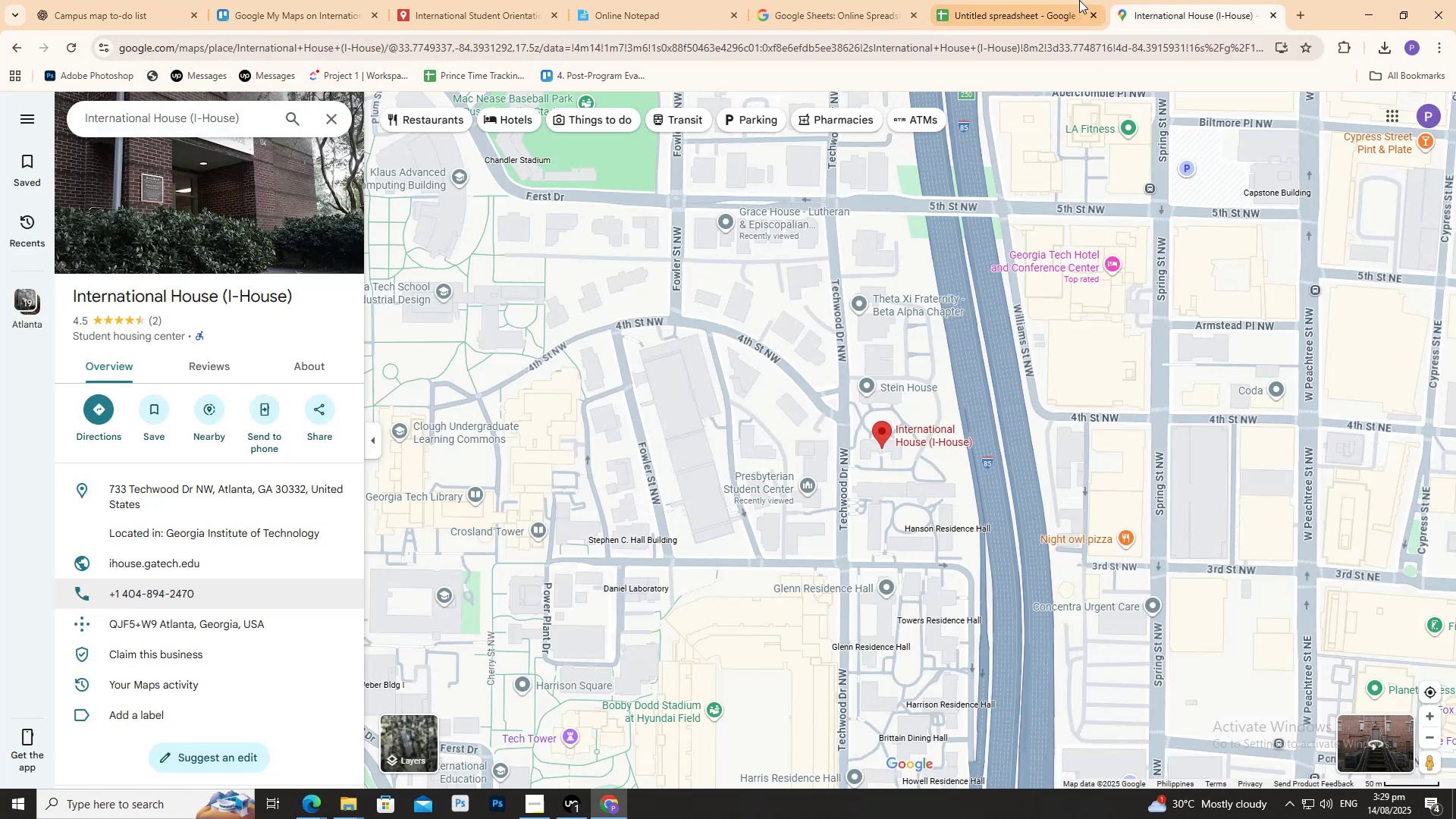 
double_click([1079, 0])
 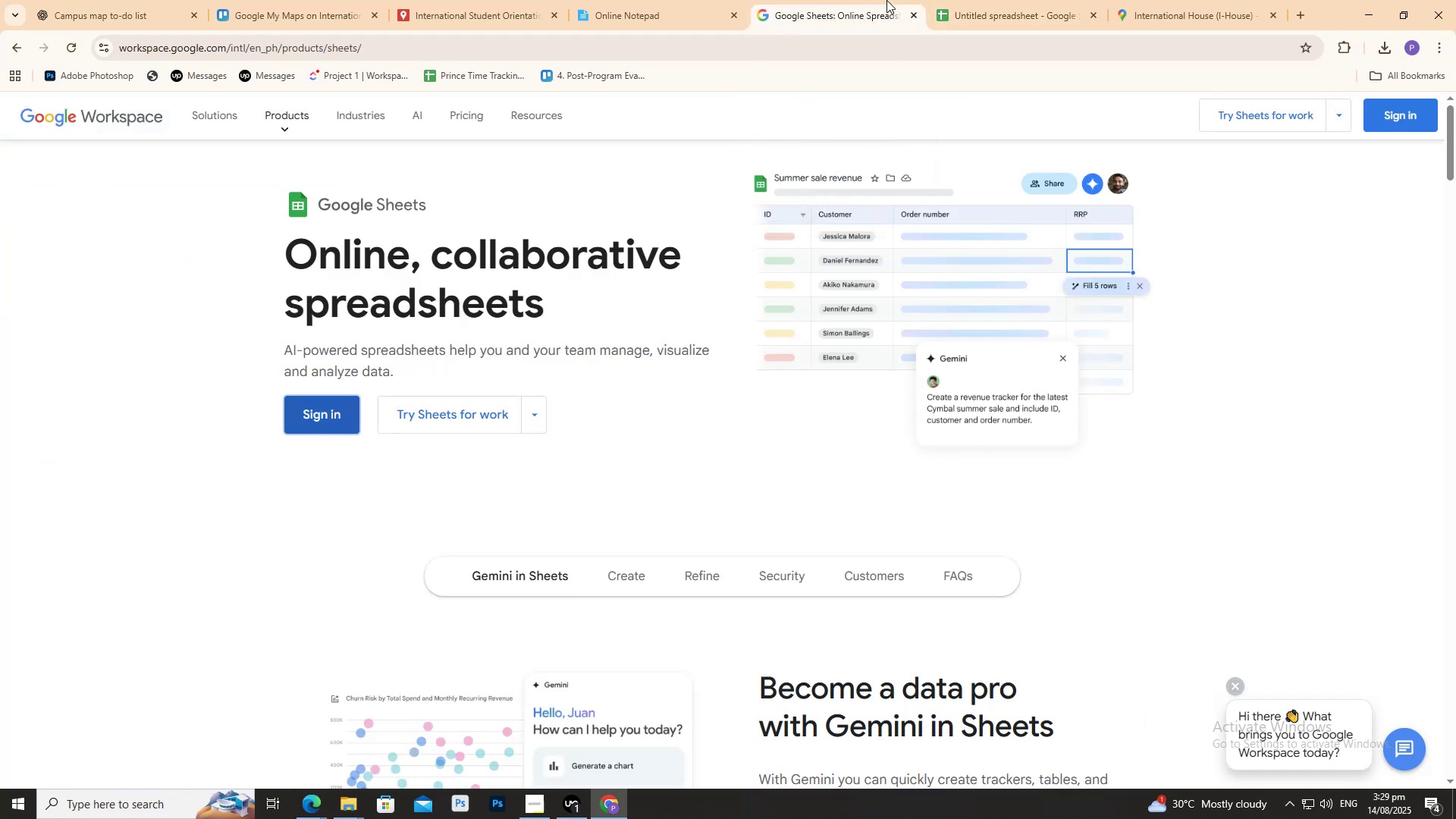 
left_click([608, 0])
 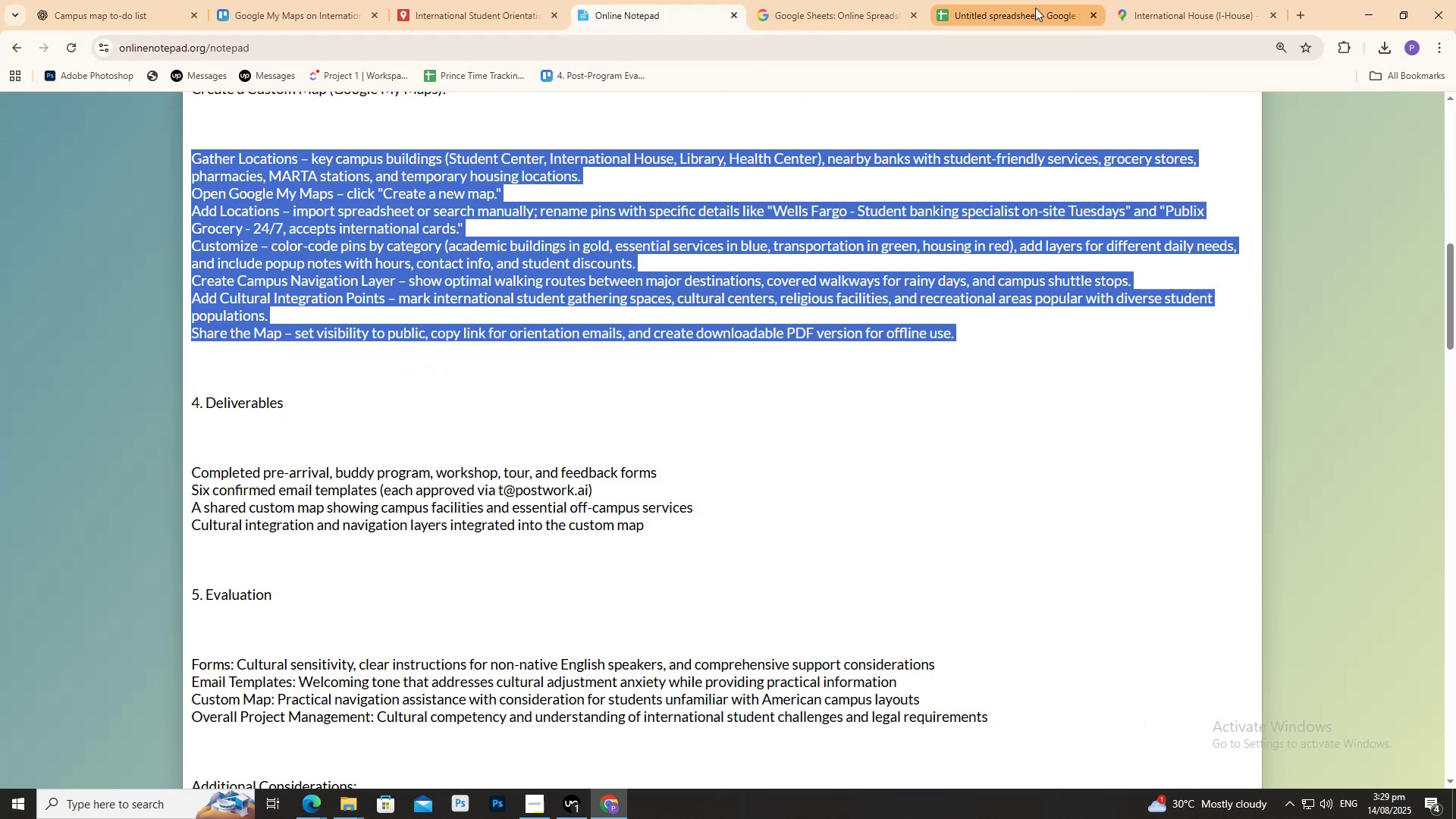 
left_click([1038, 8])
 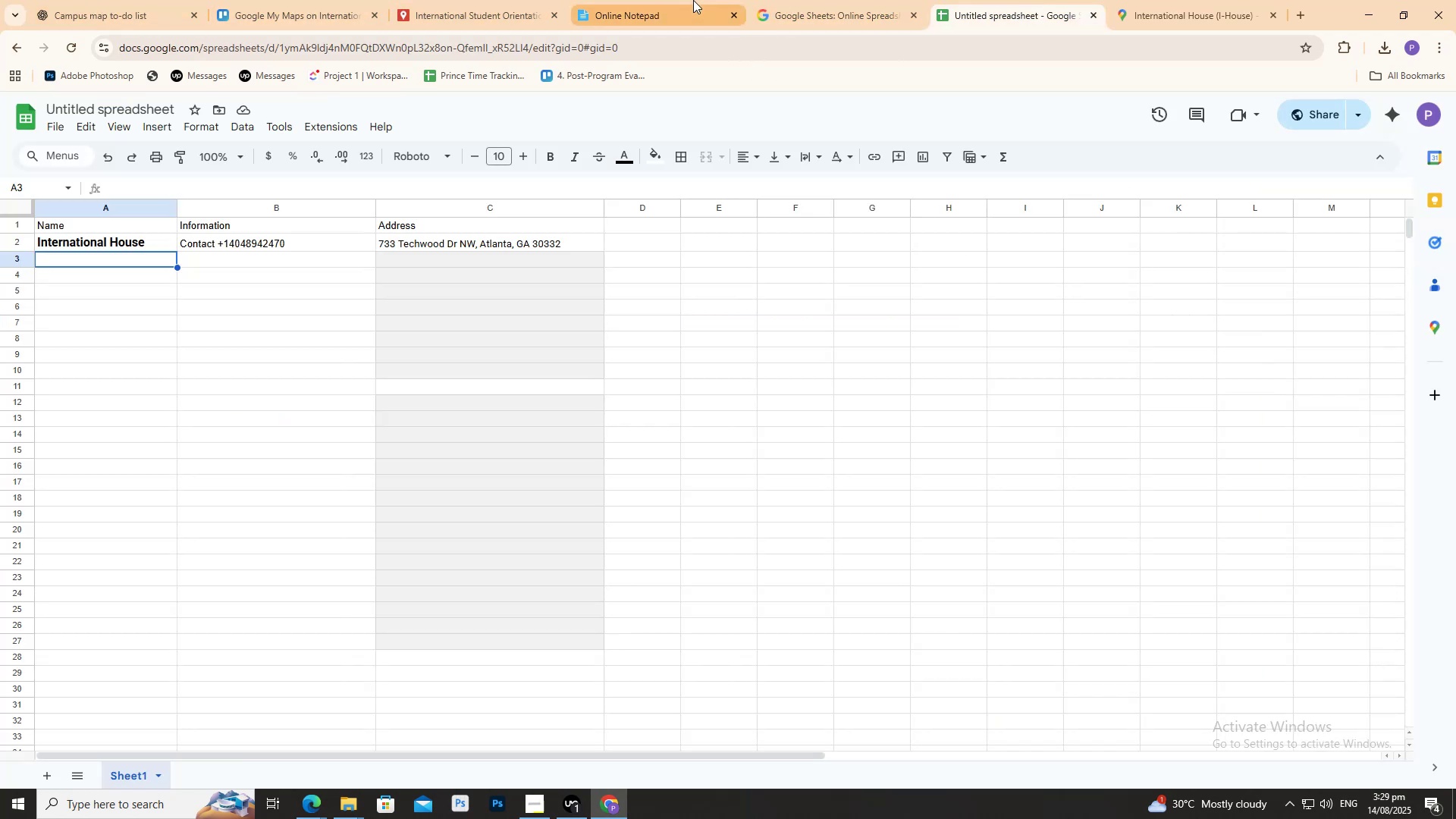 
left_click_drag(start_coordinate=[868, 0], to_coordinate=[858, 2])
 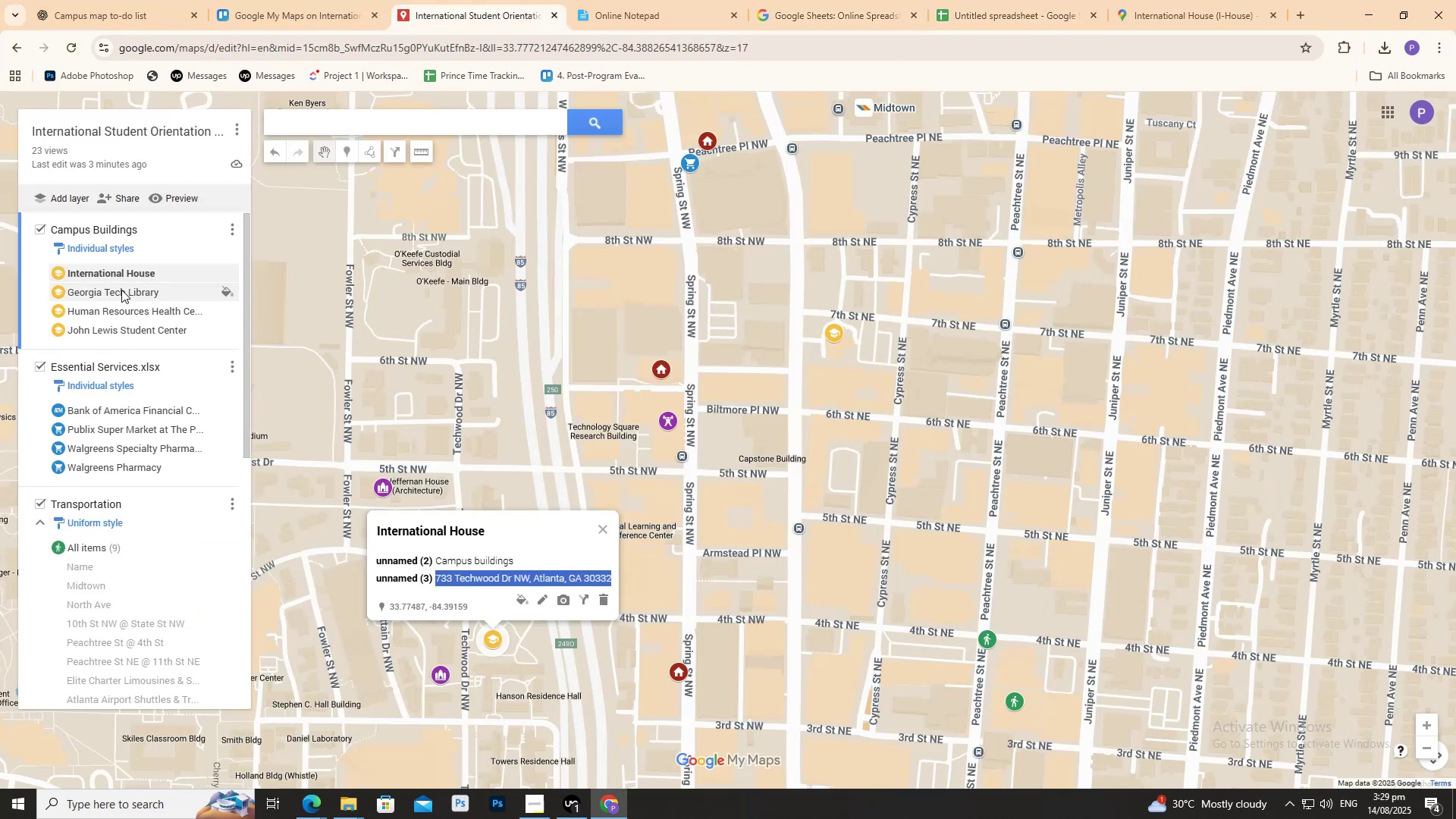 
left_click([121, 290])
 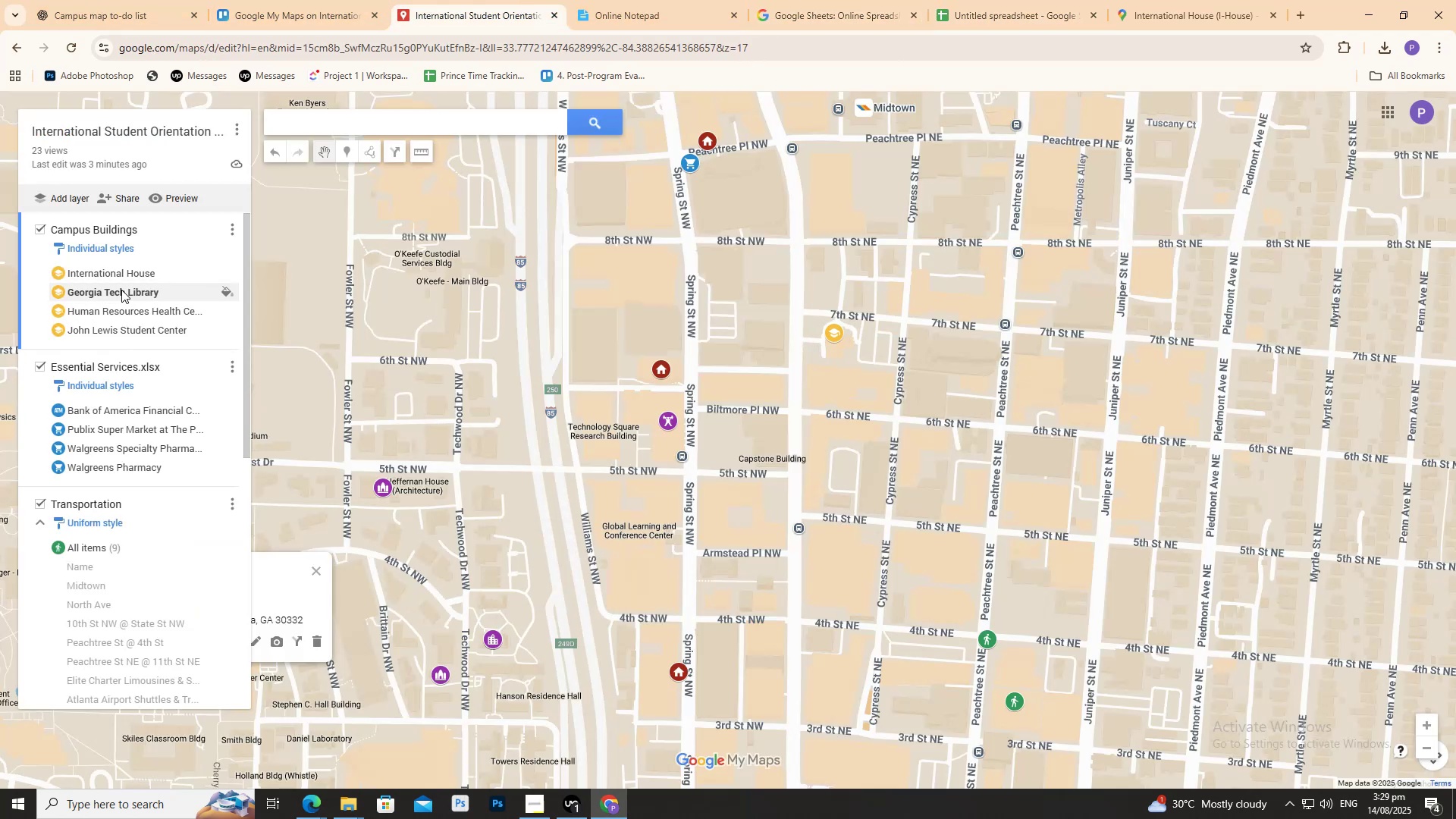 
left_click([121, 290])
 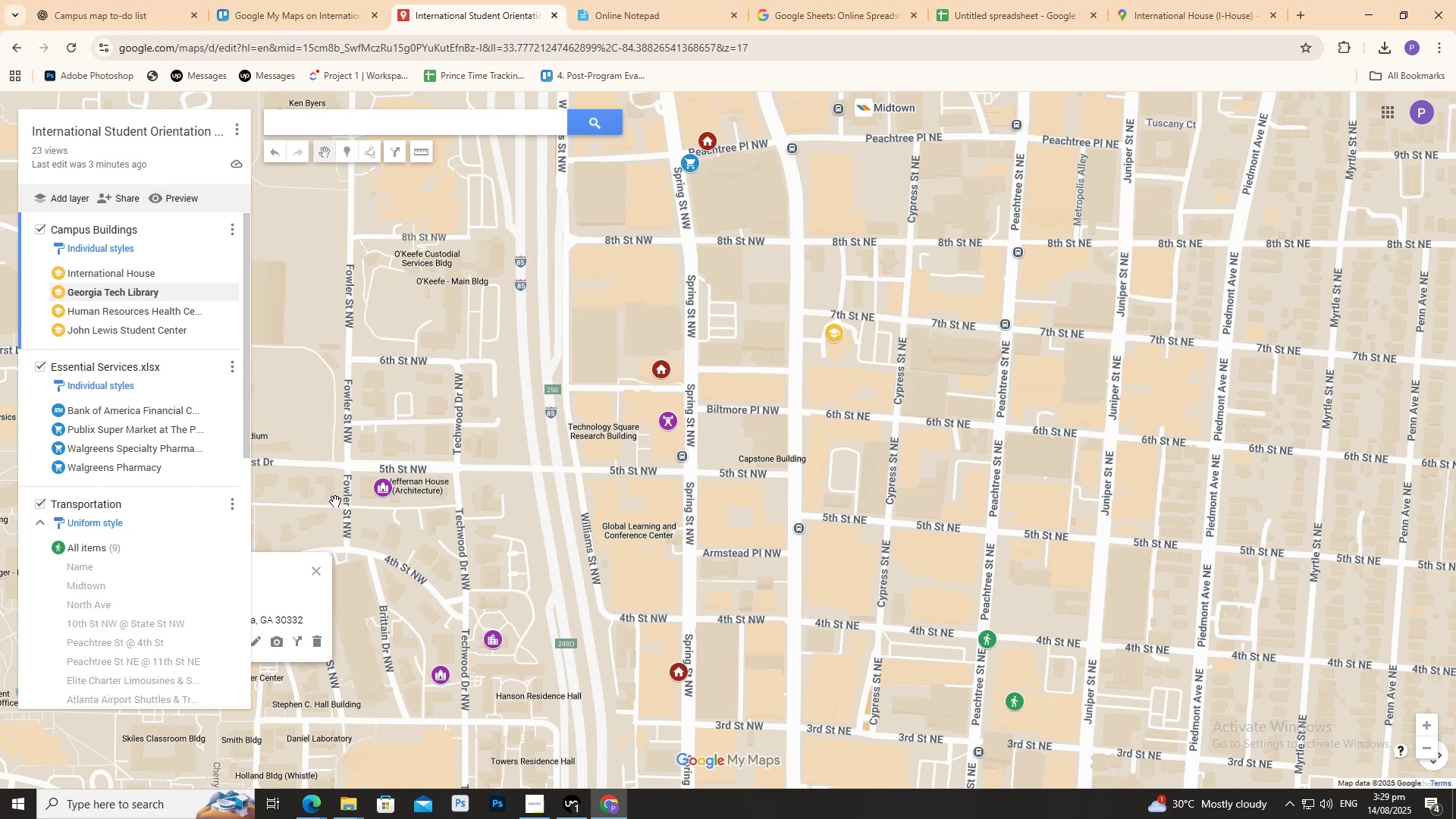 
left_click_drag(start_coordinate=[358, 479], to_coordinate=[635, 444])
 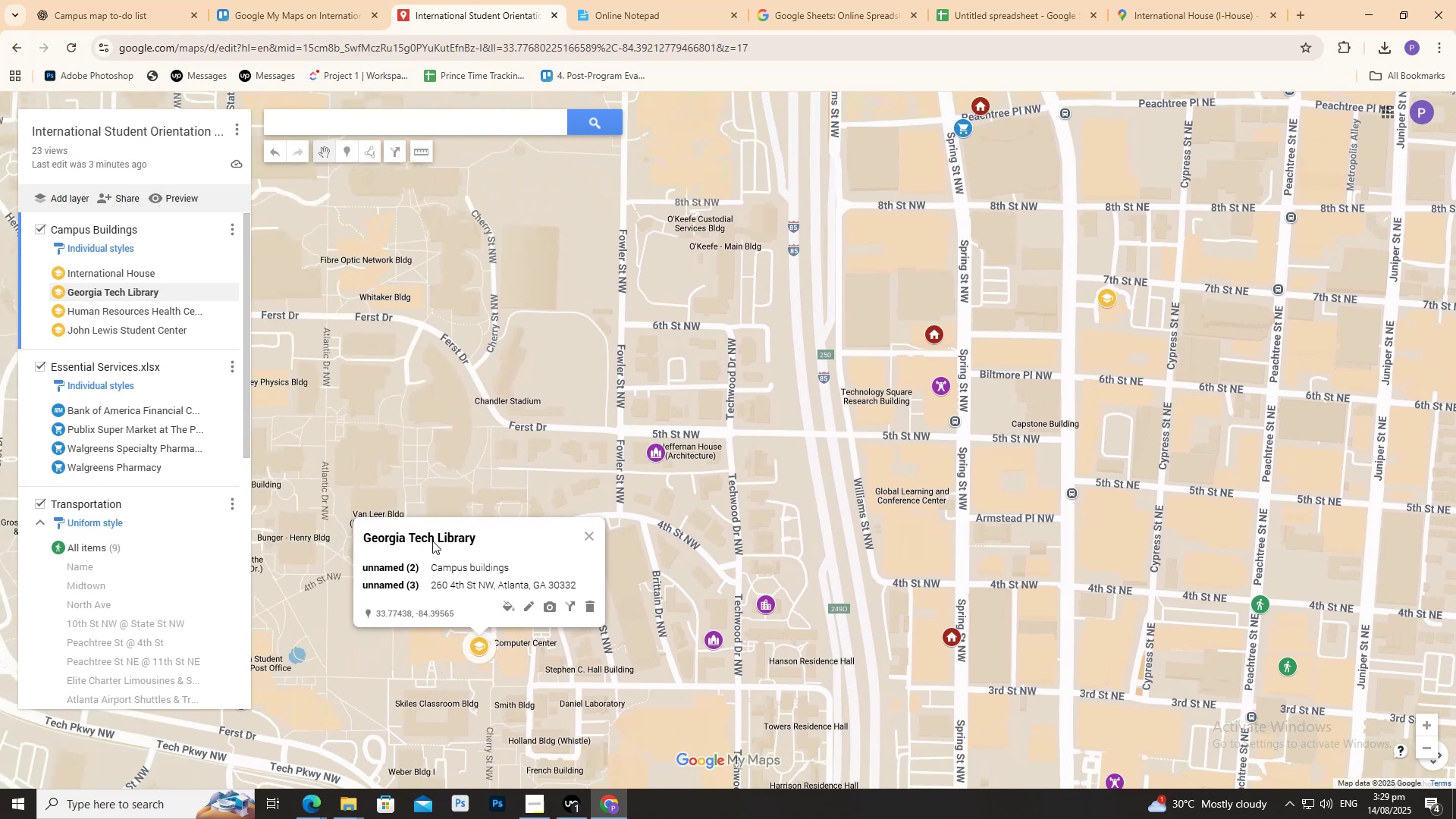 
double_click([432, 540])
 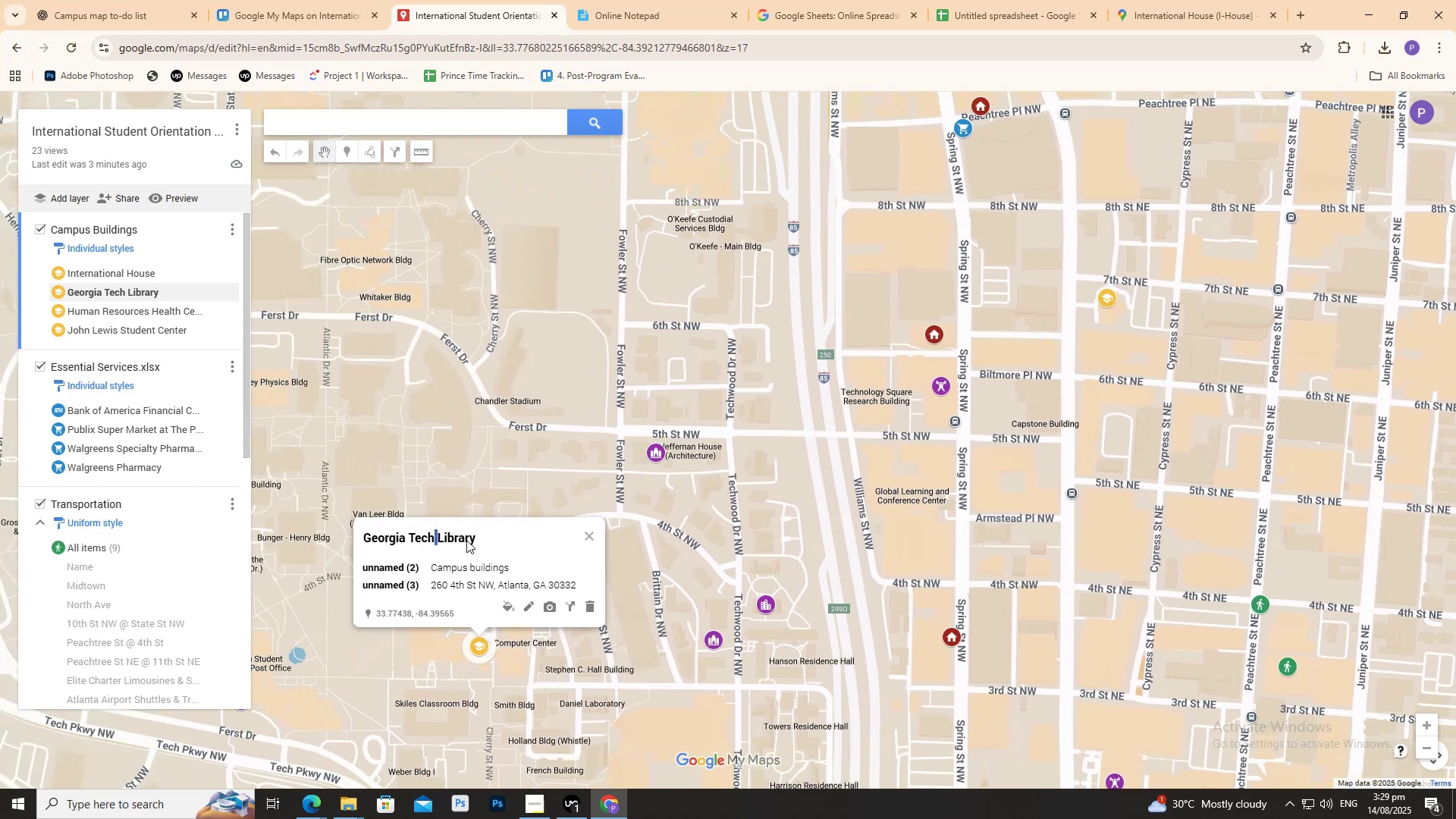 
triple_click([475, 540])
 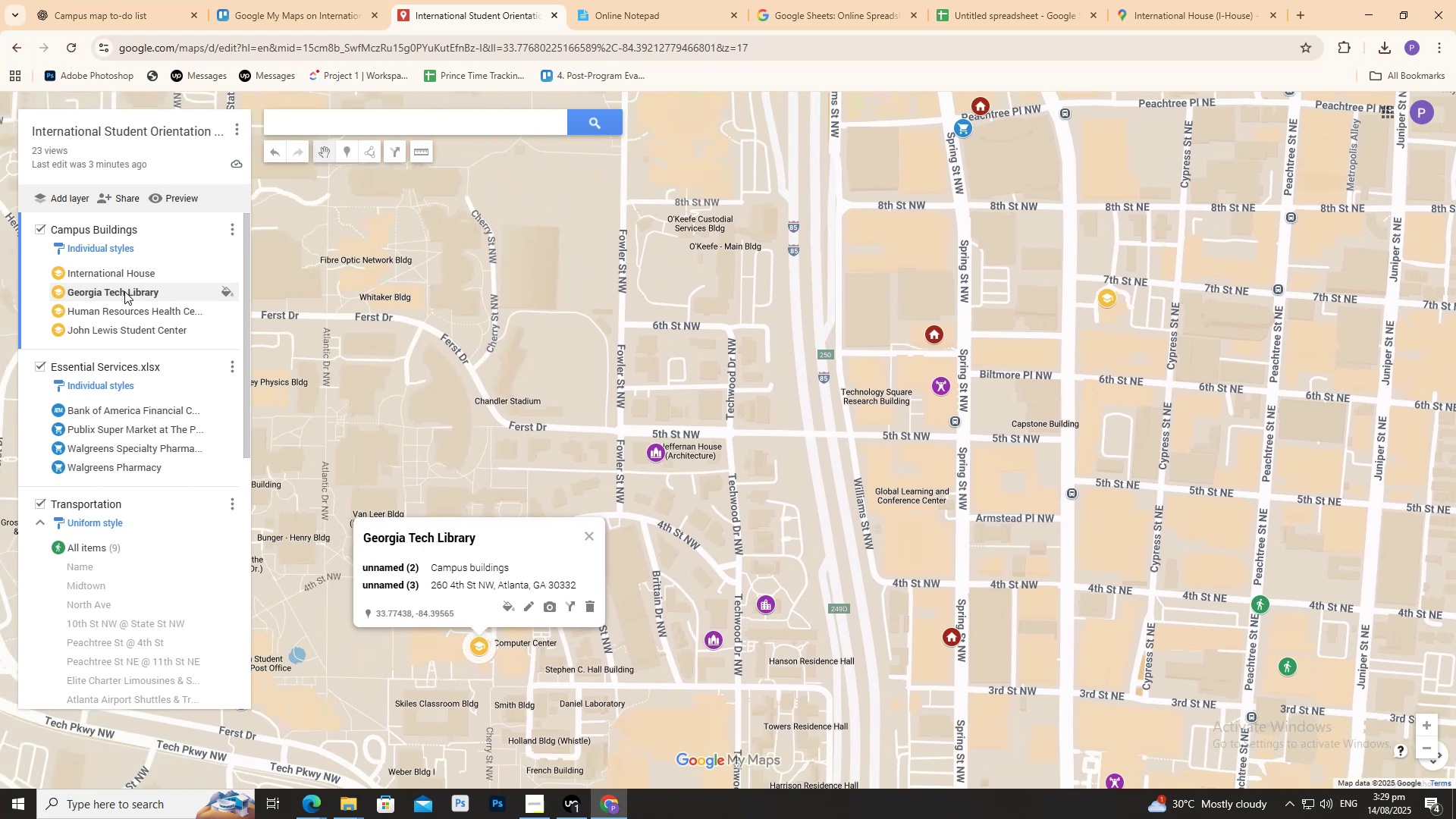 
double_click([124, 291])
 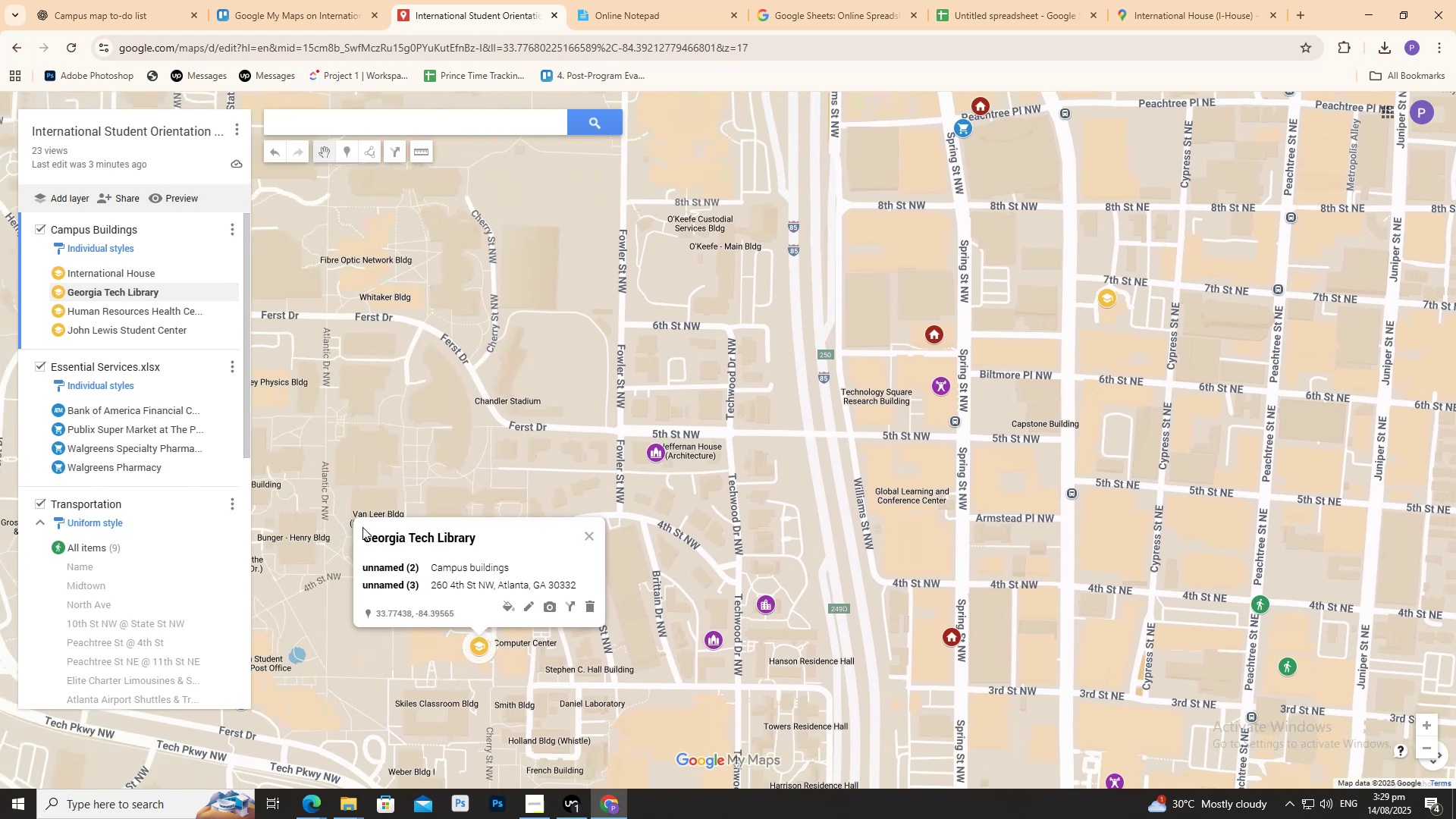 
left_click_drag(start_coordinate=[366, 535], to_coordinate=[507, 539])
 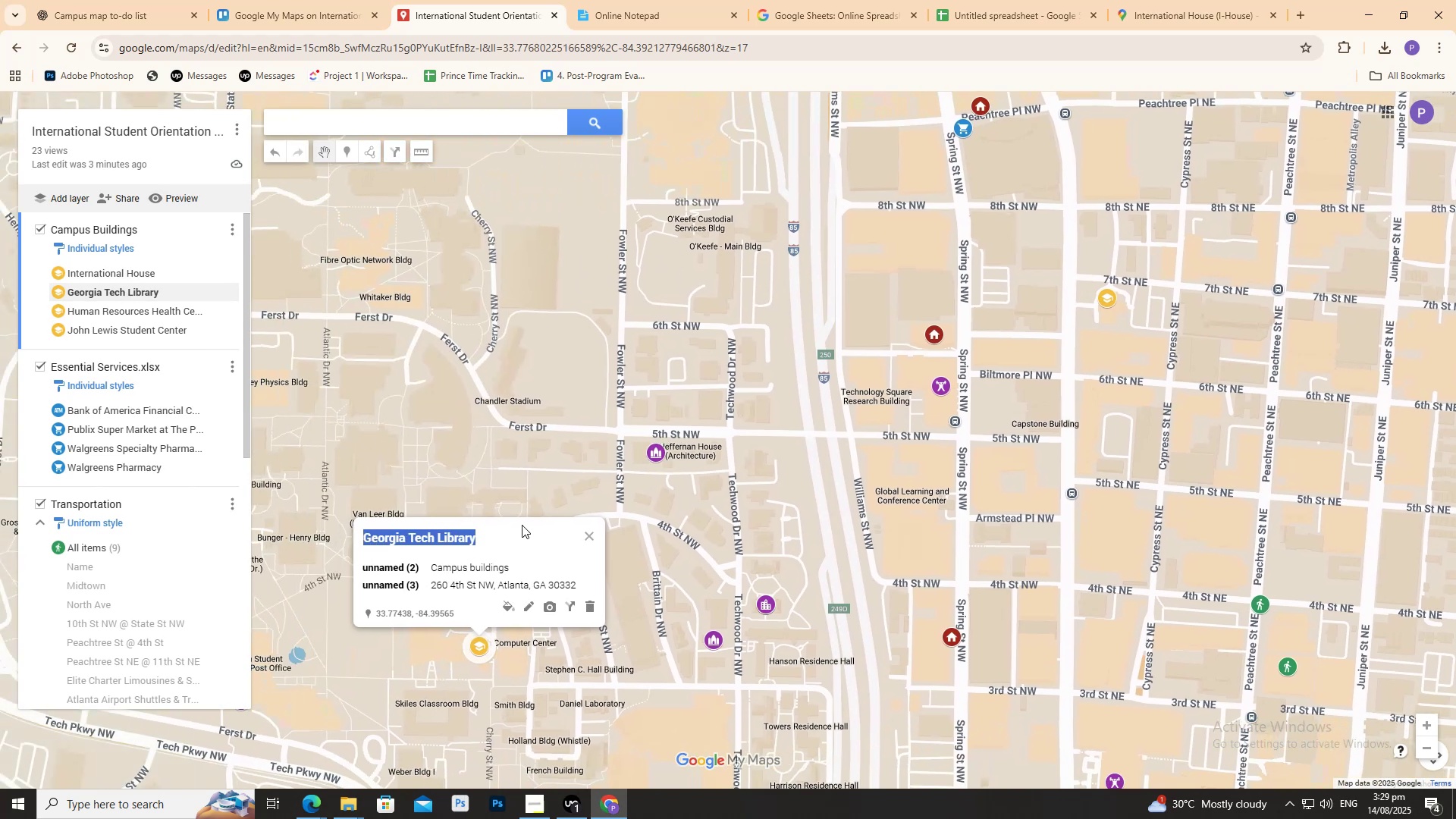 
key(Control+C)
 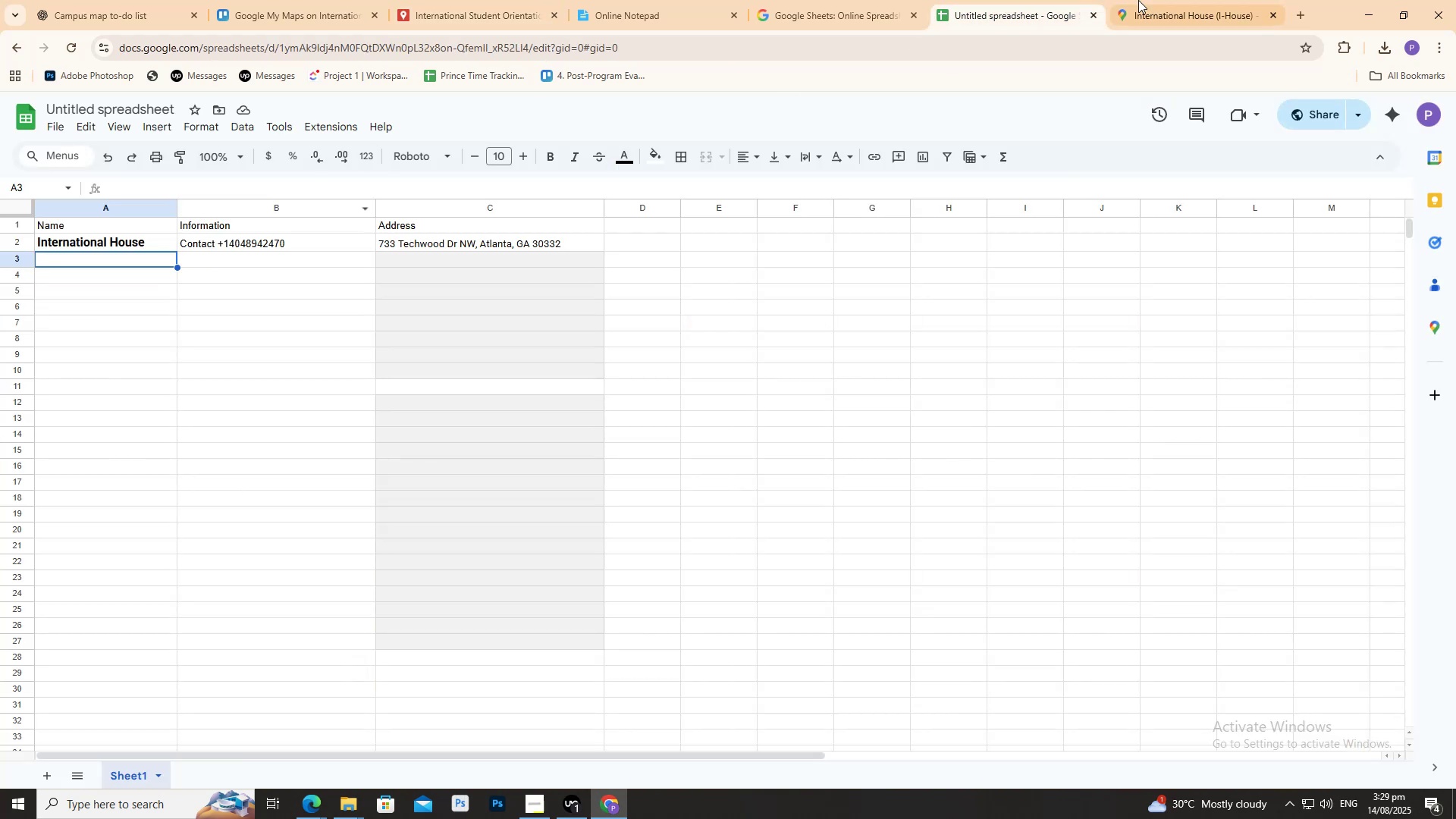 
left_click([1141, 0])
 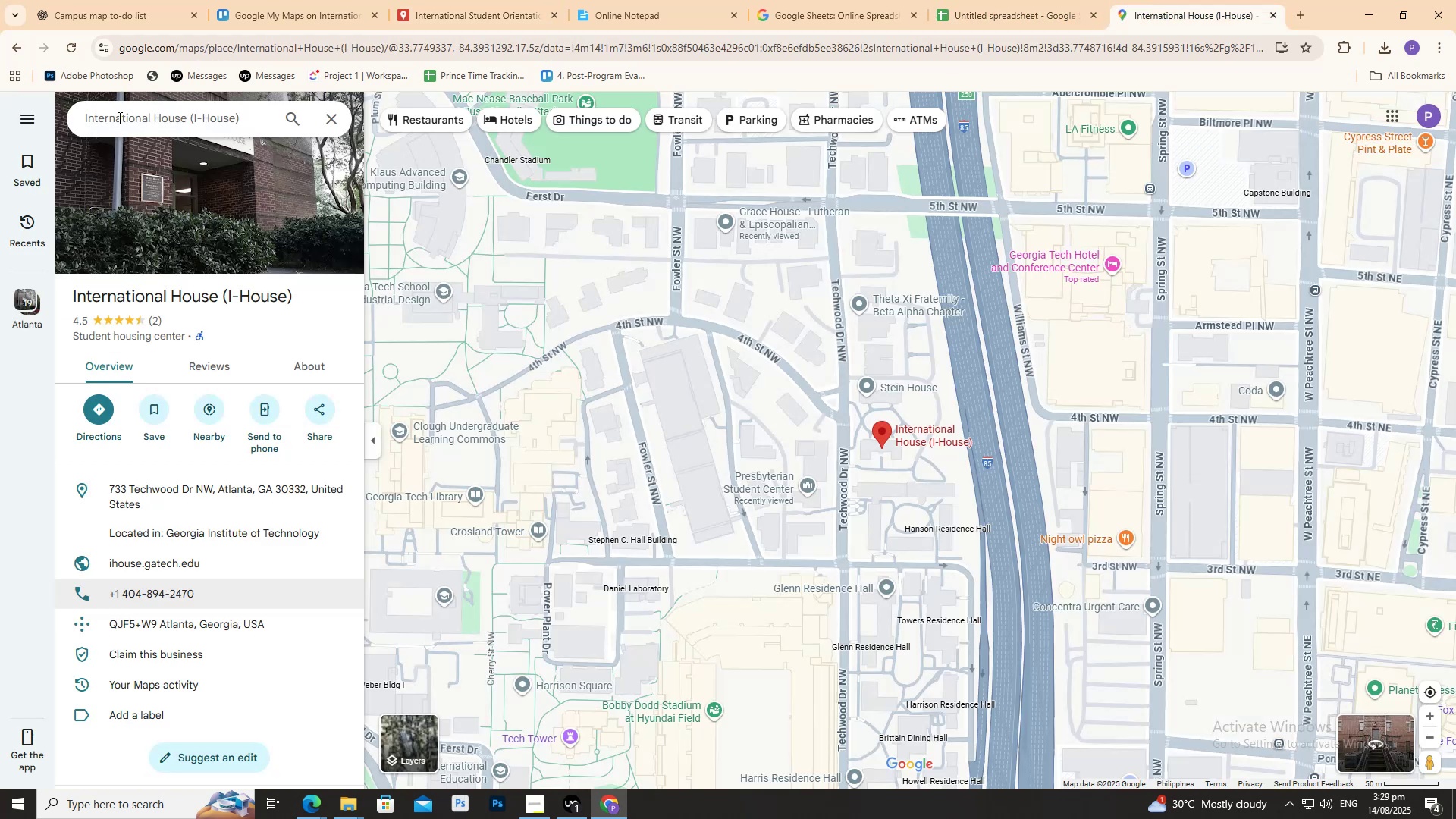 
left_click([127, 117])
 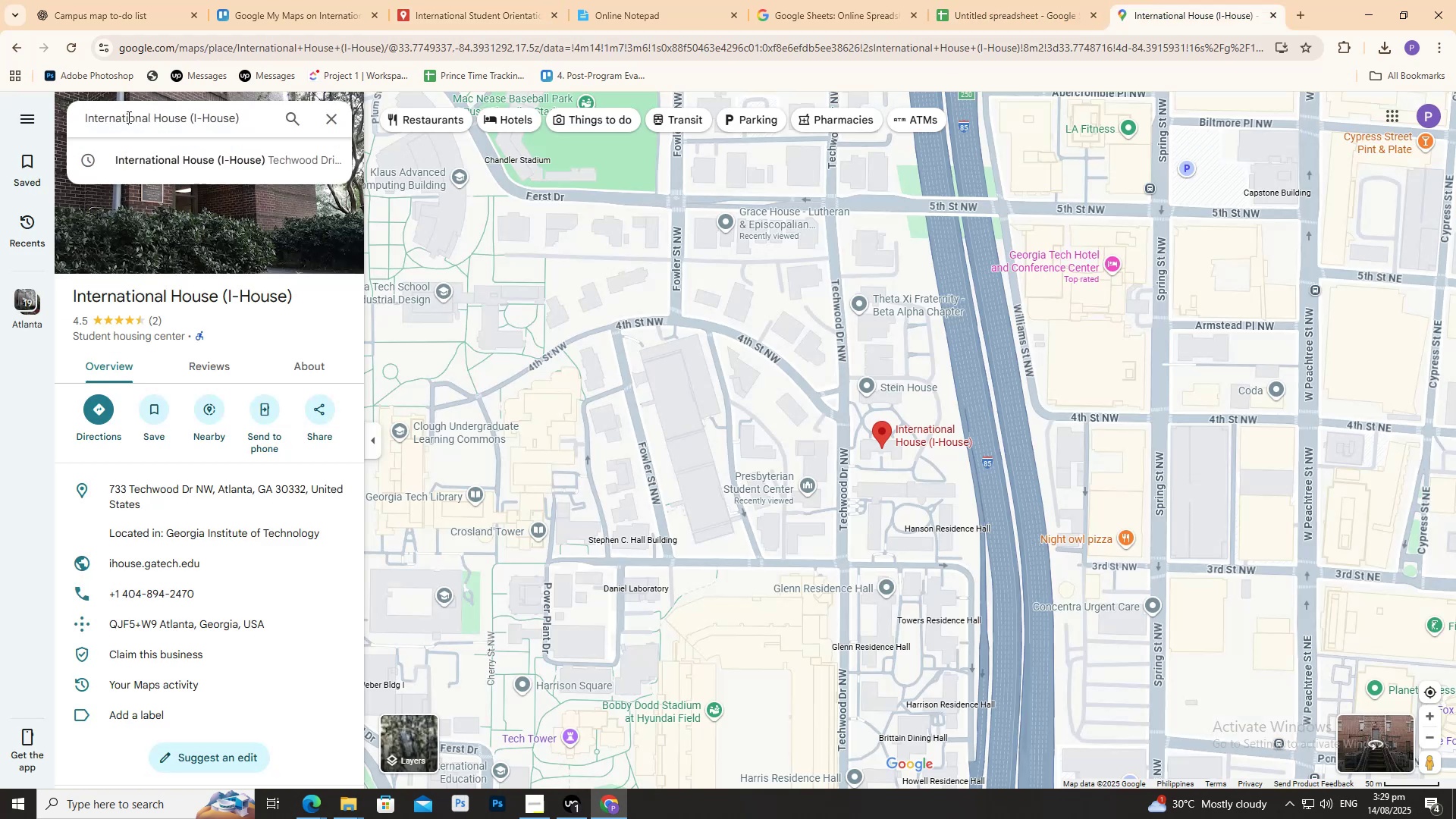 
key(Control+A)
 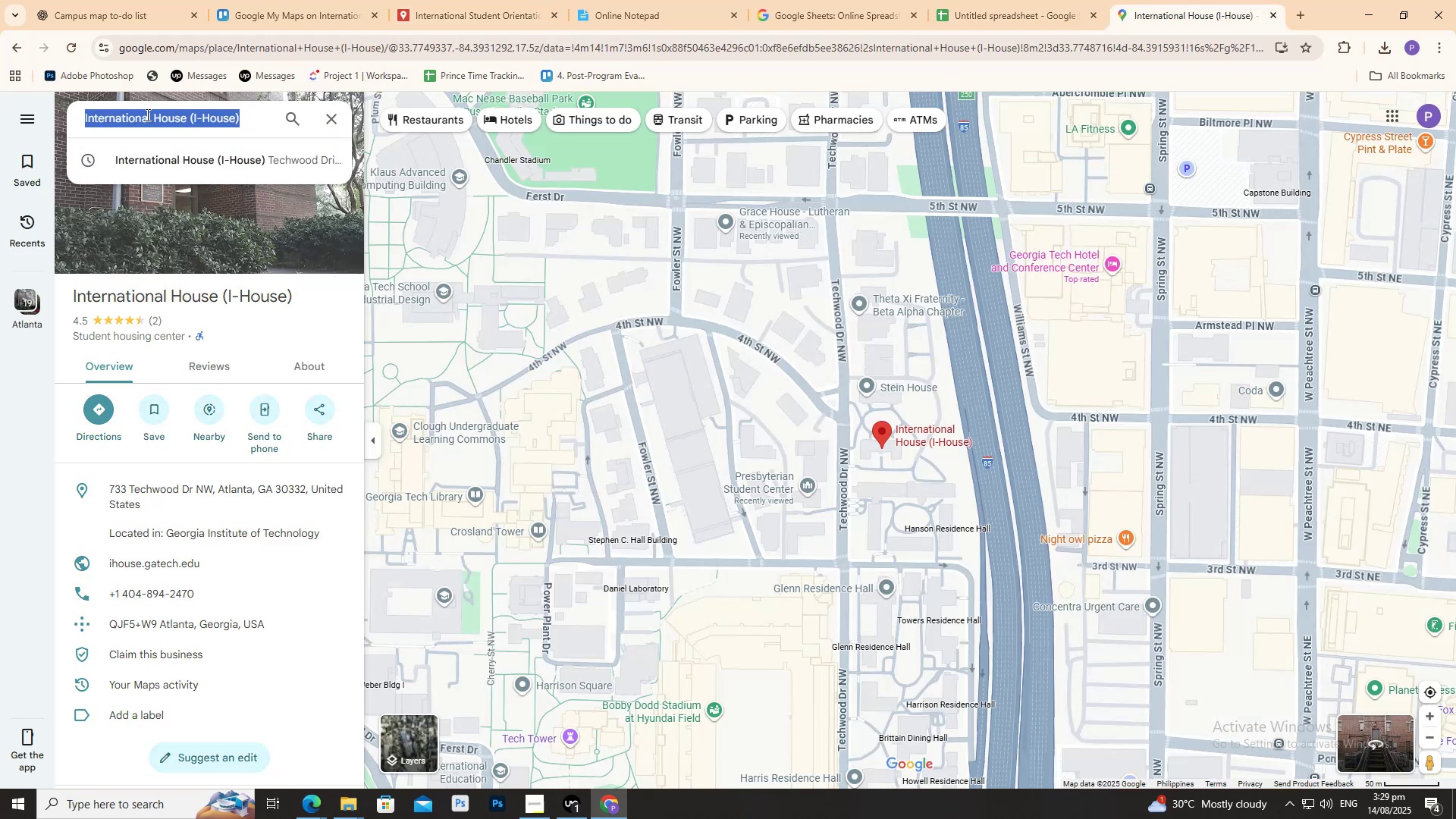 
key(Control+V)
 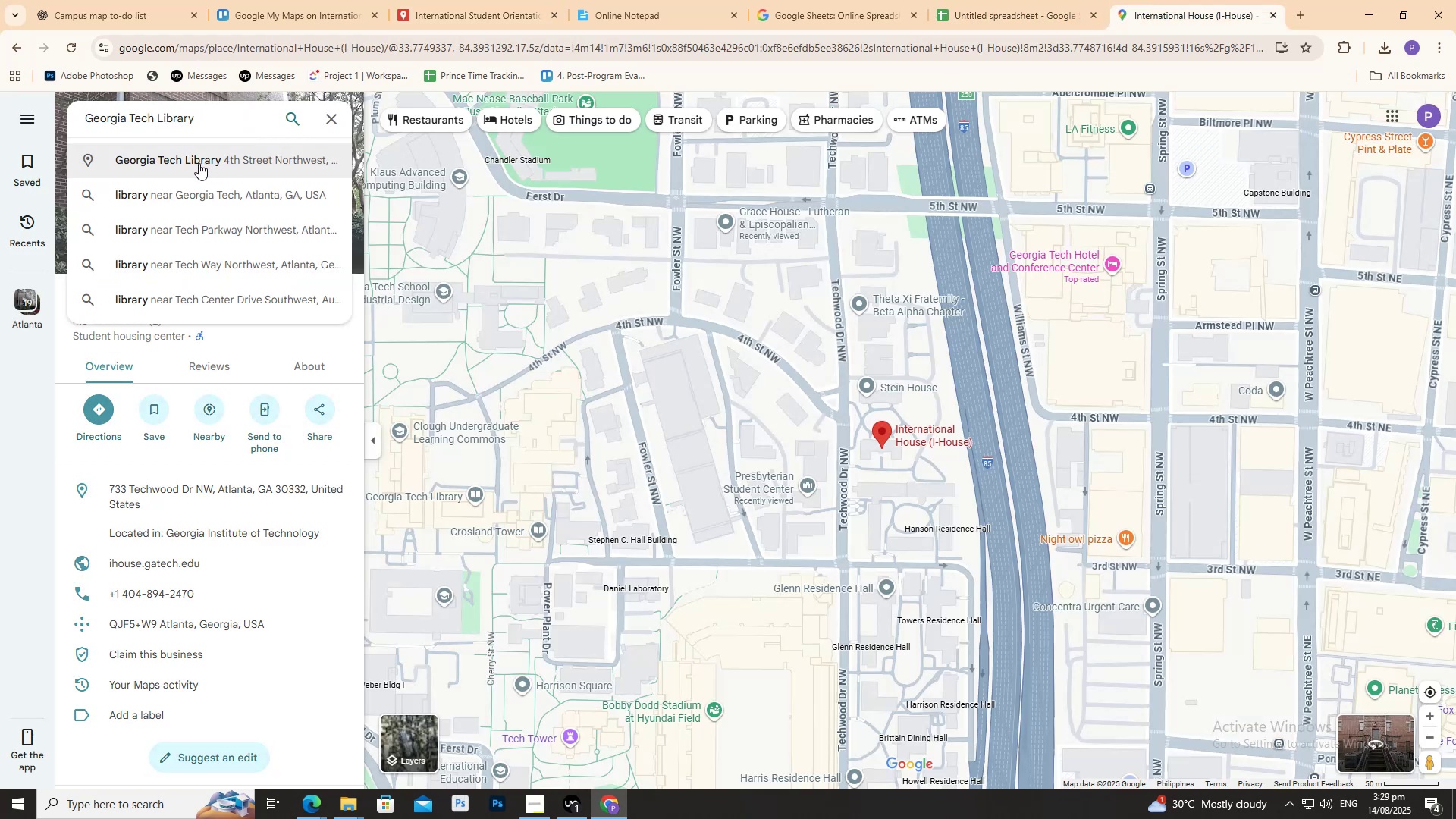 
left_click([199, 163])
 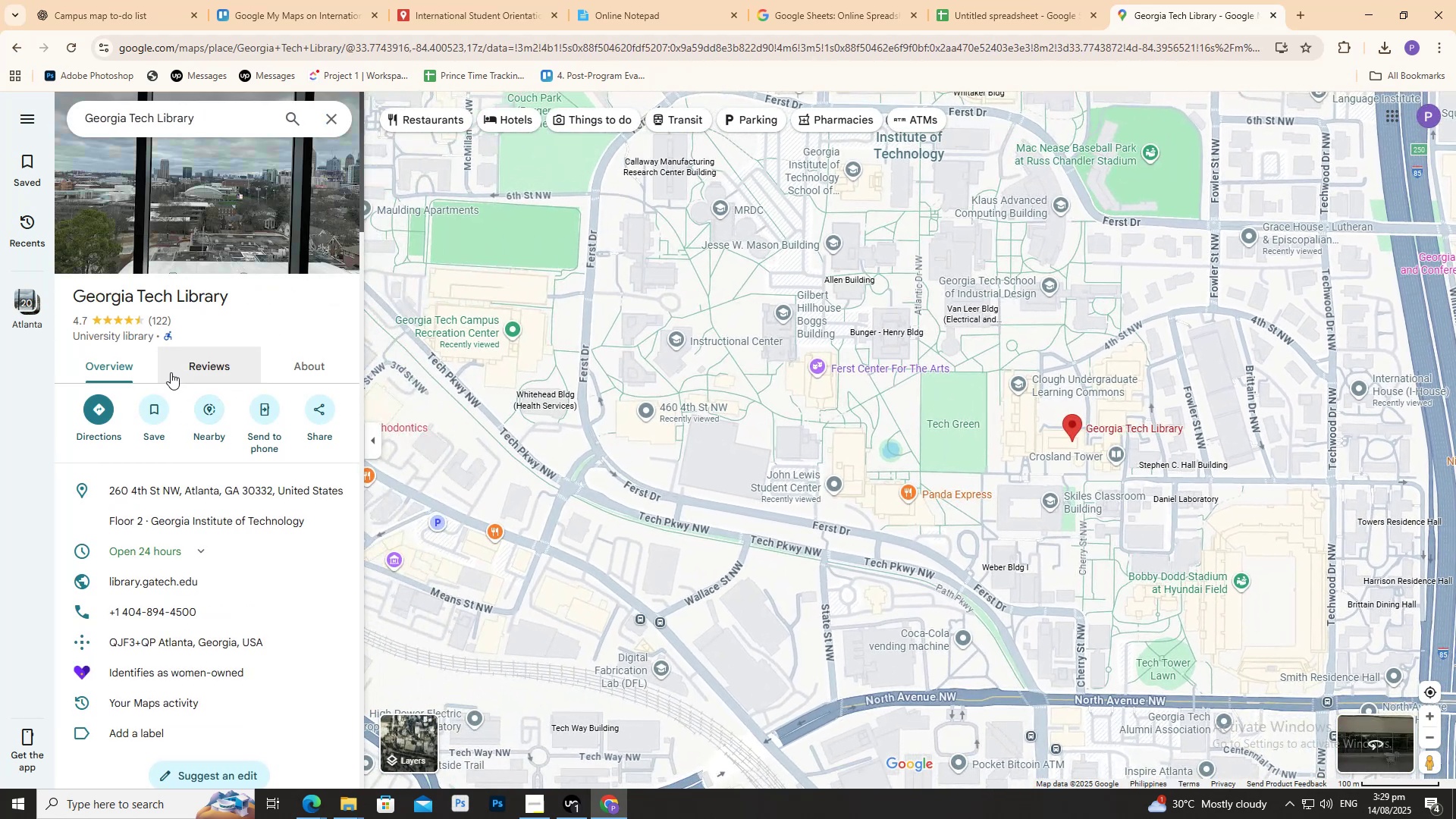 
left_click_drag(start_coordinate=[231, 295], to_coordinate=[72, 293])
 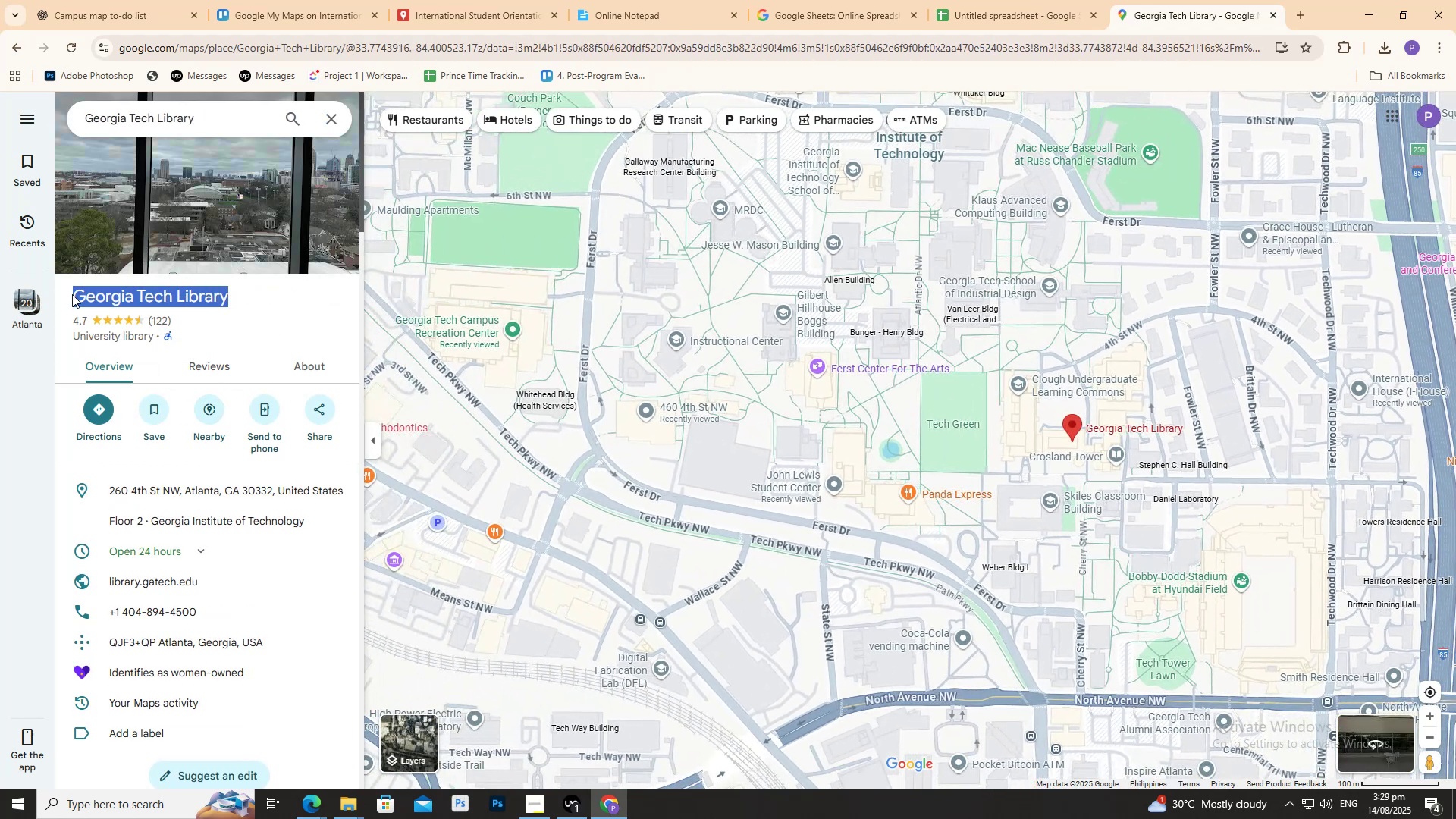 
key(Control+C)
 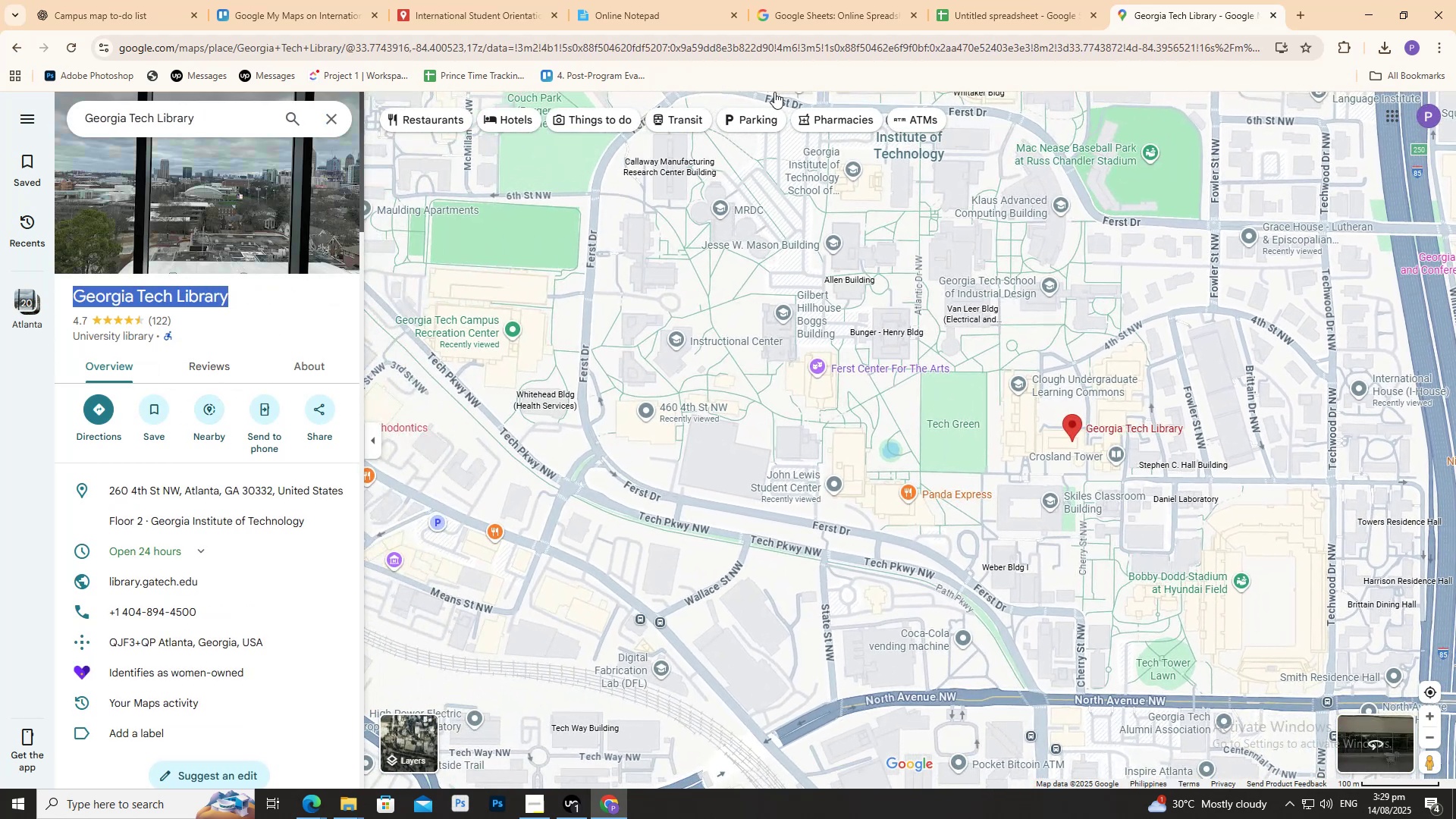 
key(Control+C)
 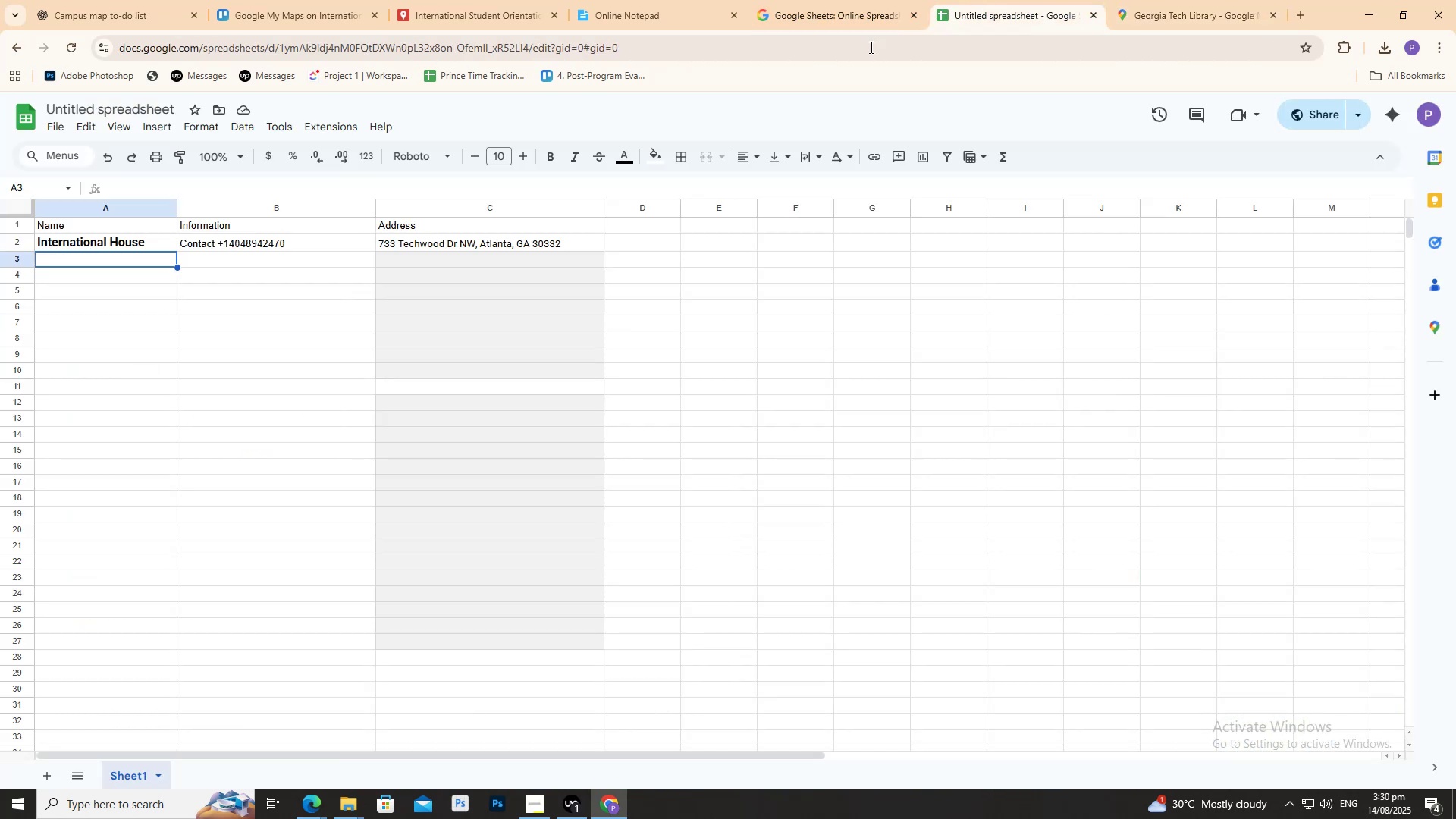 
key(Control+V)
 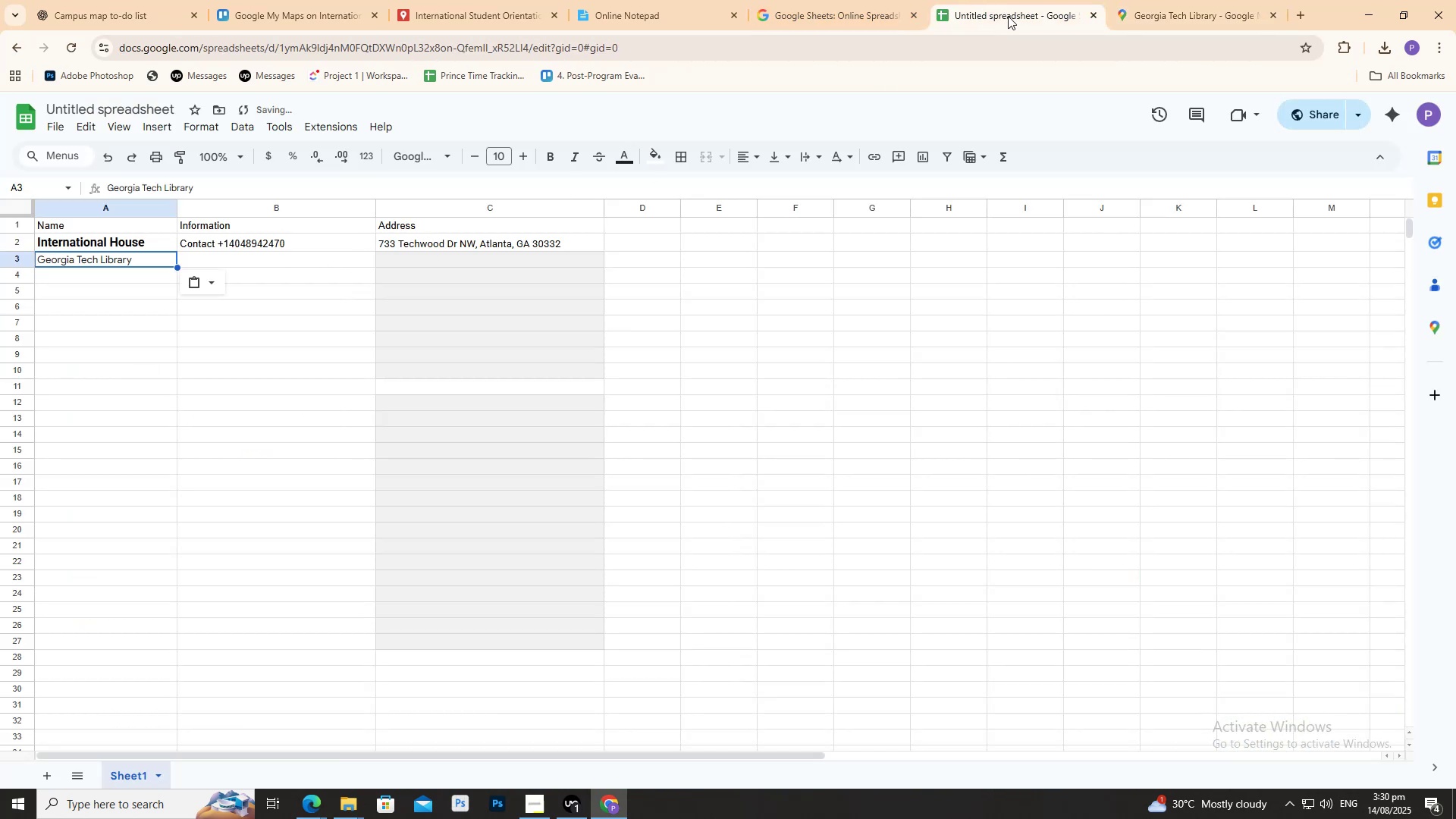 
key(Control+Z)
 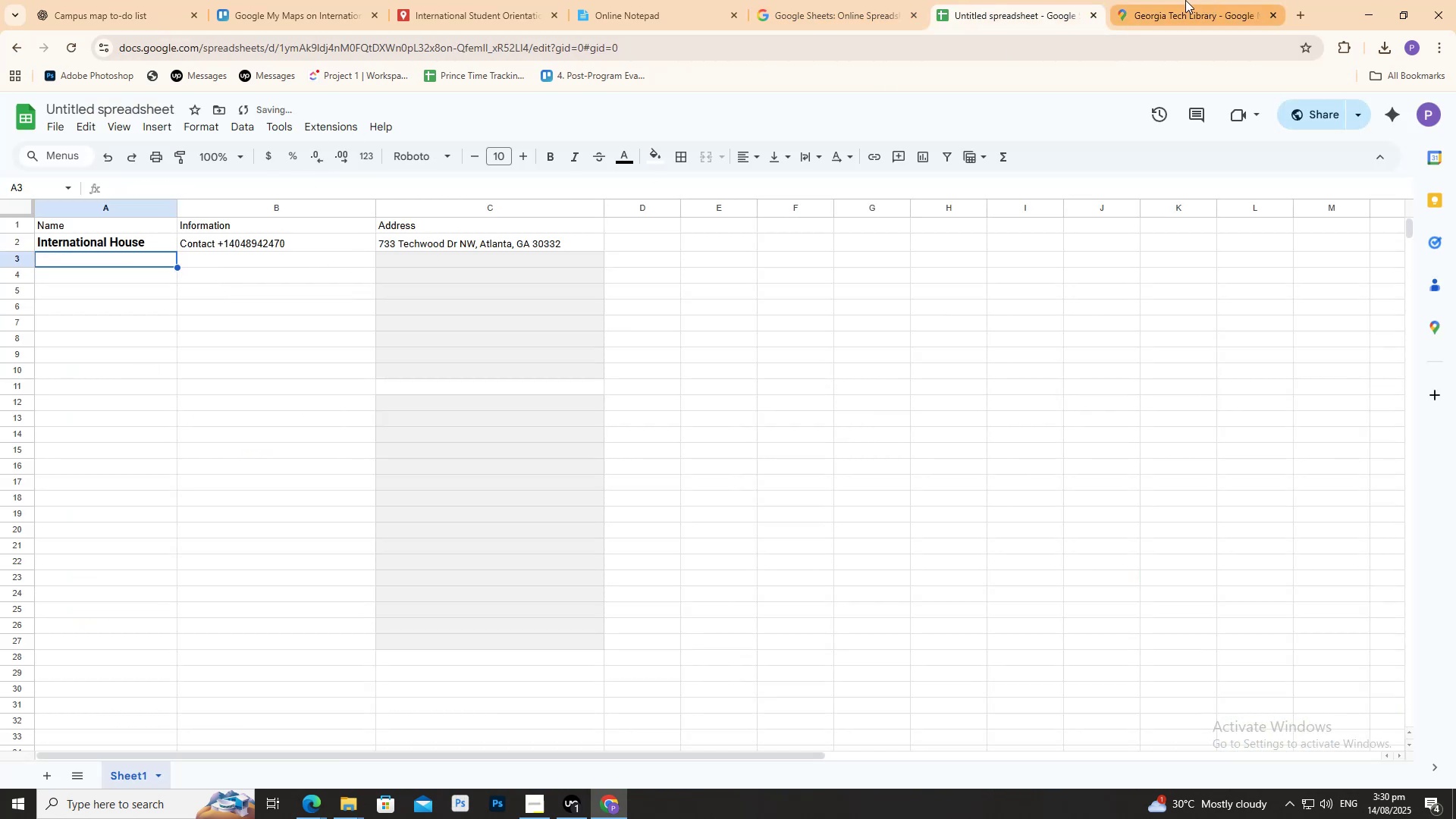 
hold_key(key=ControlLeft, duration=0.4)
 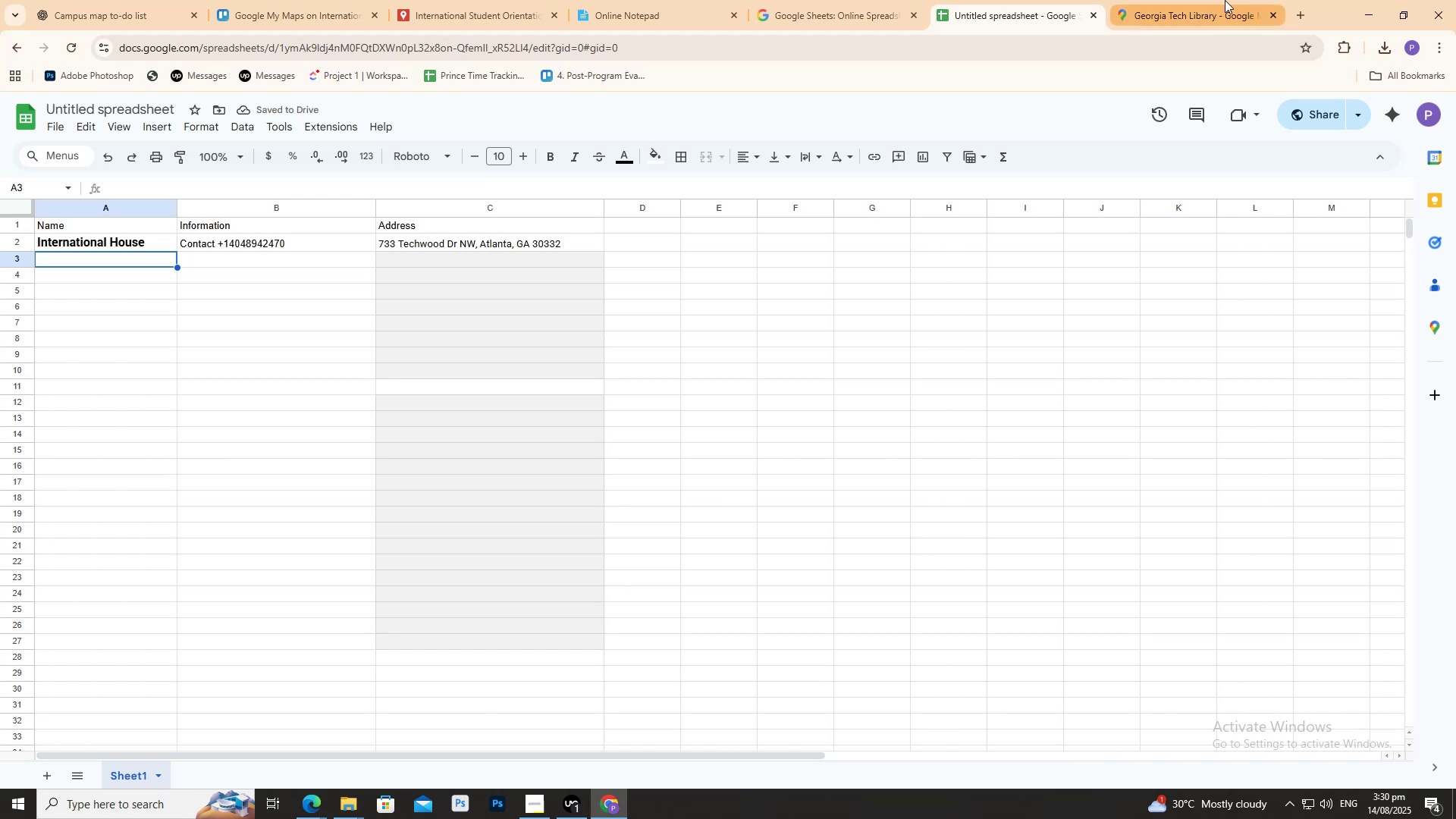 
left_click([1225, 0])
 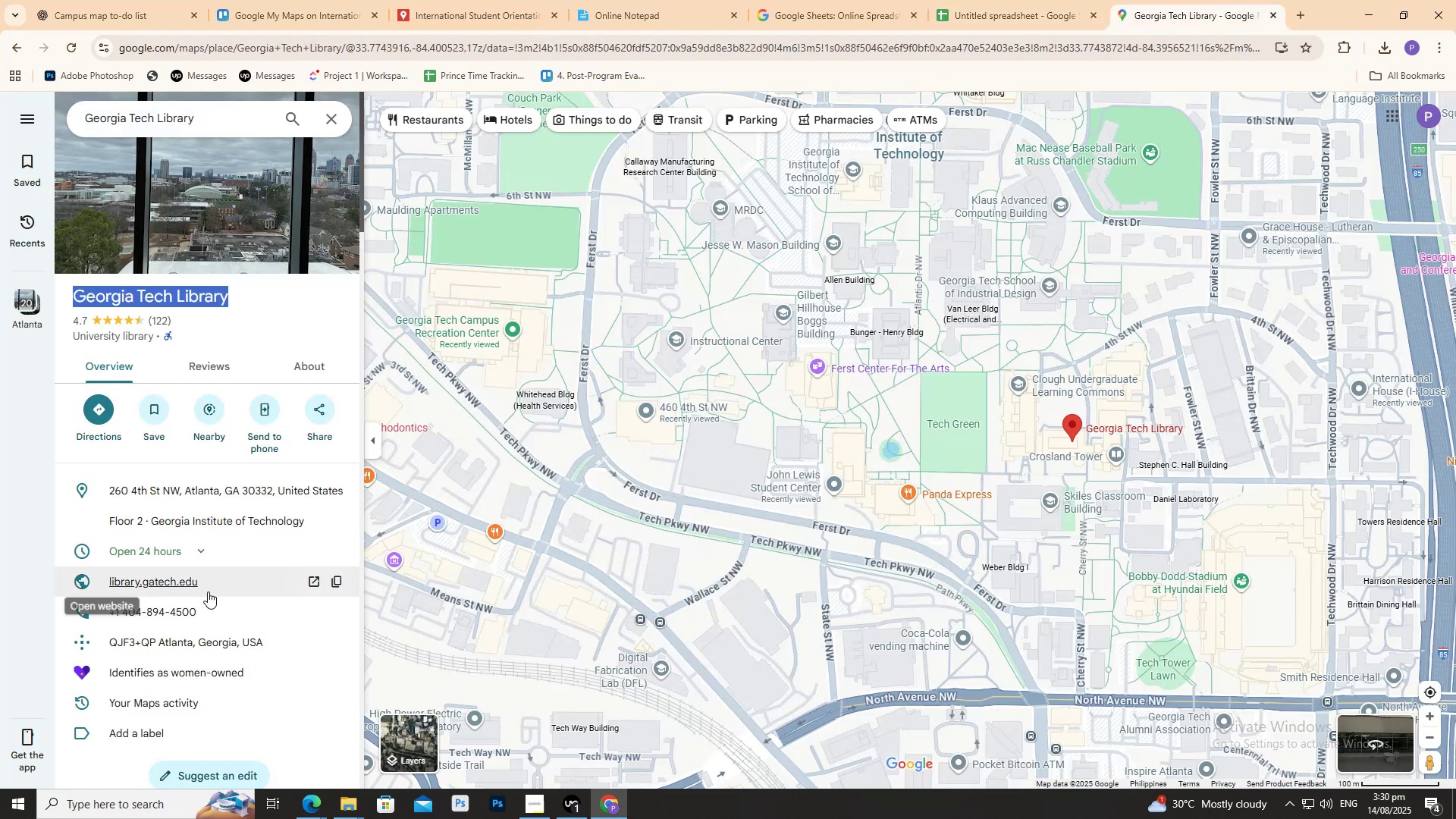 
left_click([209, 604])
 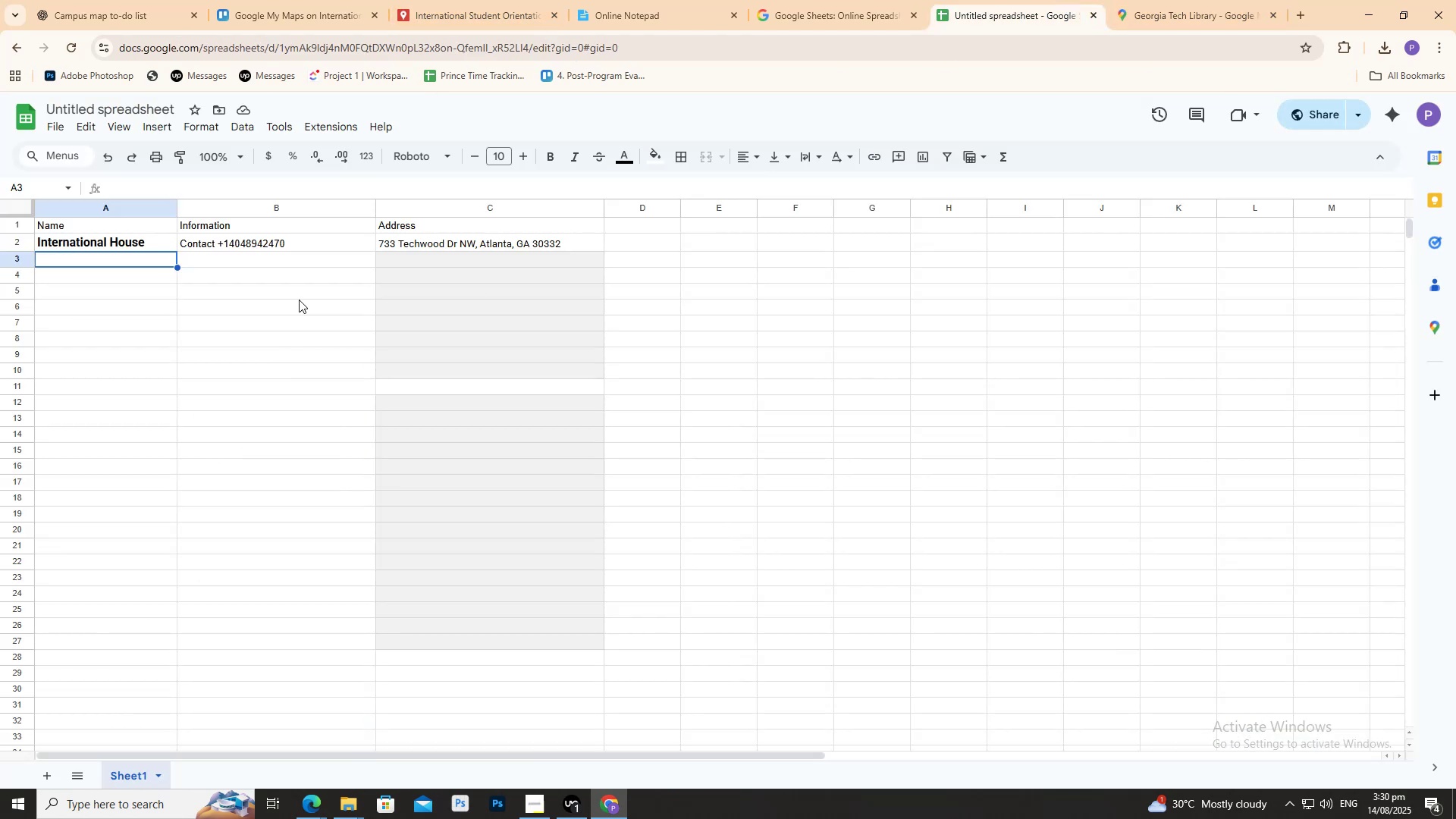 
left_click([290, 262])
 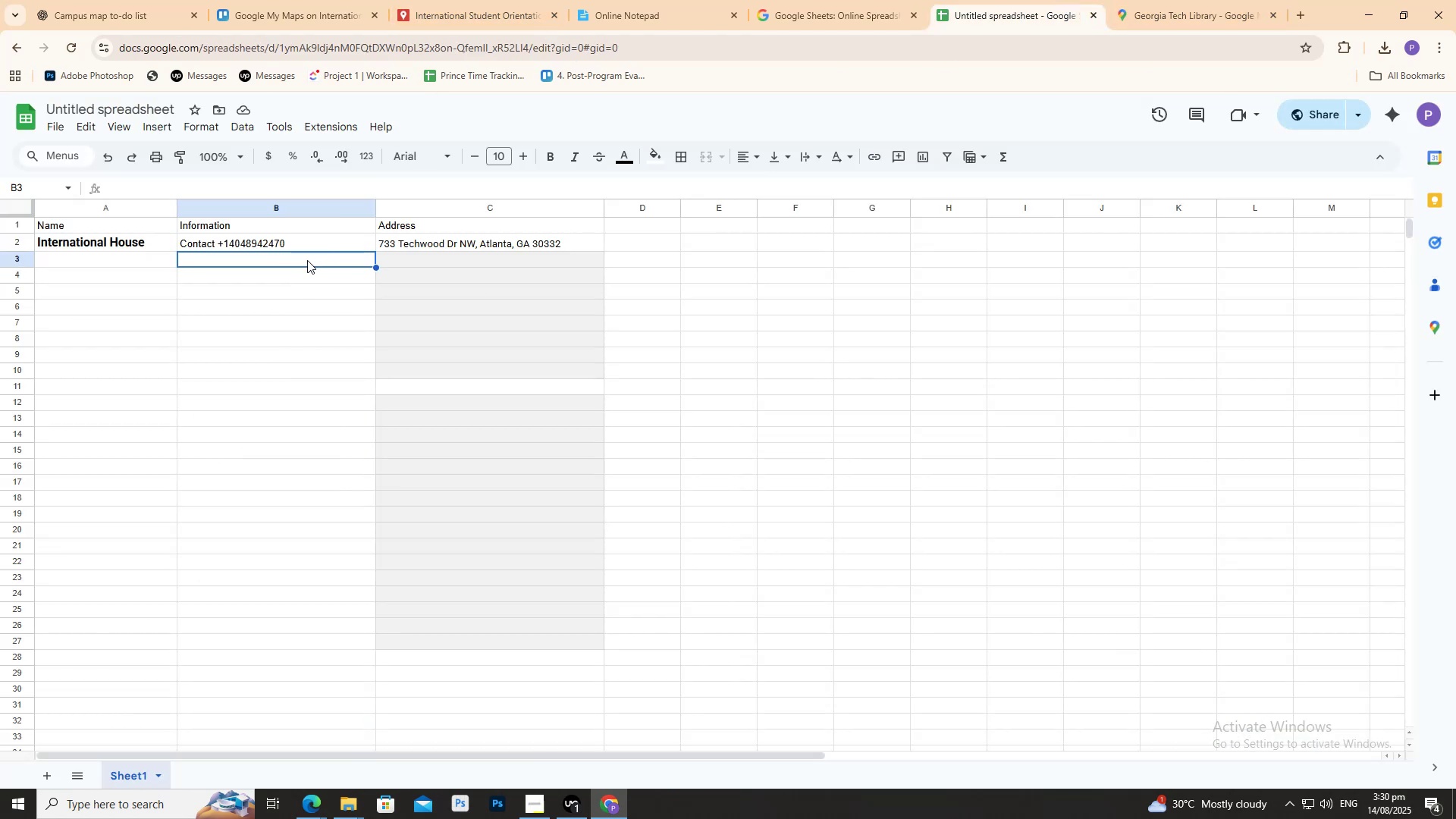 
type(Conta)
key(Tab)
key(Backspace)
key(Backspace)
 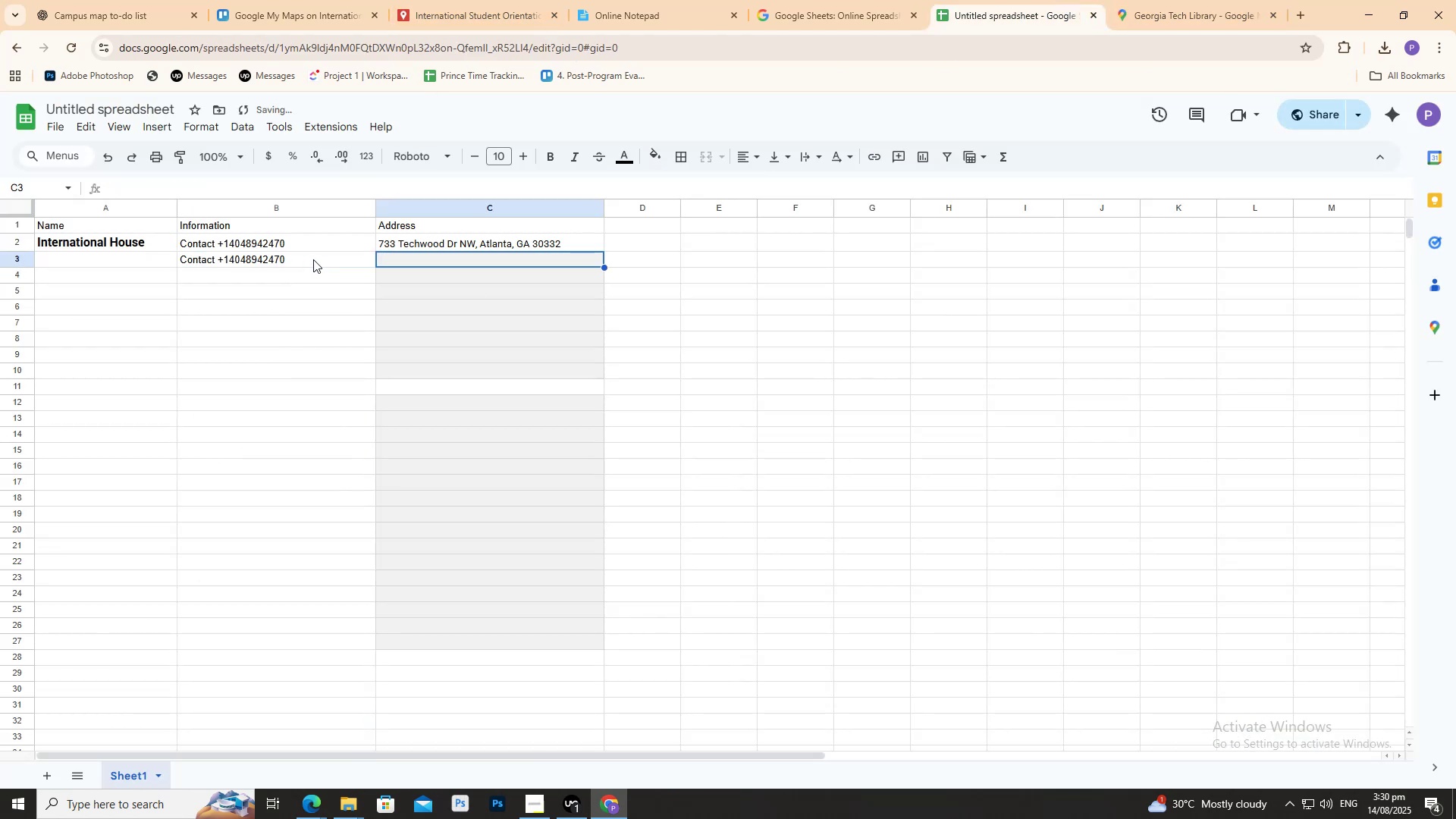 
left_click([313, 259])
 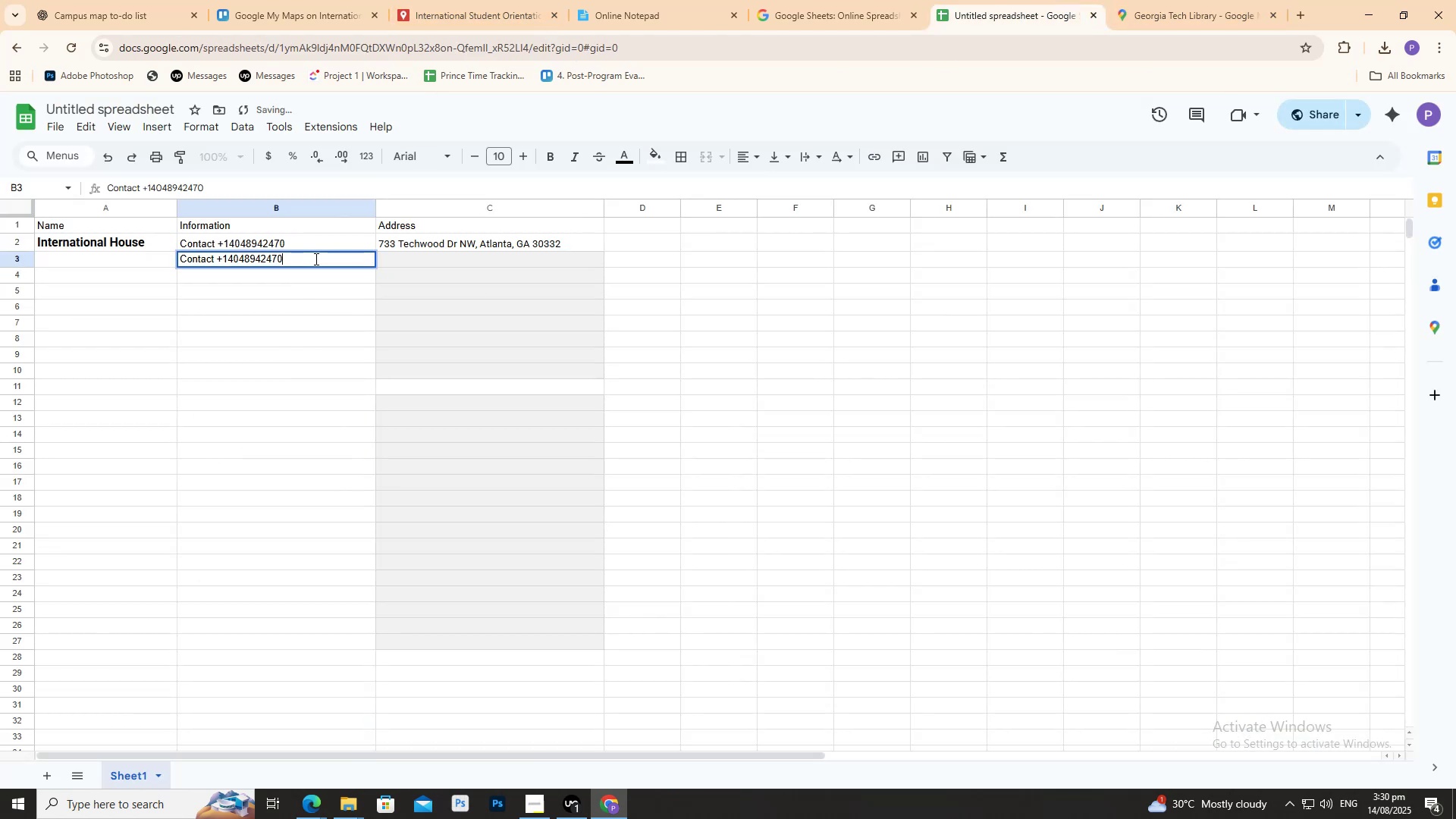 
triple_click([315, 259])
 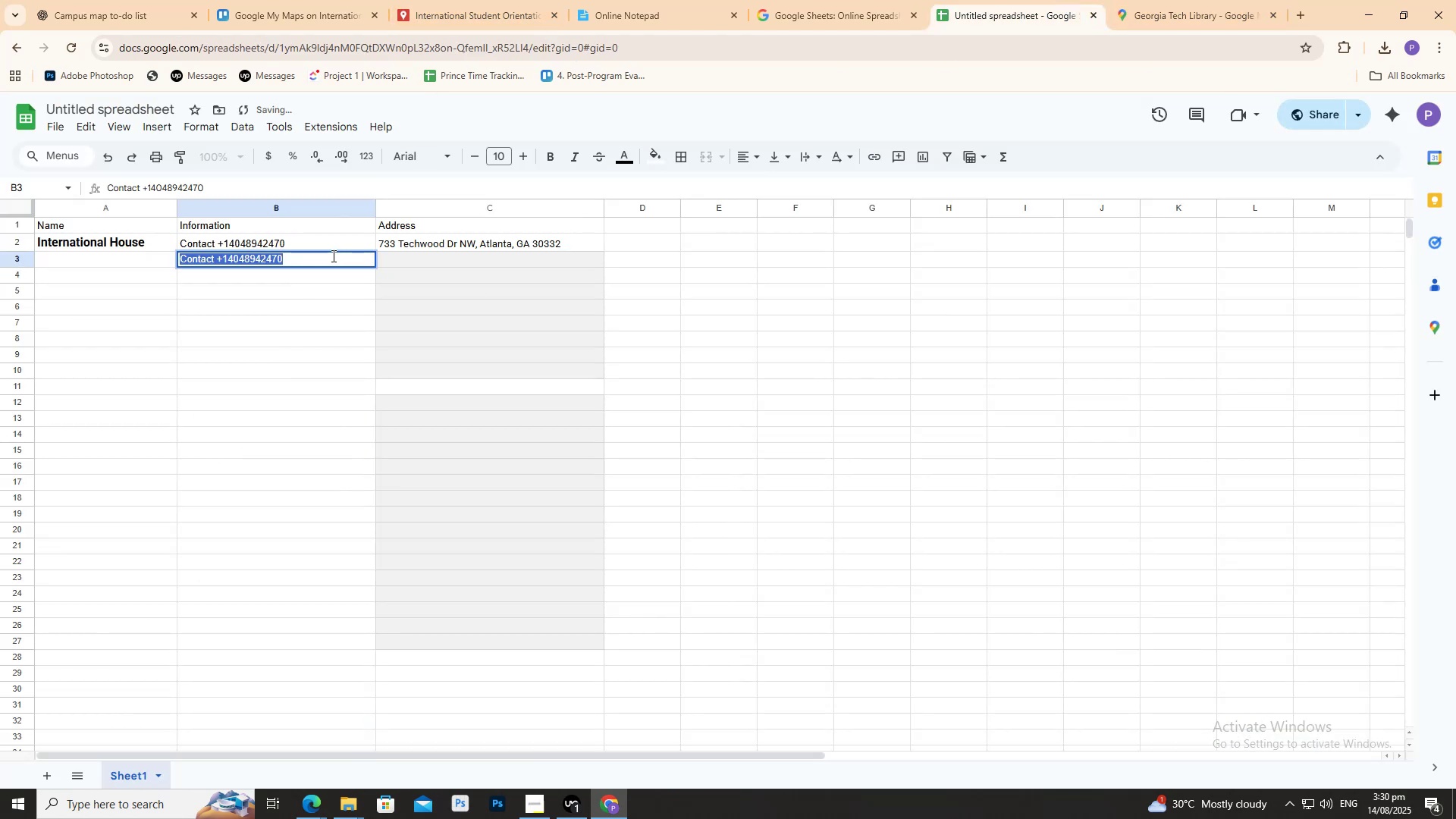 
triple_click([332, 256])
 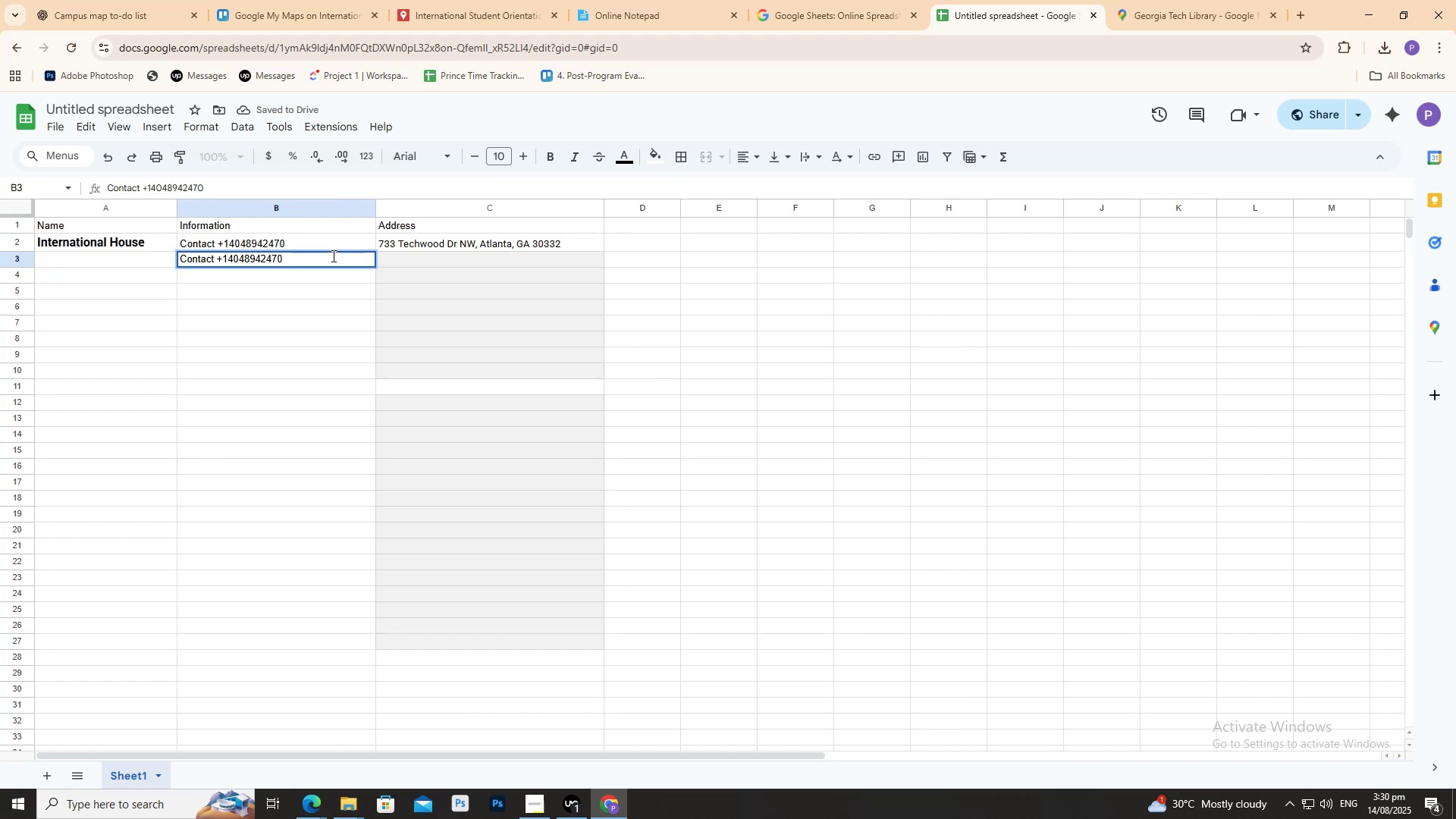 
hold_key(key=Backspace, duration=0.73)
 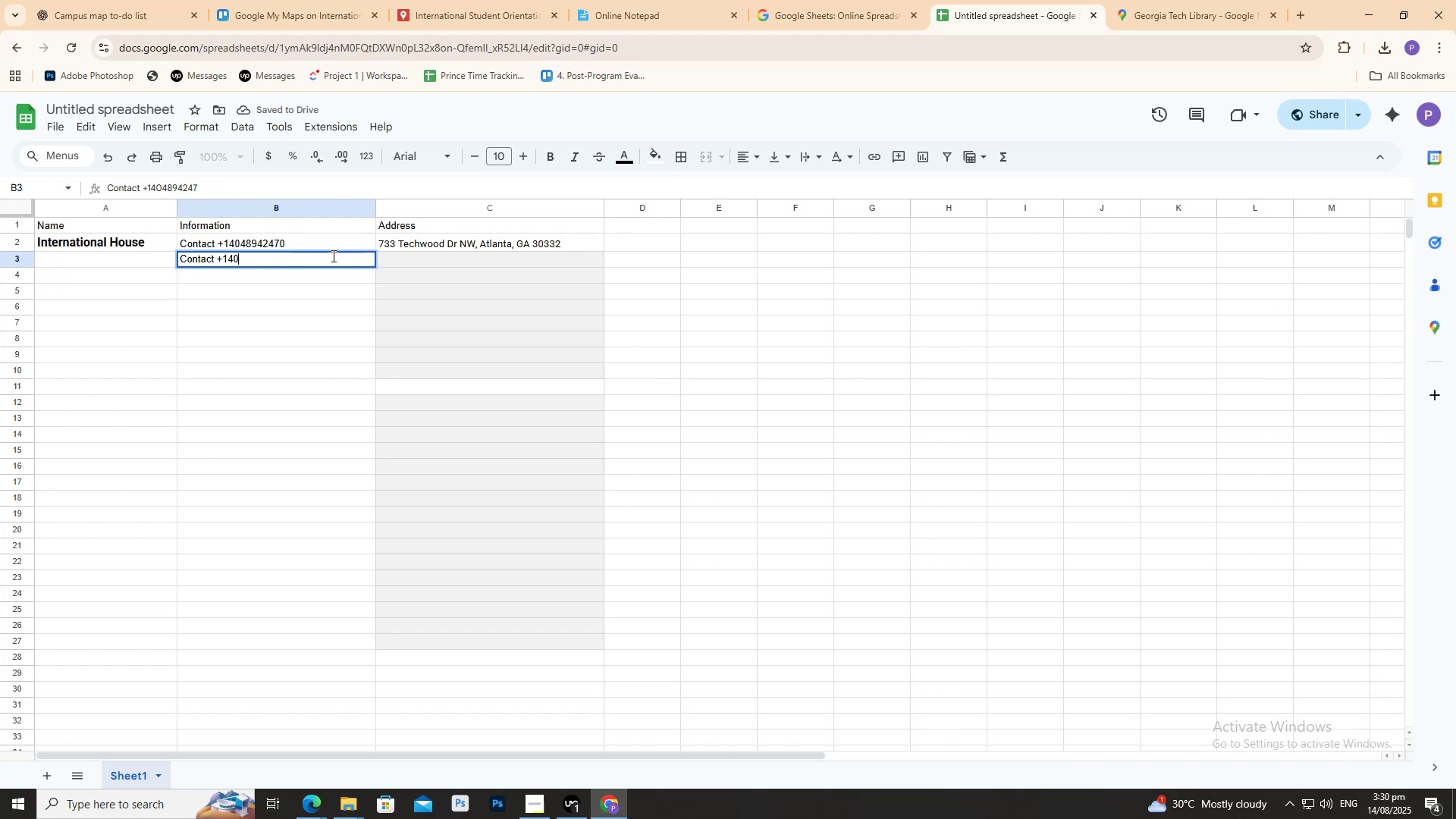 
key(Backspace)
 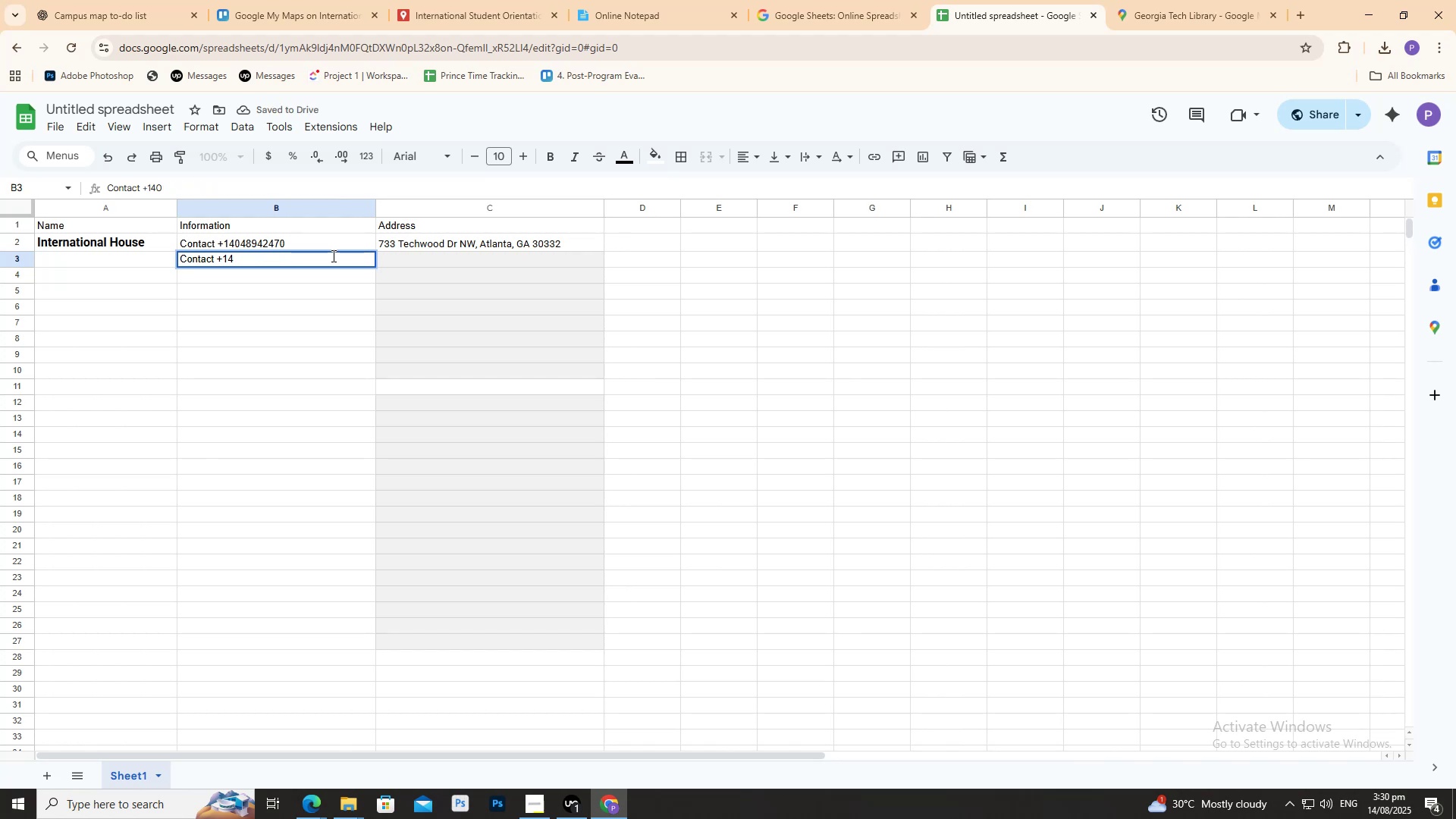 
key(Backspace)
 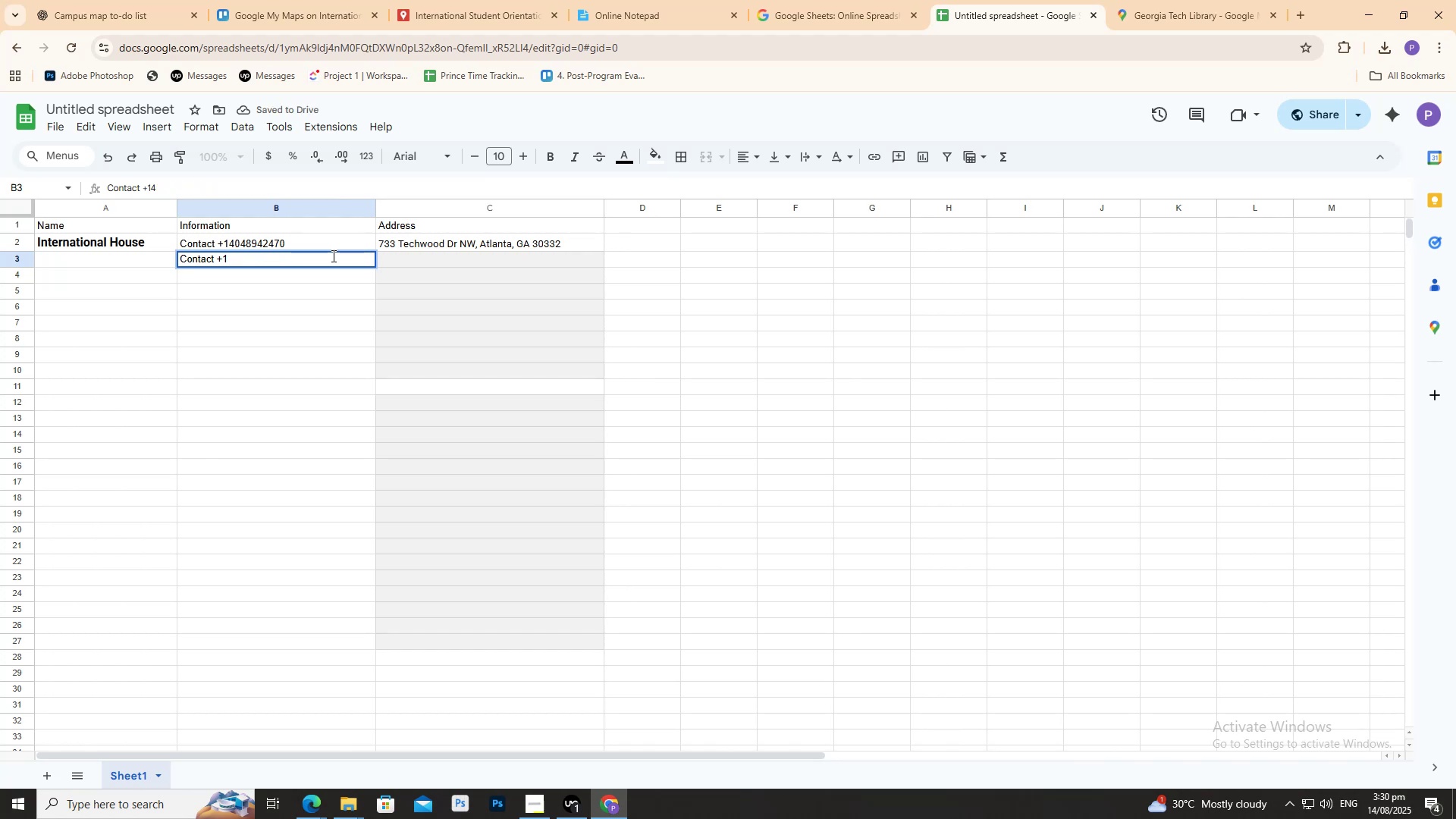 
key(Backspace)
 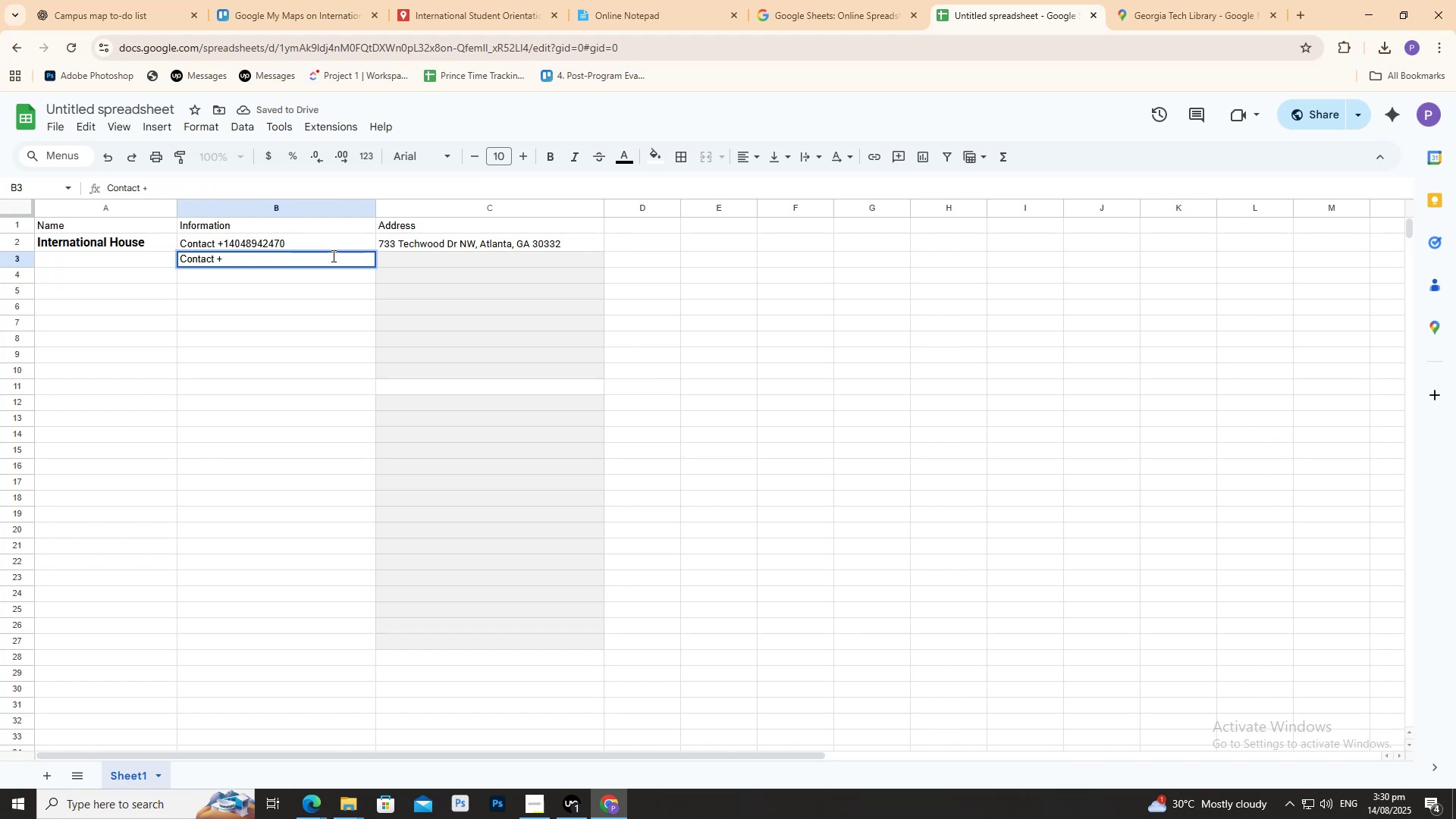 
key(Backspace)
 